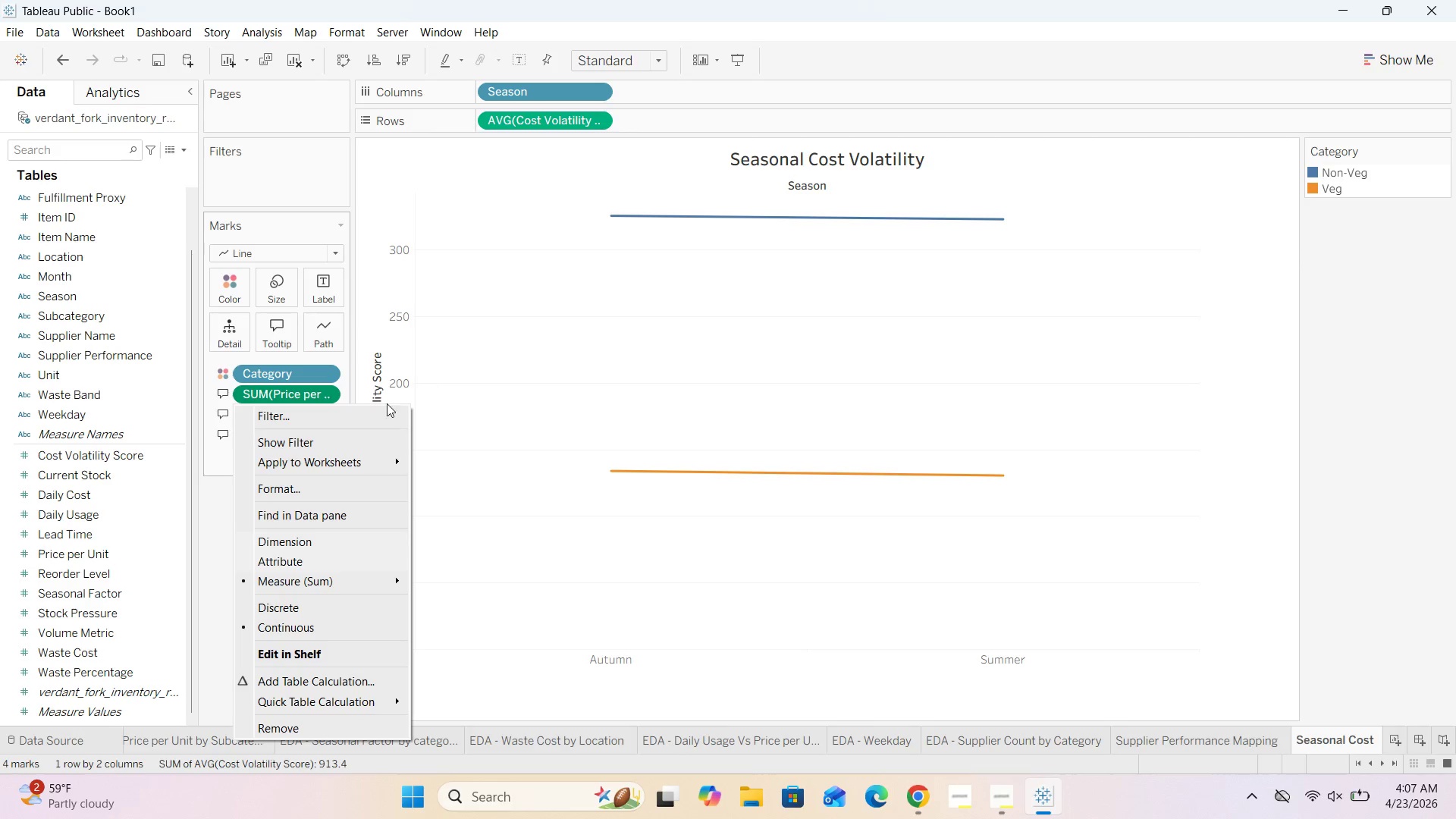 
wait(6.59)
 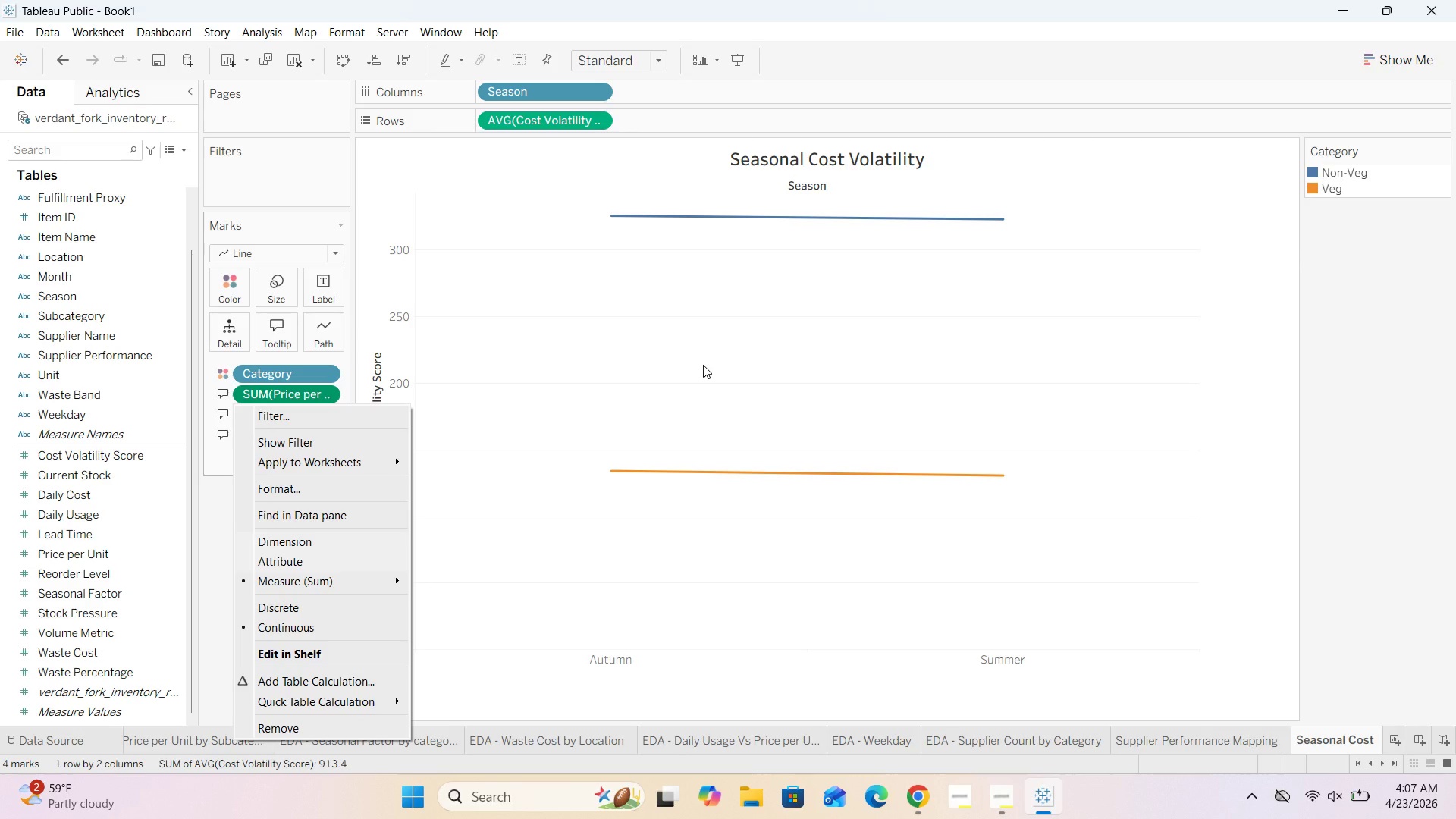 
left_click([430, 598])
 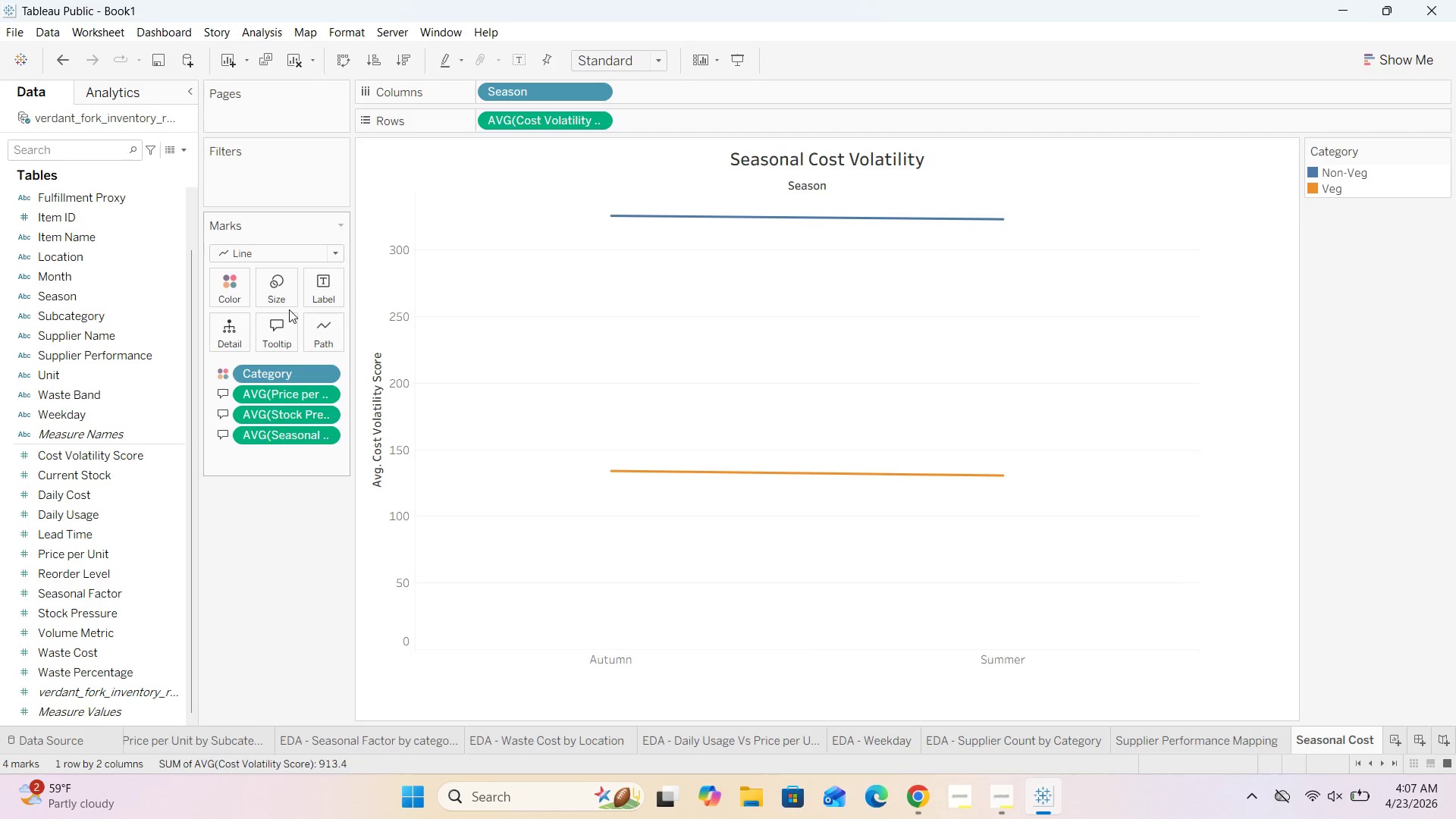 
left_click([290, 321])
 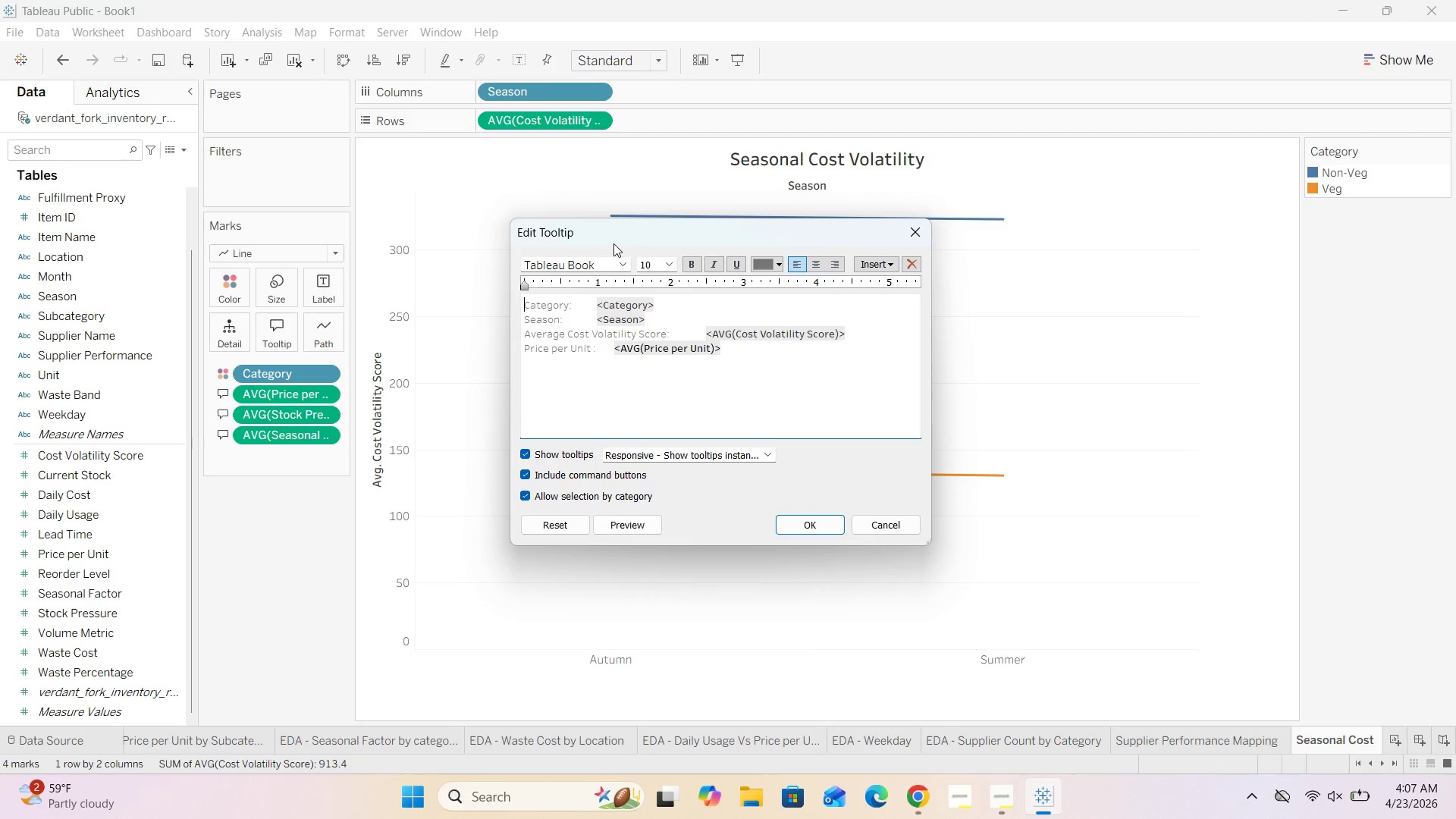 
wait(12.95)
 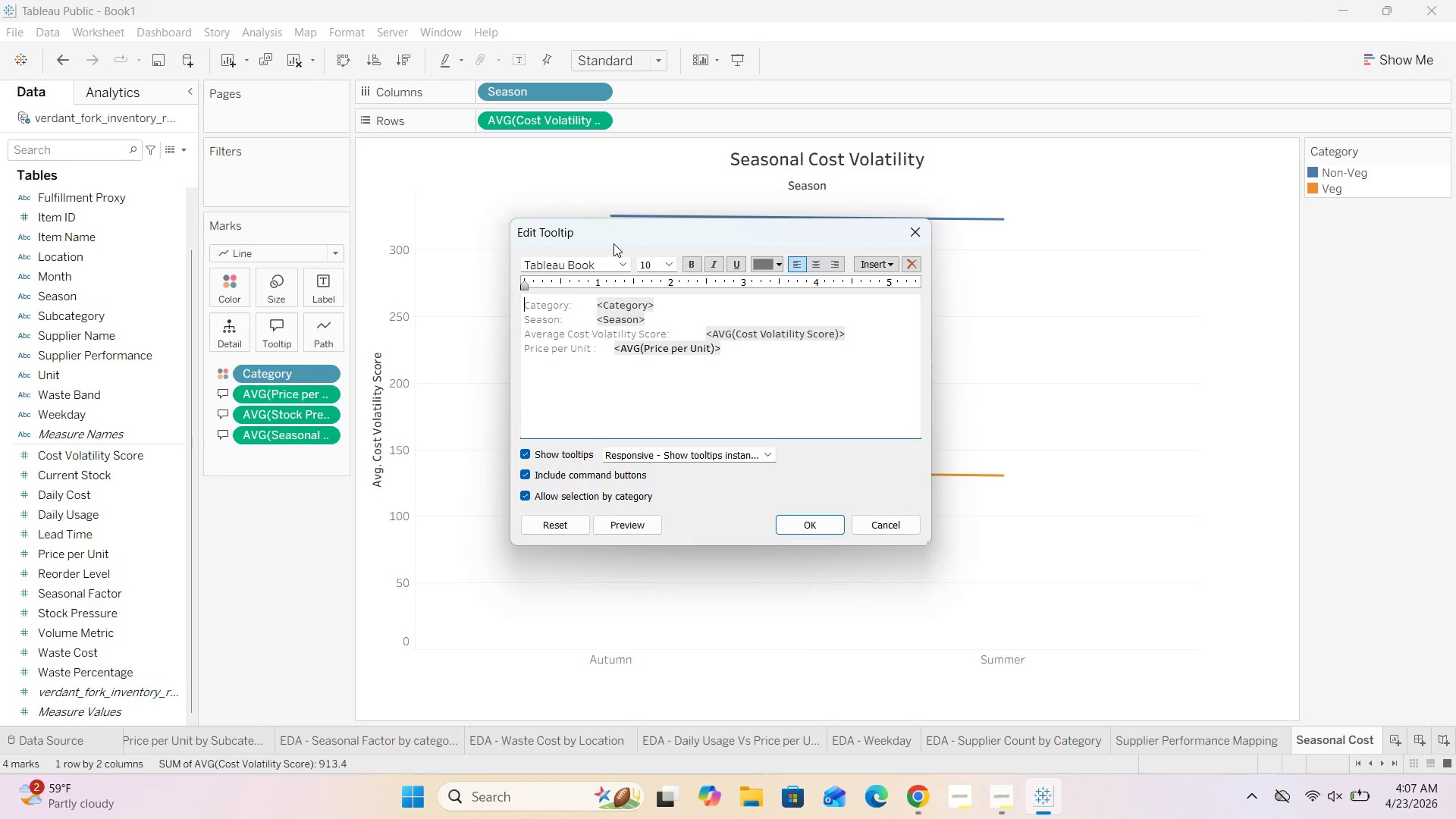 
left_click([878, 262])
 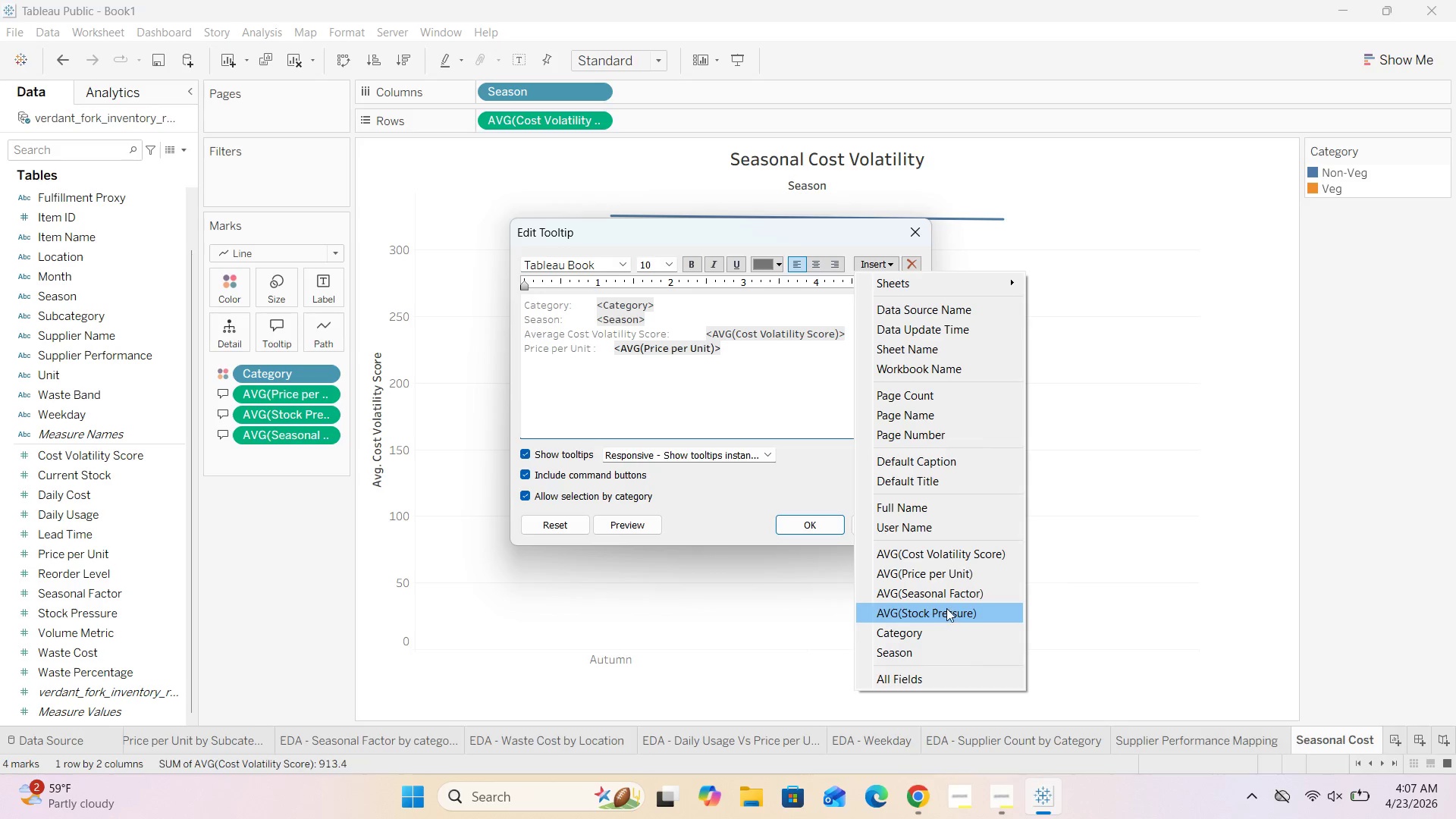 
left_click([946, 597])
 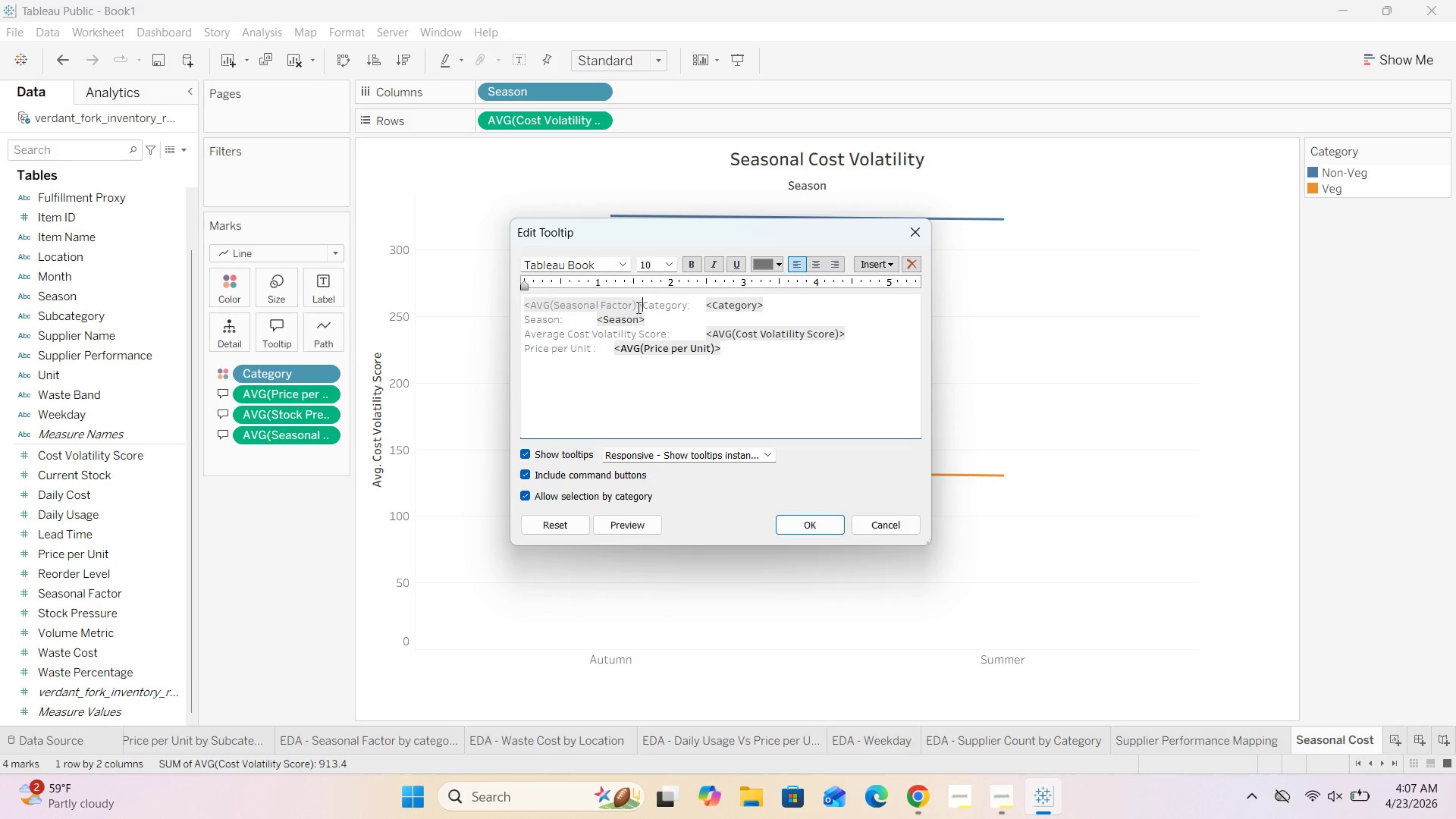 
left_click_drag(start_coordinate=[643, 302], to_coordinate=[519, 300])
 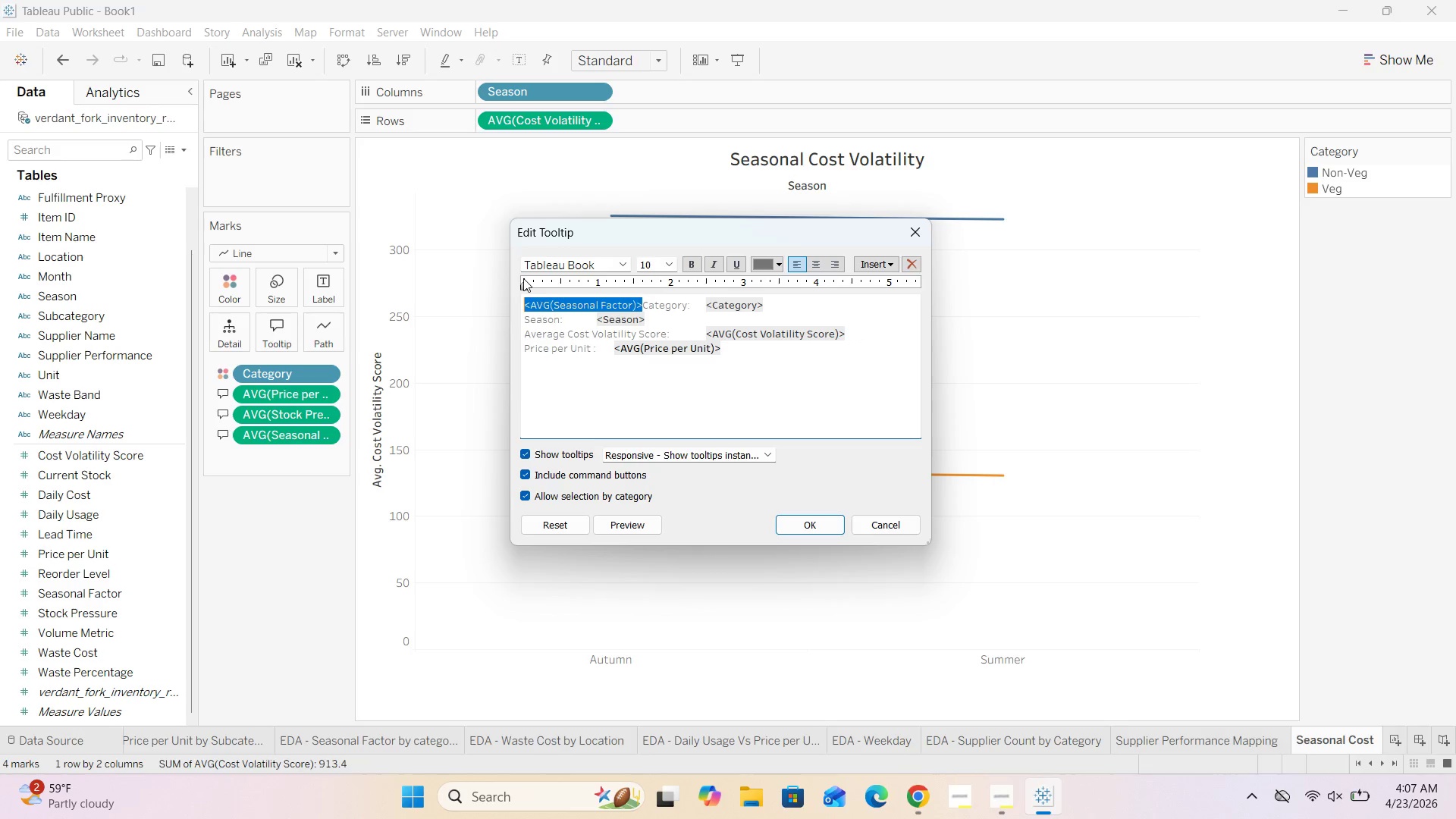 
key(Control+X)
 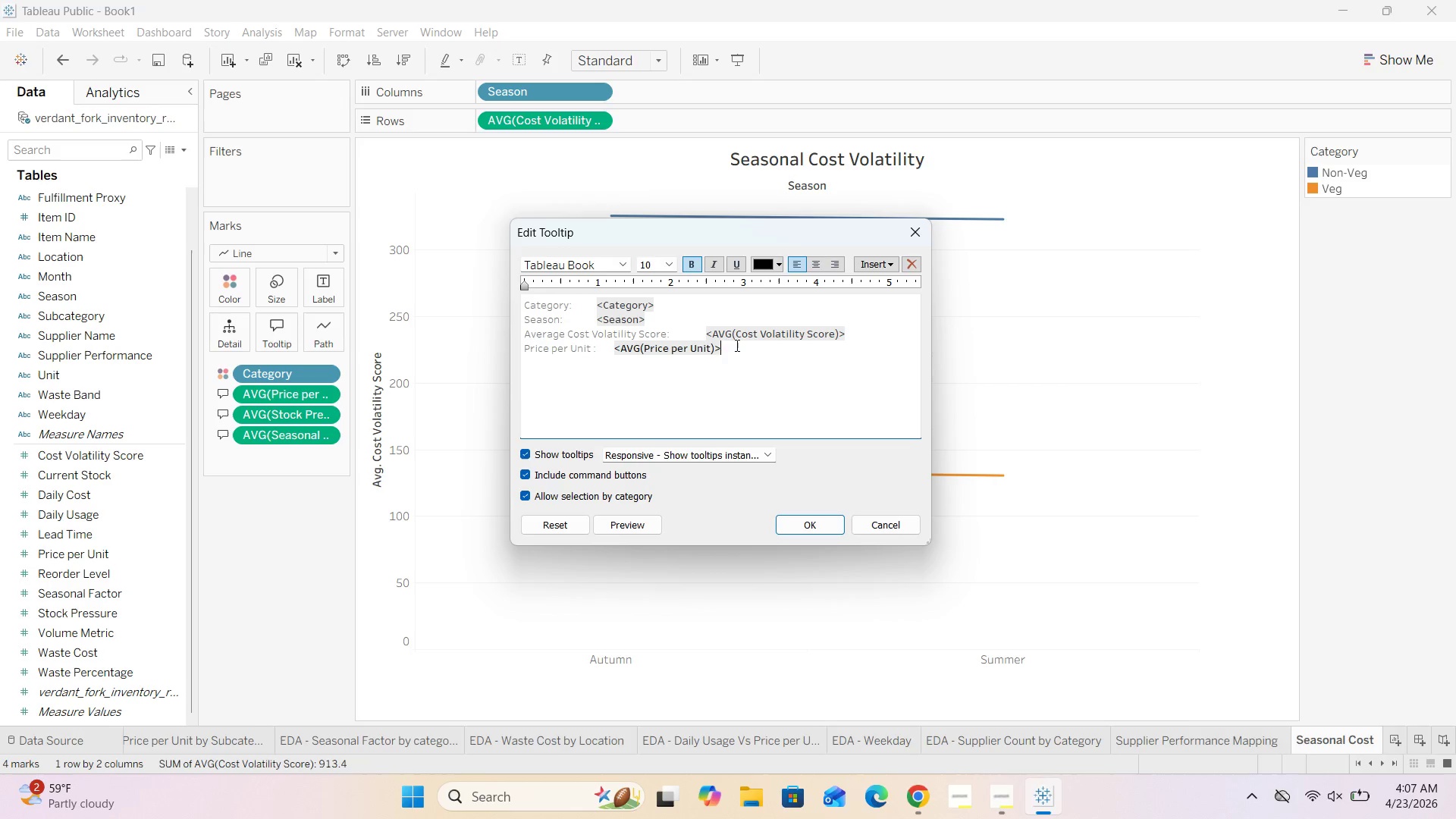 
key(Enter)
 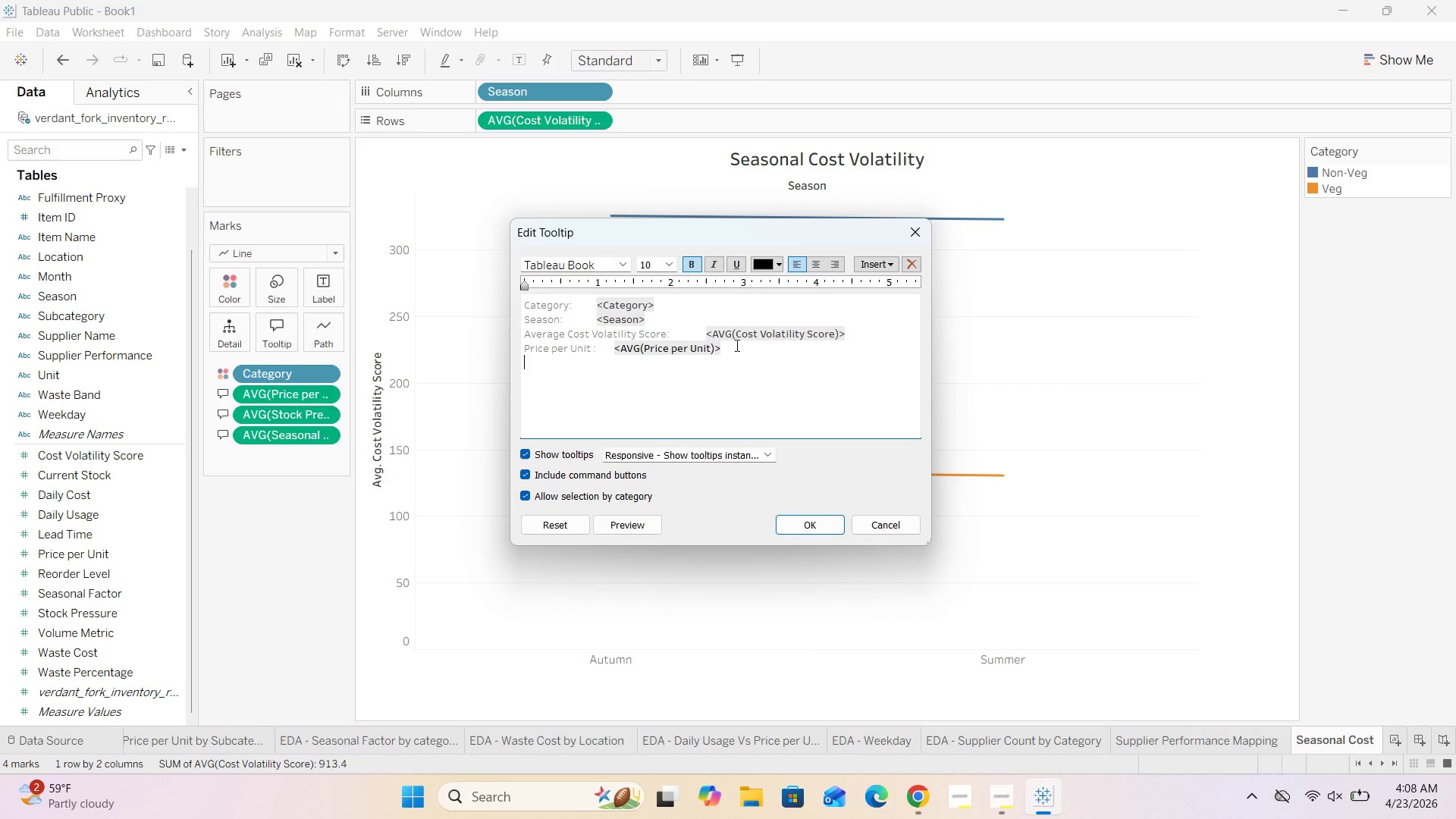 
type(Average Seasona Factor : )
 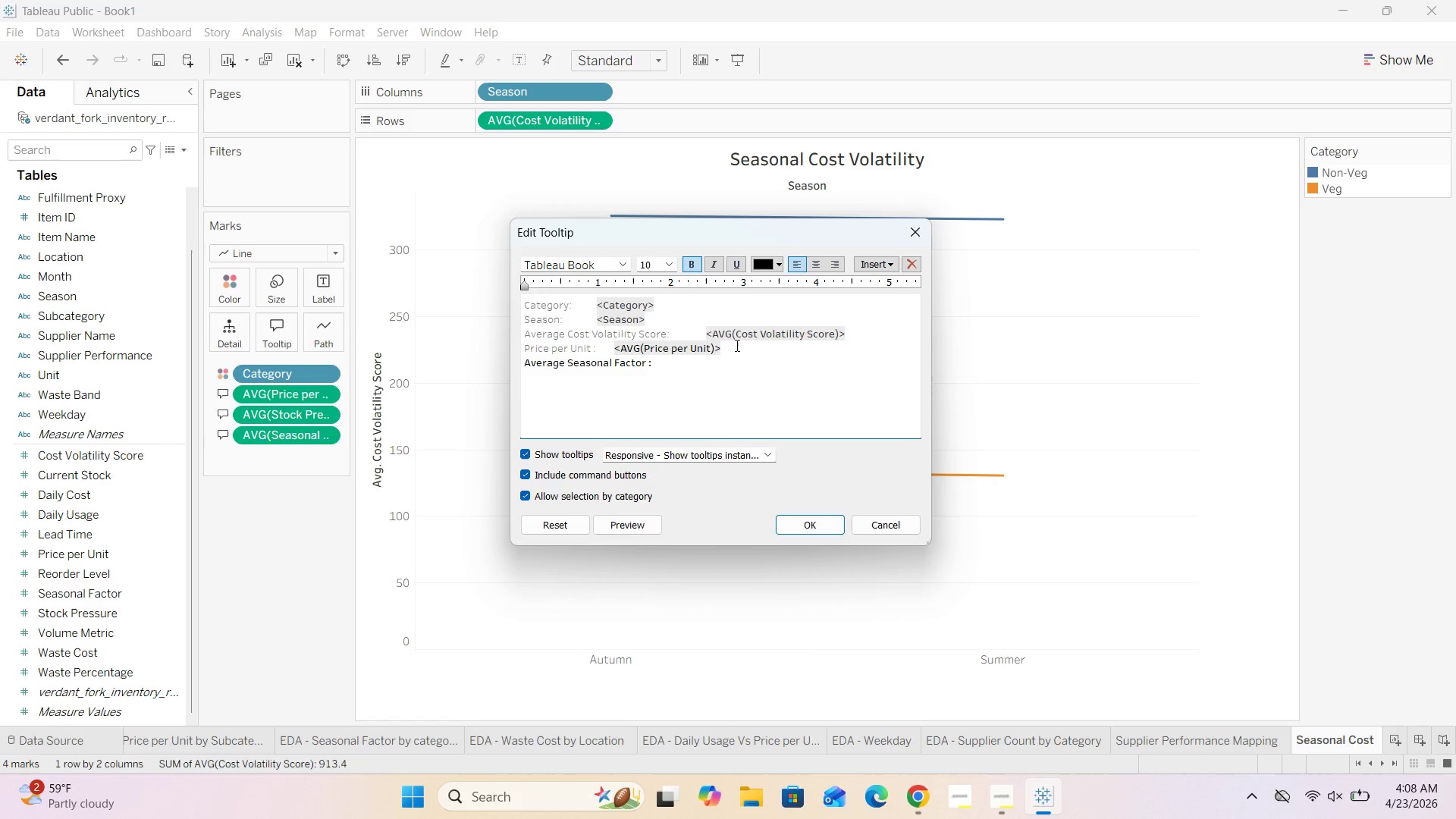 
hold_key(key=L, duration=0.31)
 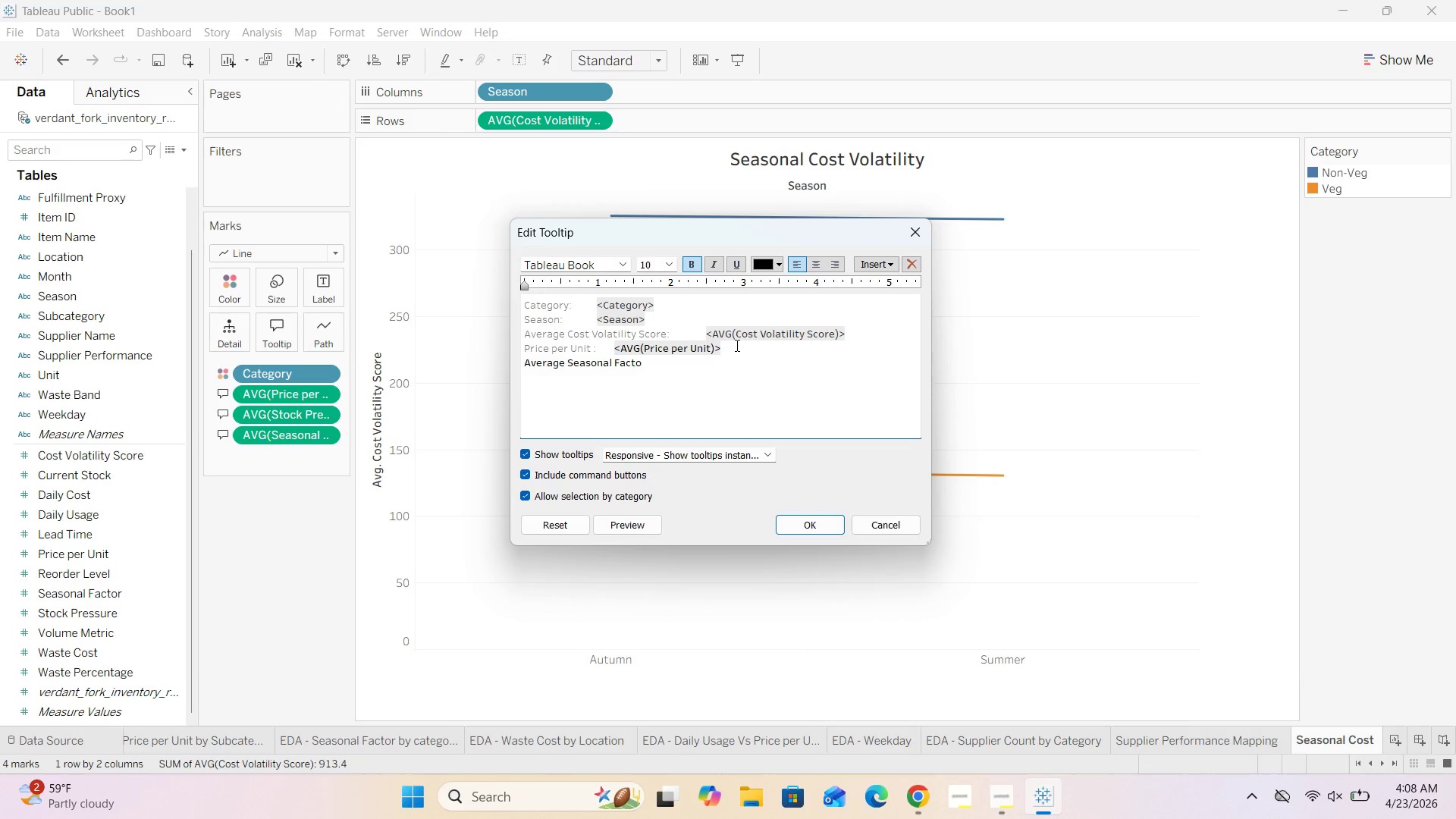 
left_click_drag(start_coordinate=[660, 365], to_coordinate=[518, 361])
 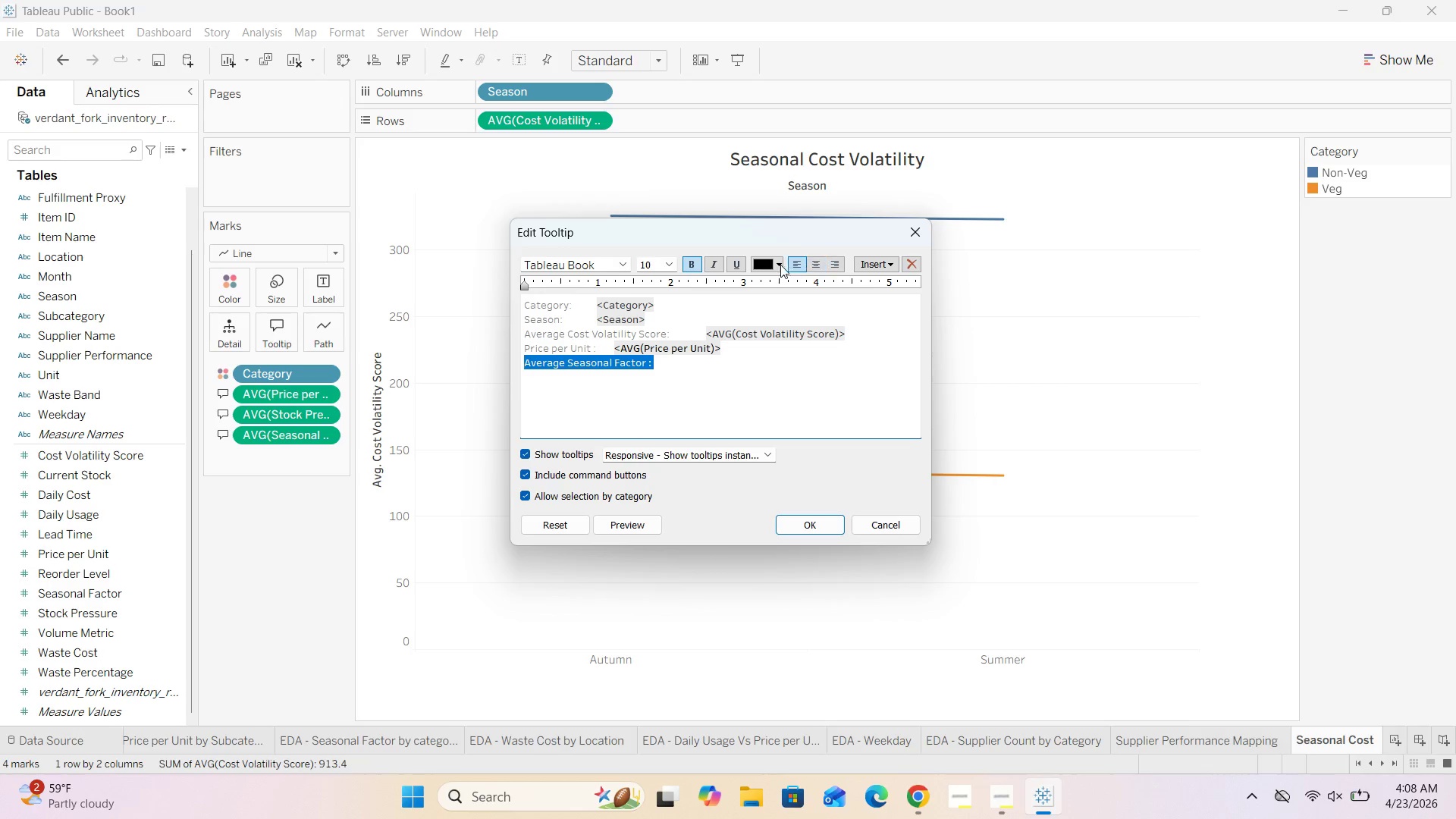 
left_click([777, 265])
 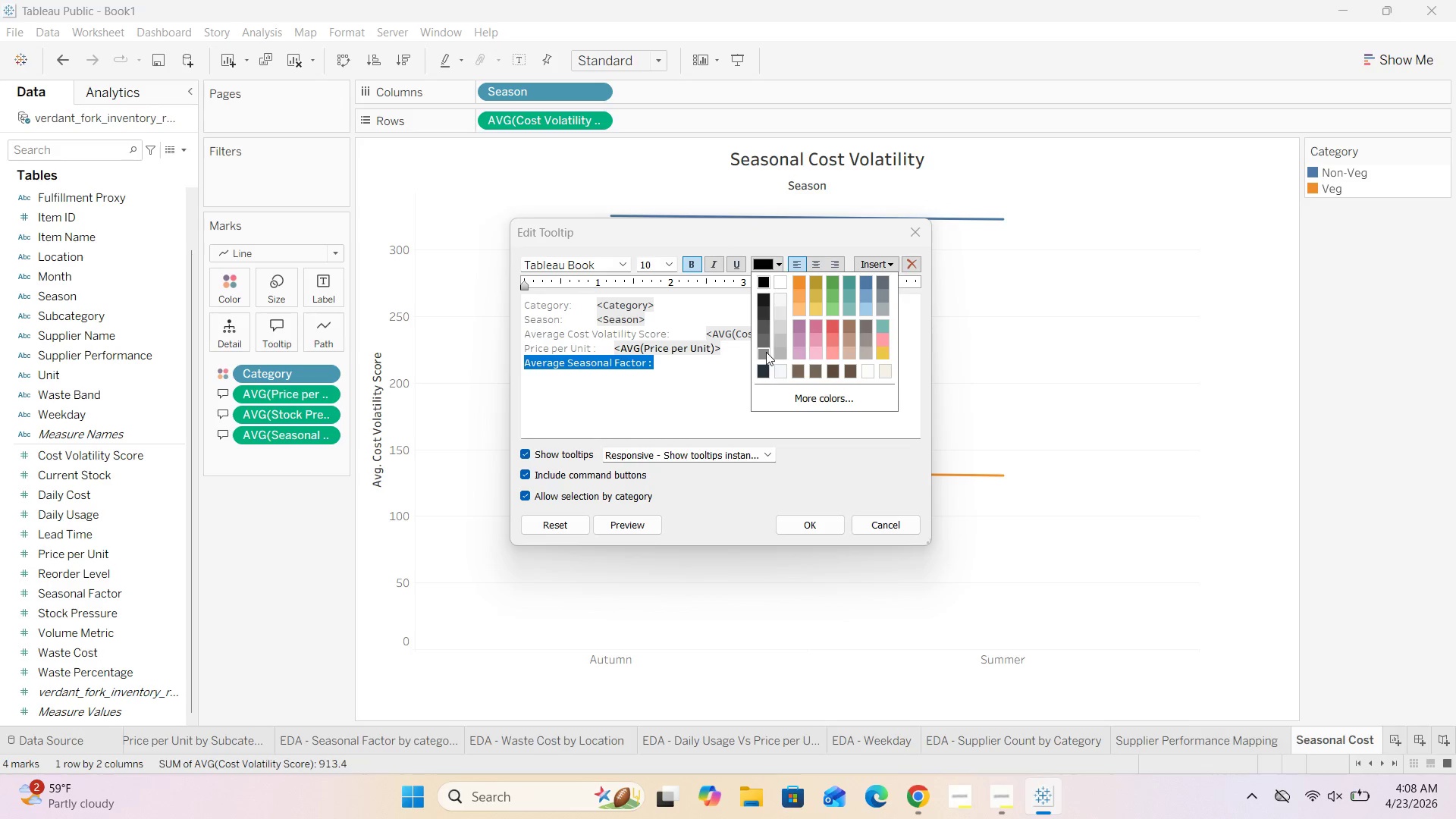 
left_click([766, 352])
 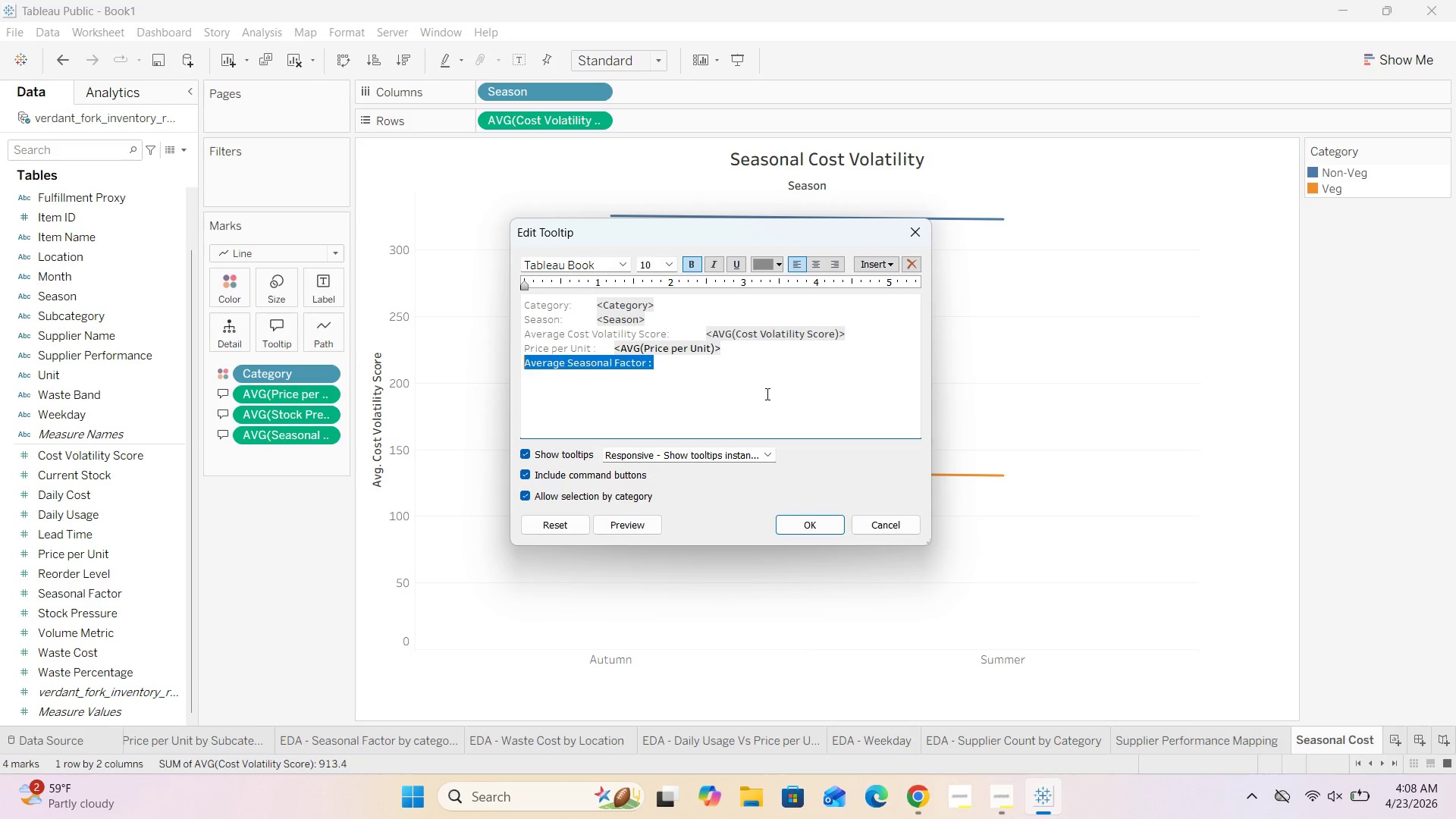 
left_click([726, 407])
 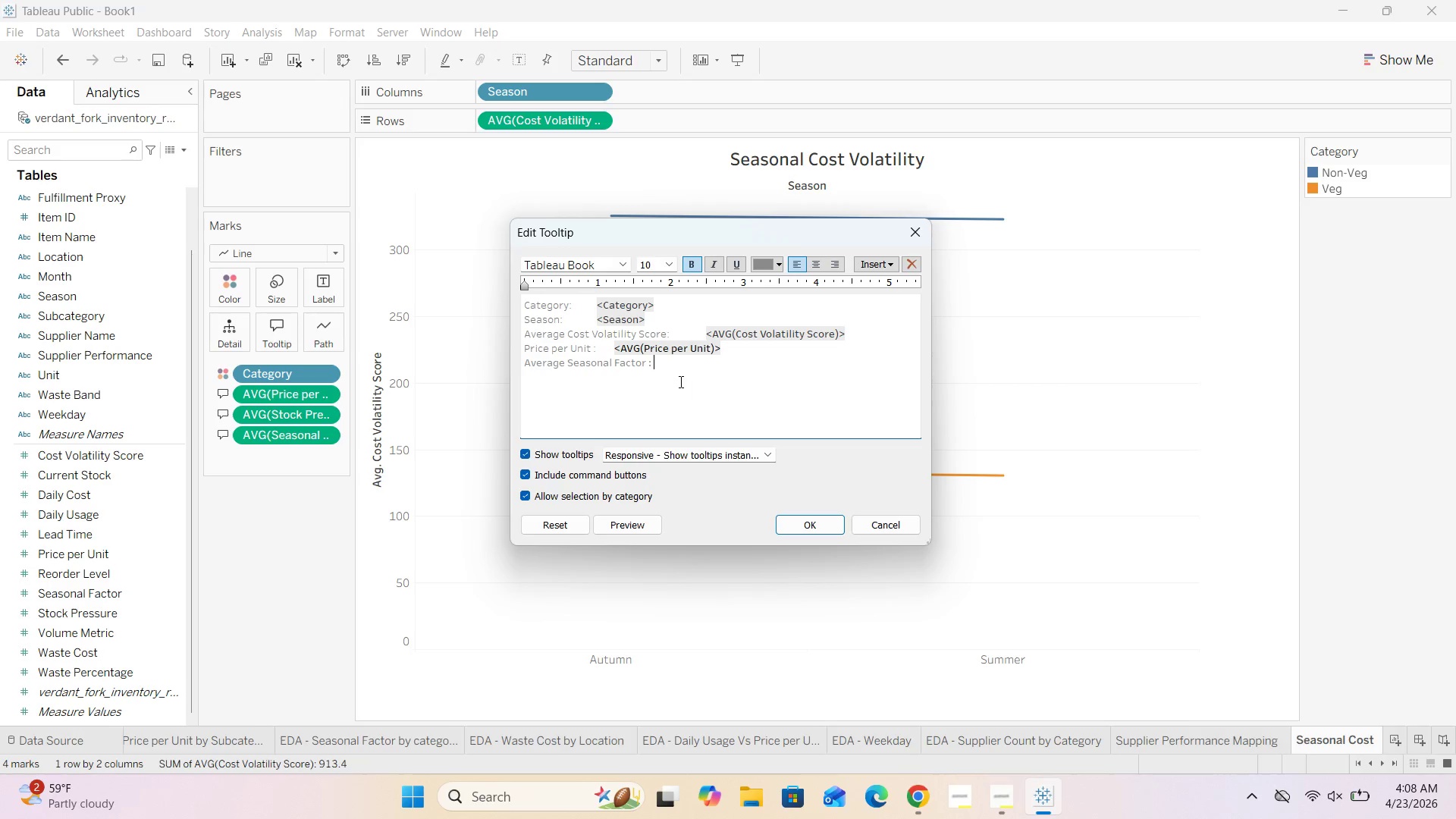 
left_click_drag(start_coordinate=[675, 372], to_coordinate=[482, 360])
 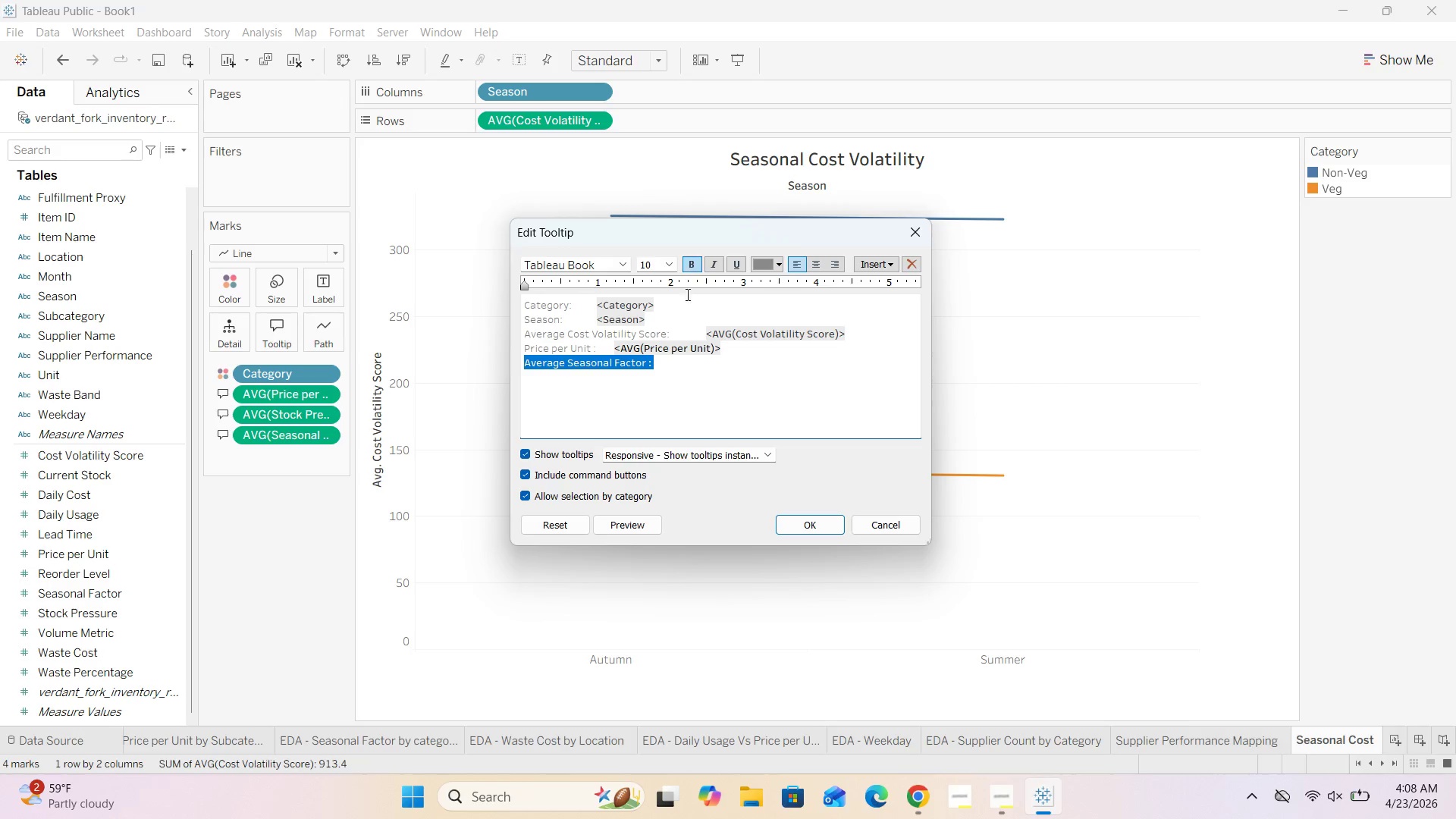 
left_click([679, 397])
 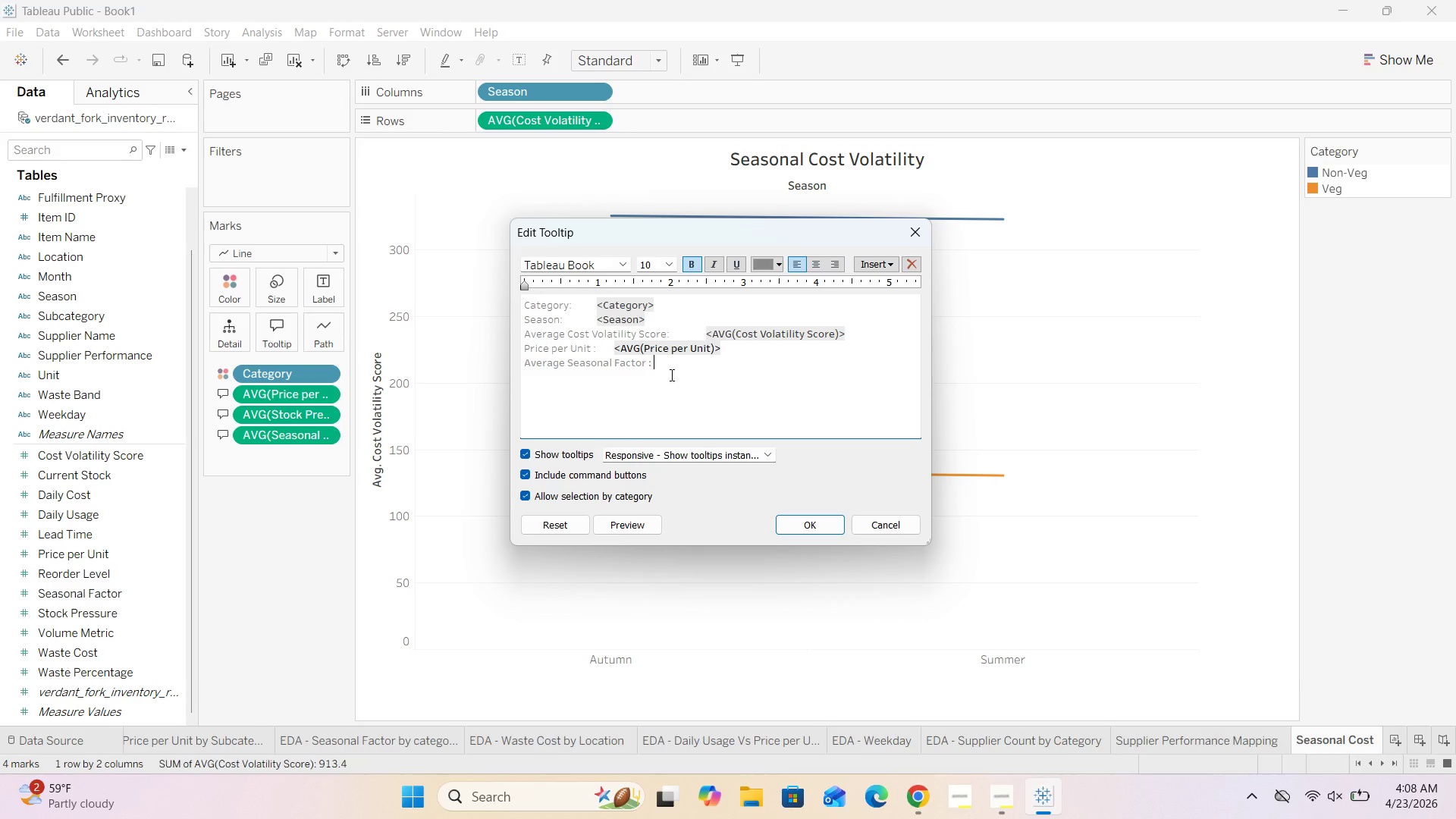 
key(Space)
 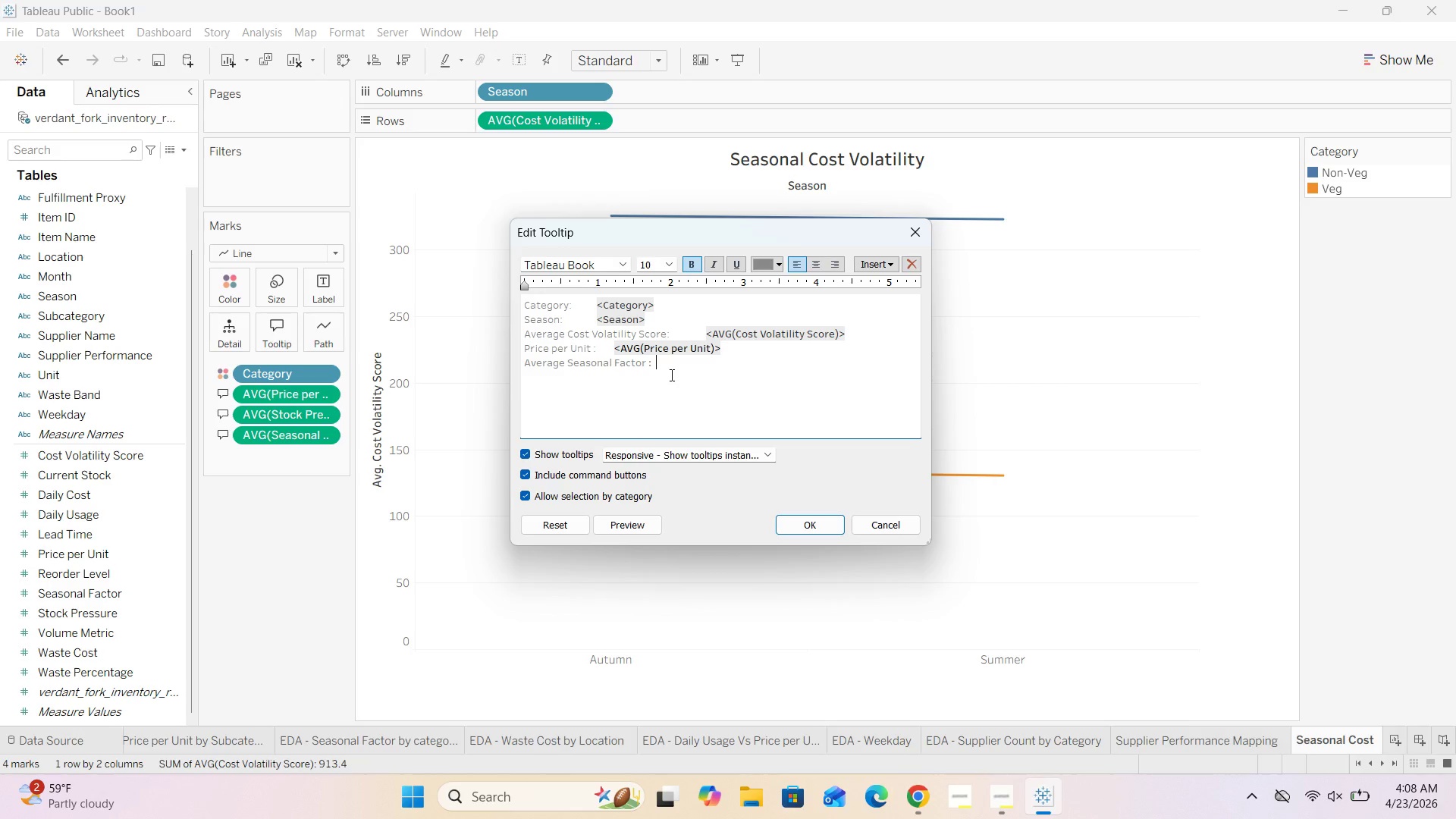 
key(Space)
 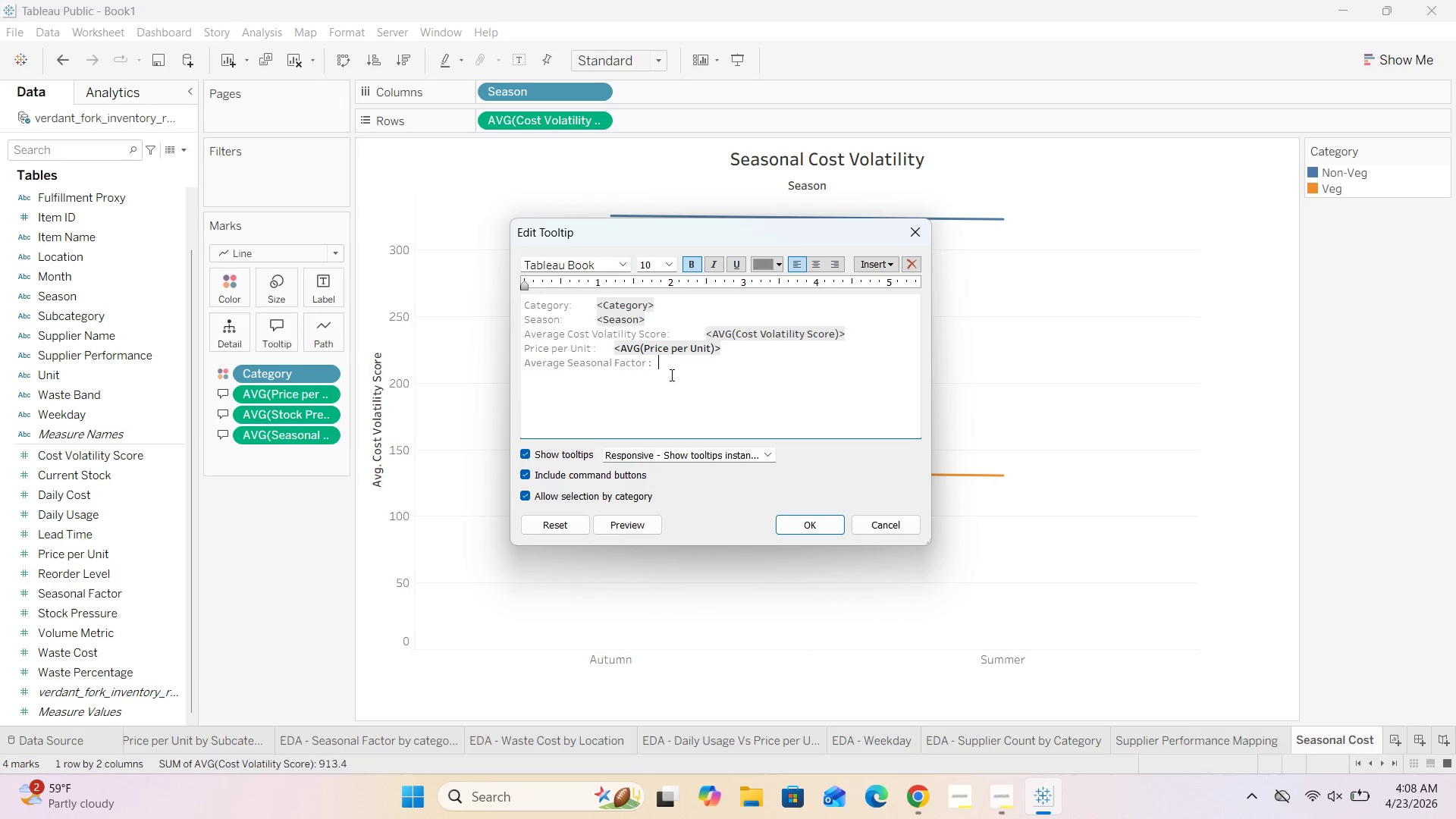 
key(Space)
 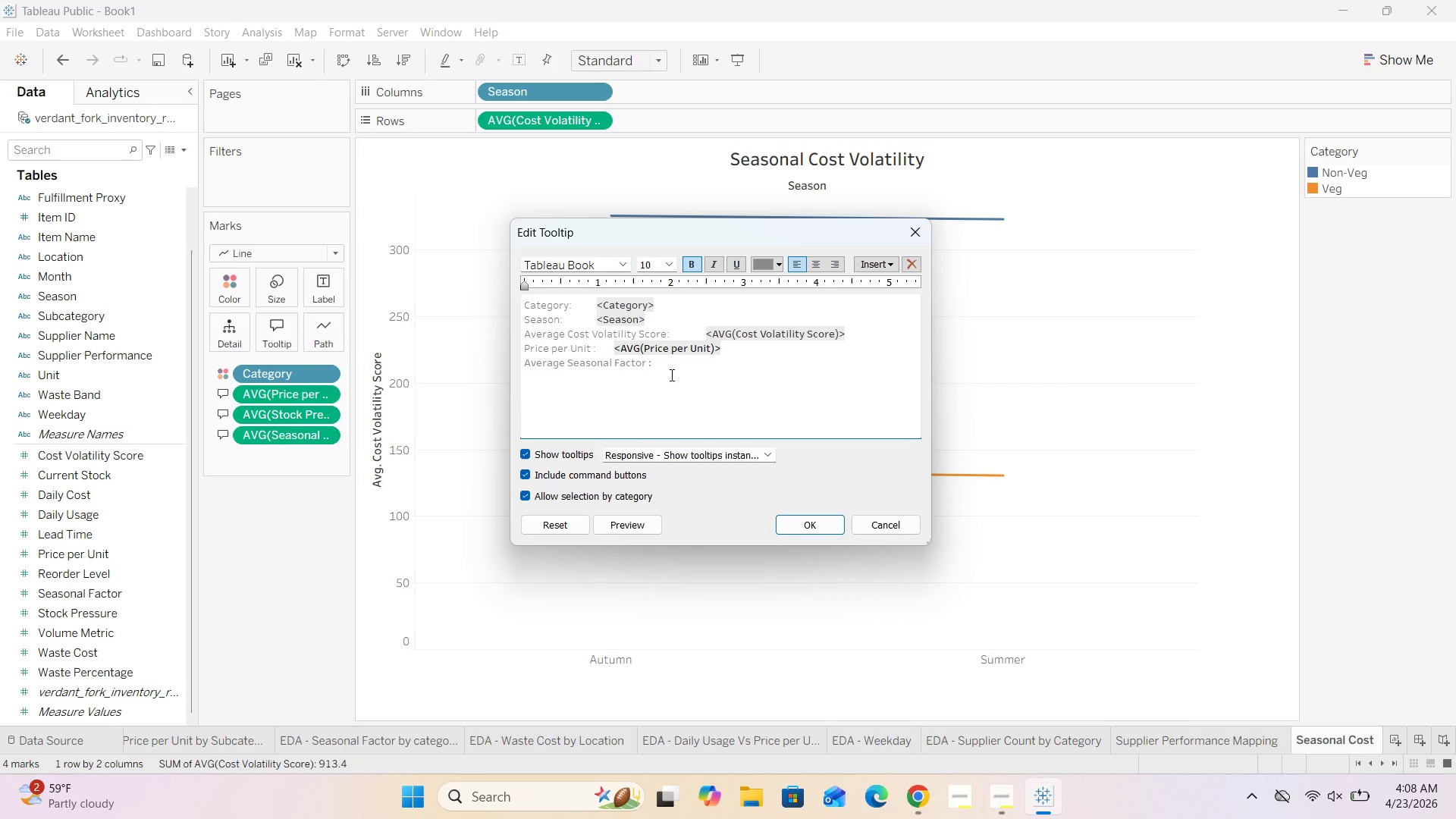 
key(Space)
 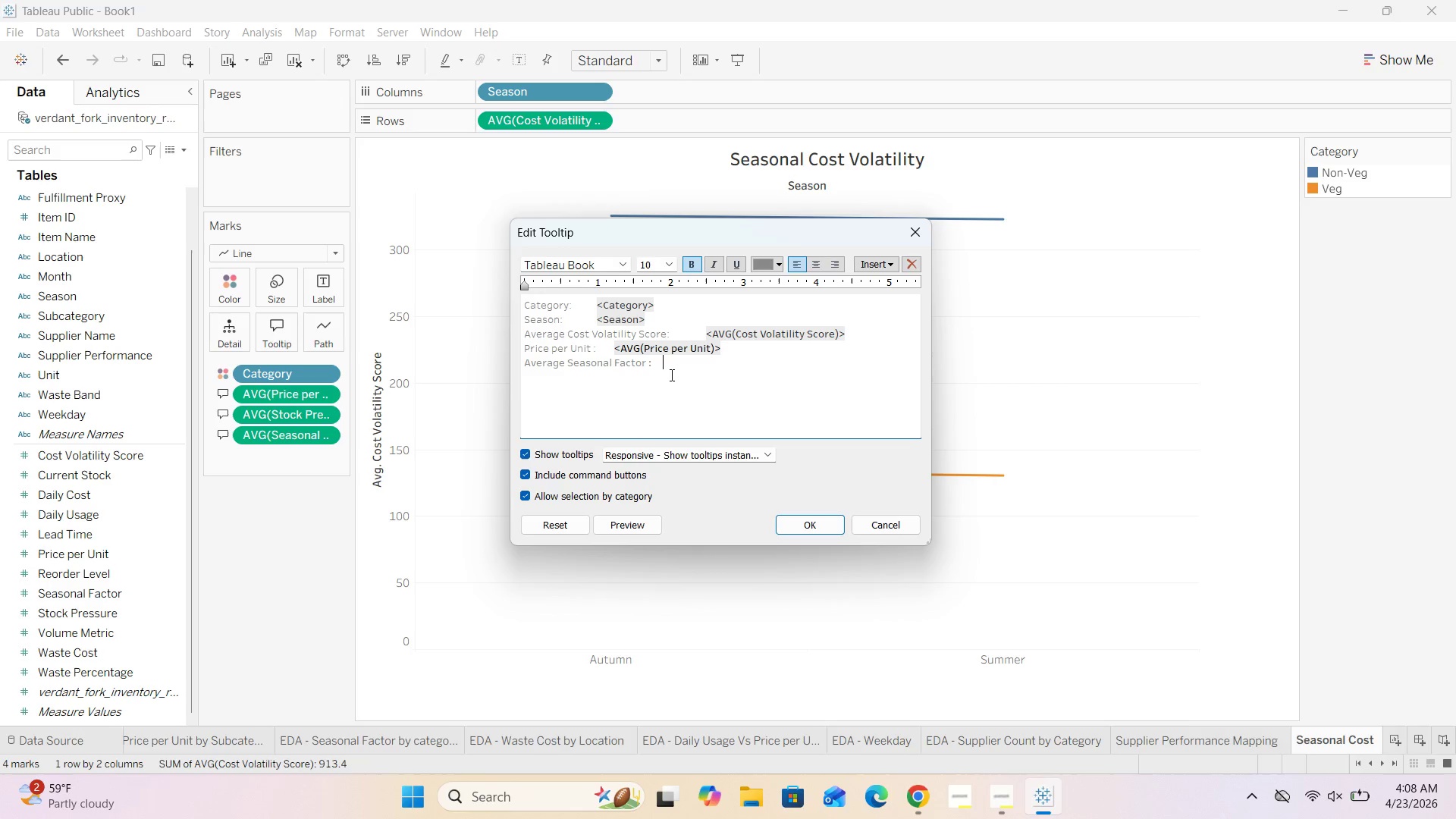 
key(Space)
 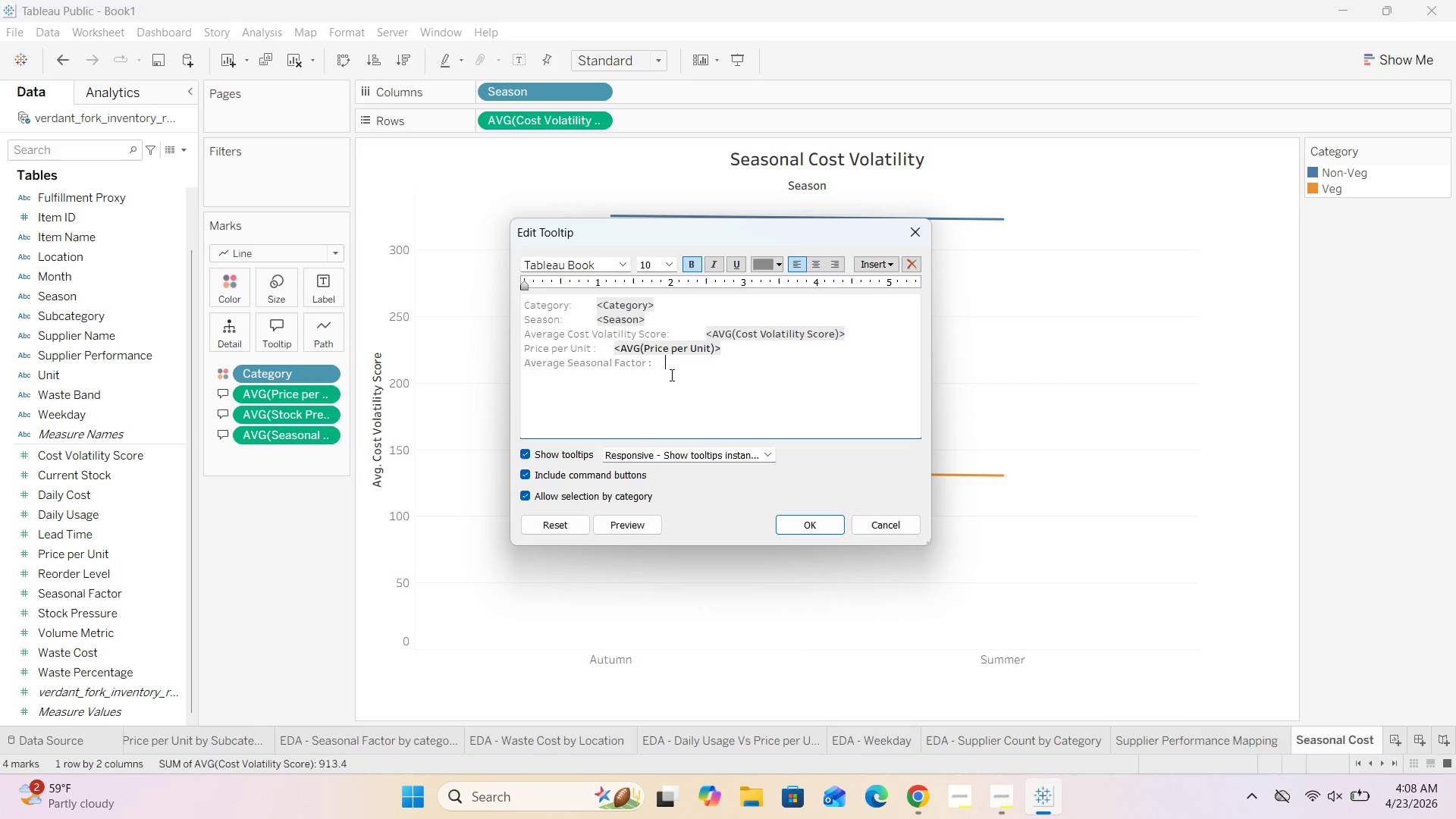 
key(Space)
 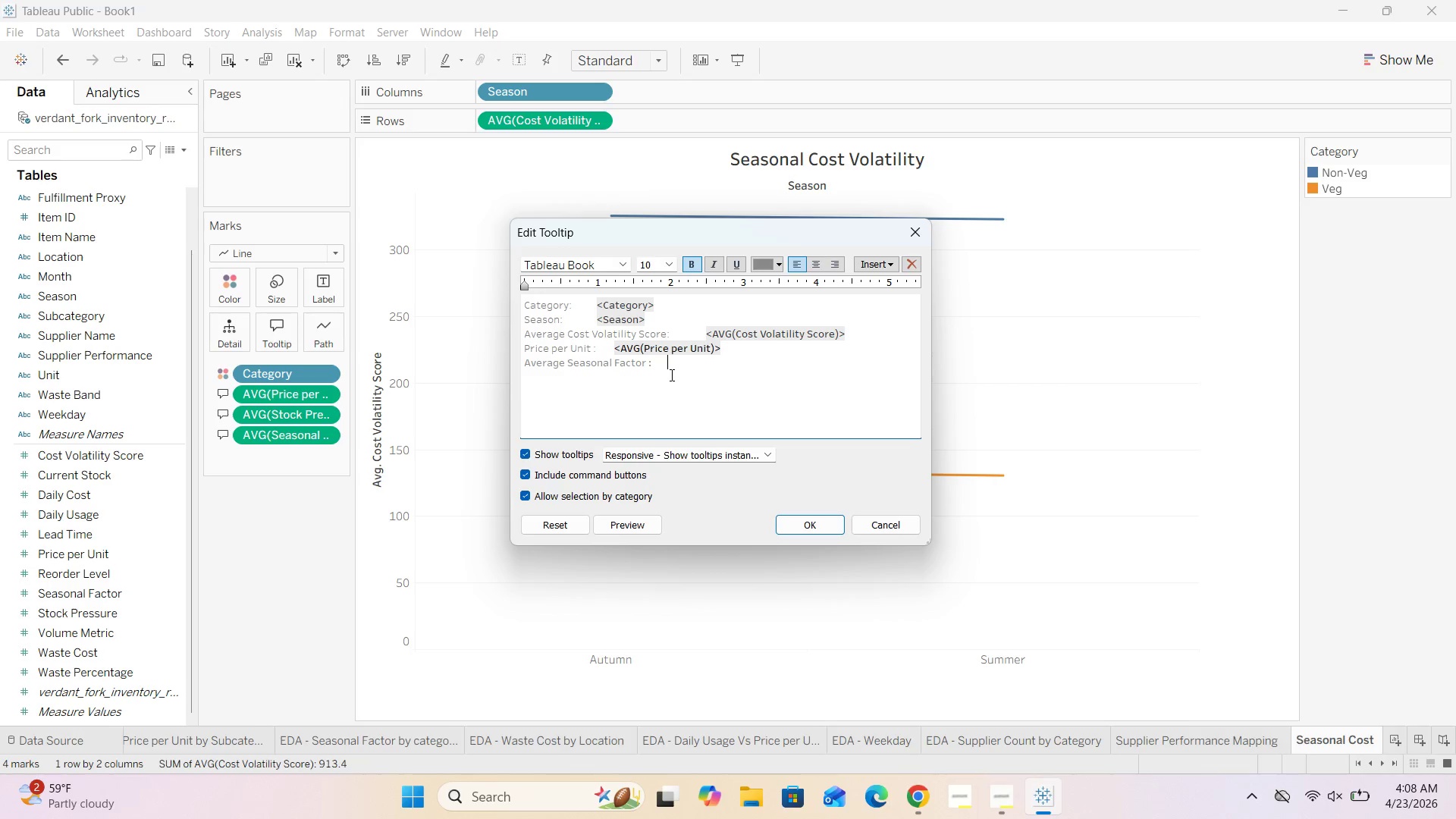 
key(Control+V)
 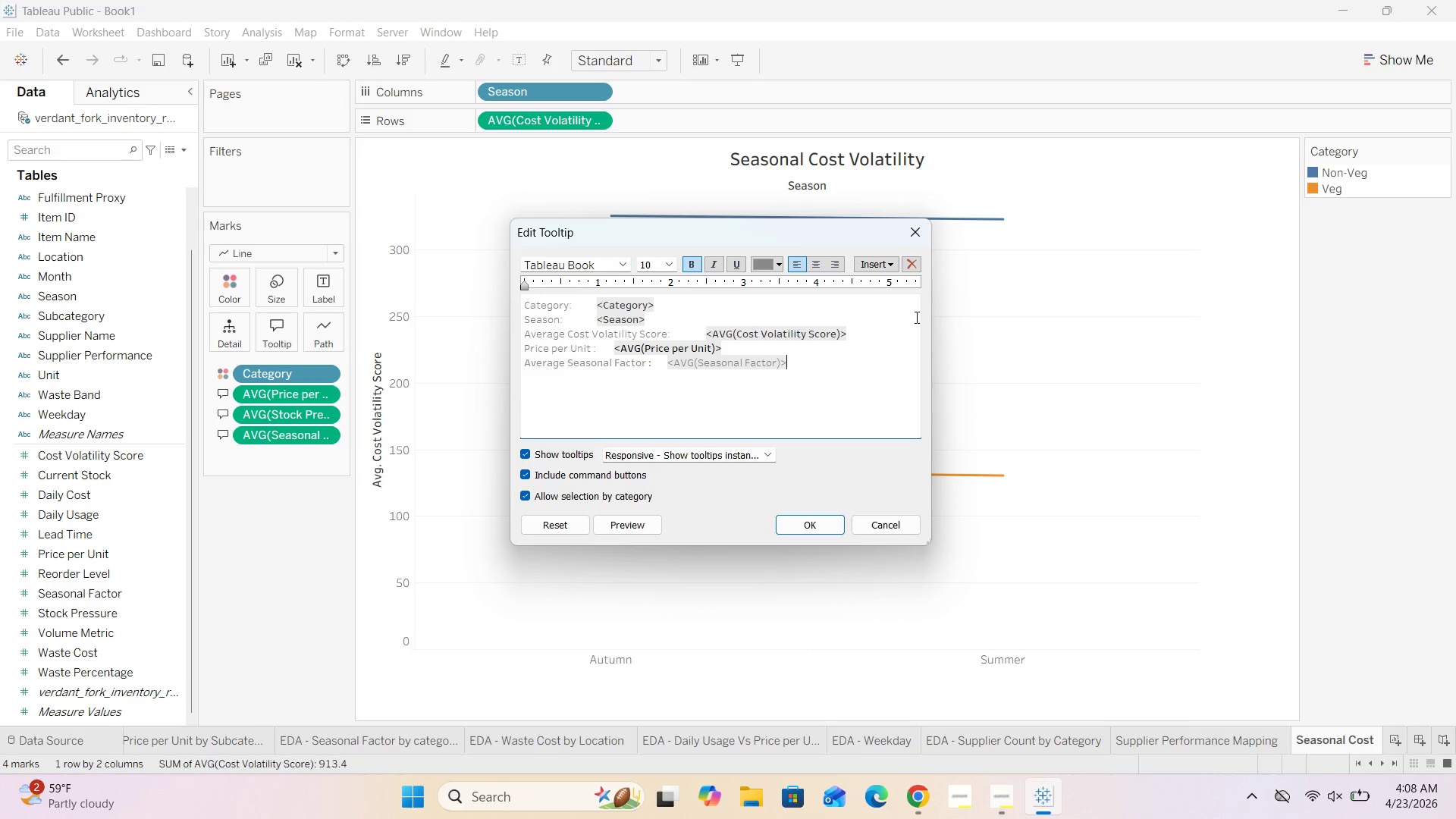 
left_click_drag(start_coordinate=[804, 361], to_coordinate=[659, 362])
 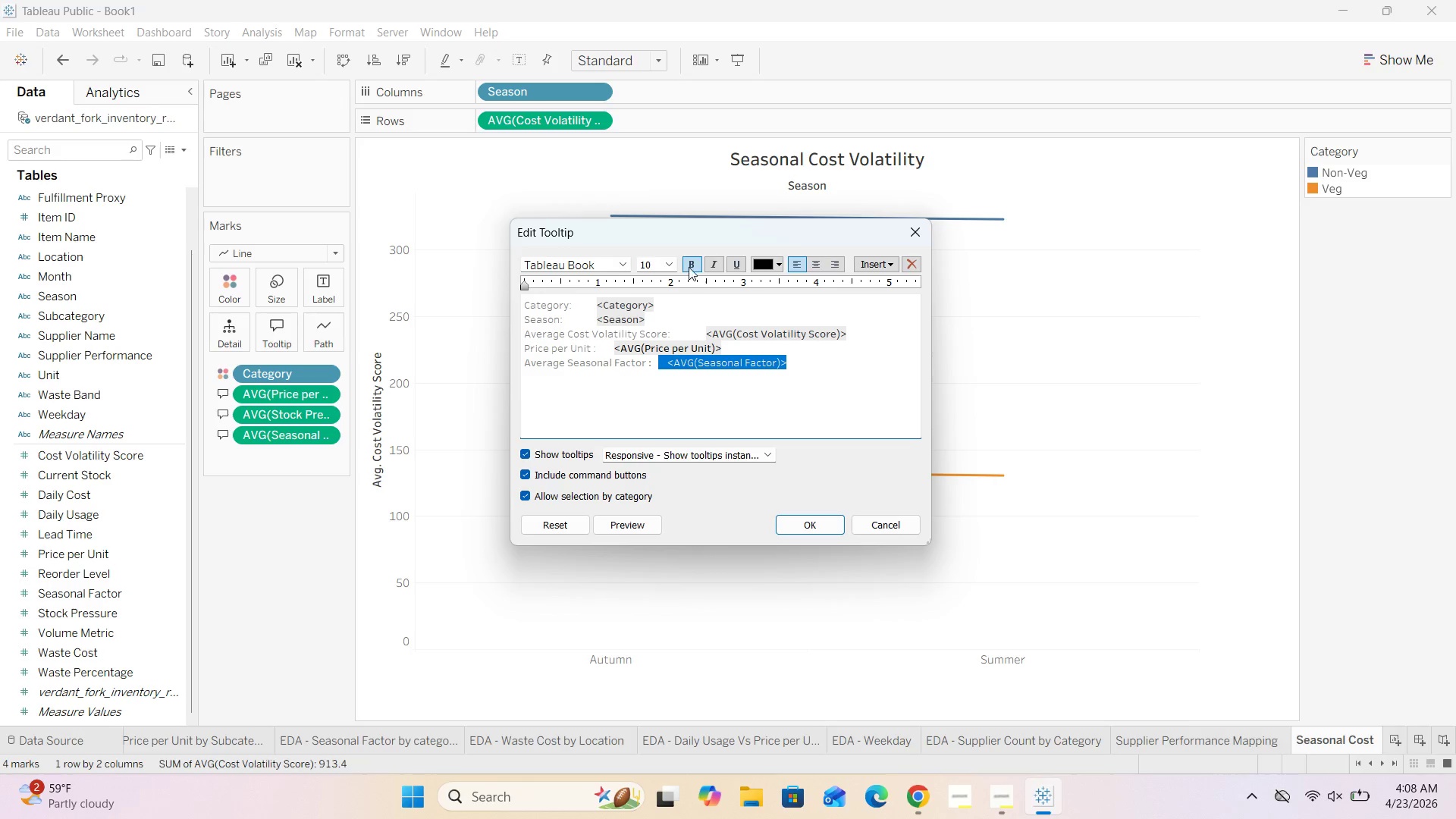 
left_click([690, 264])
 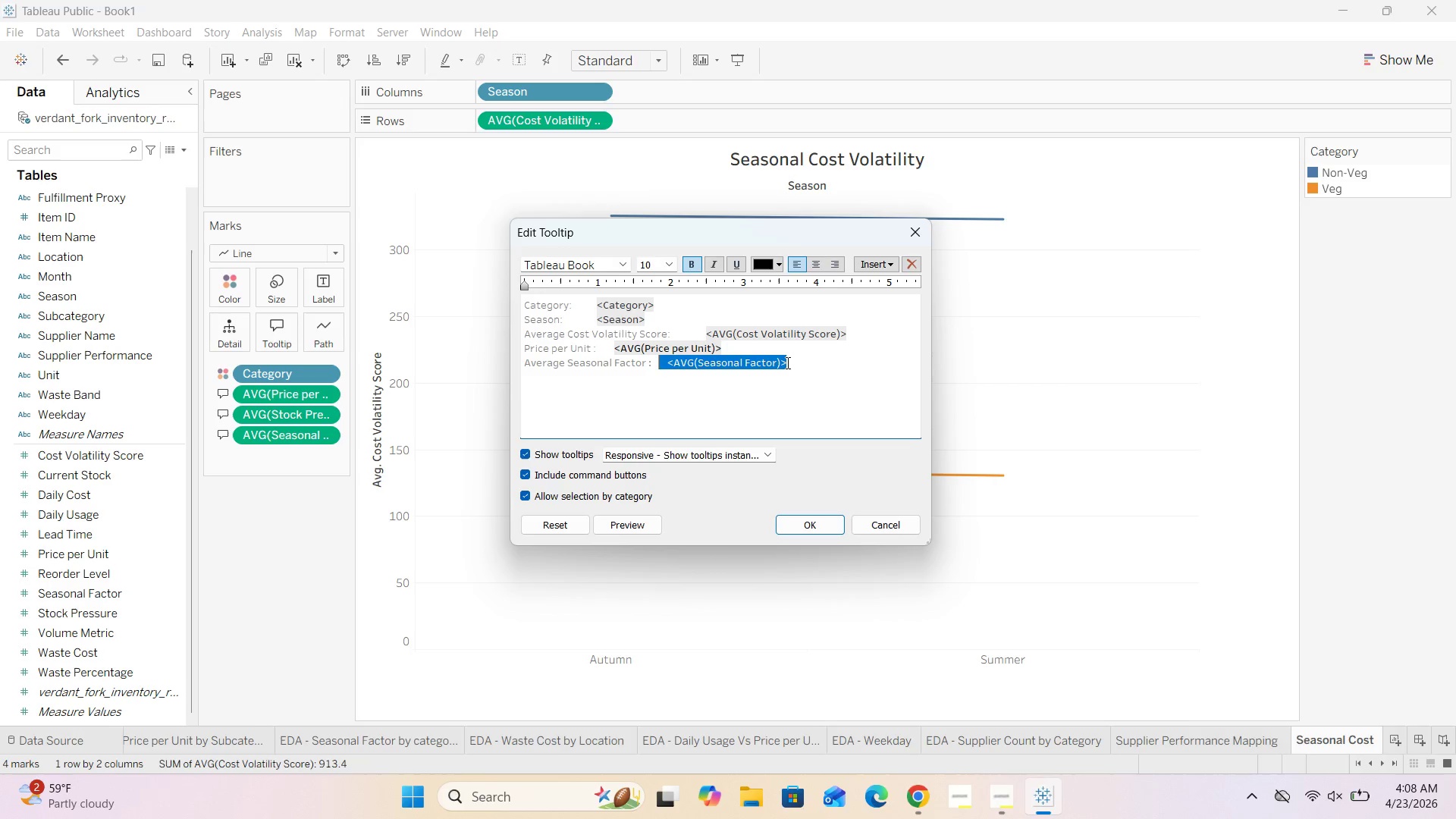 
left_click_drag(start_coordinate=[801, 366], to_coordinate=[657, 364])
 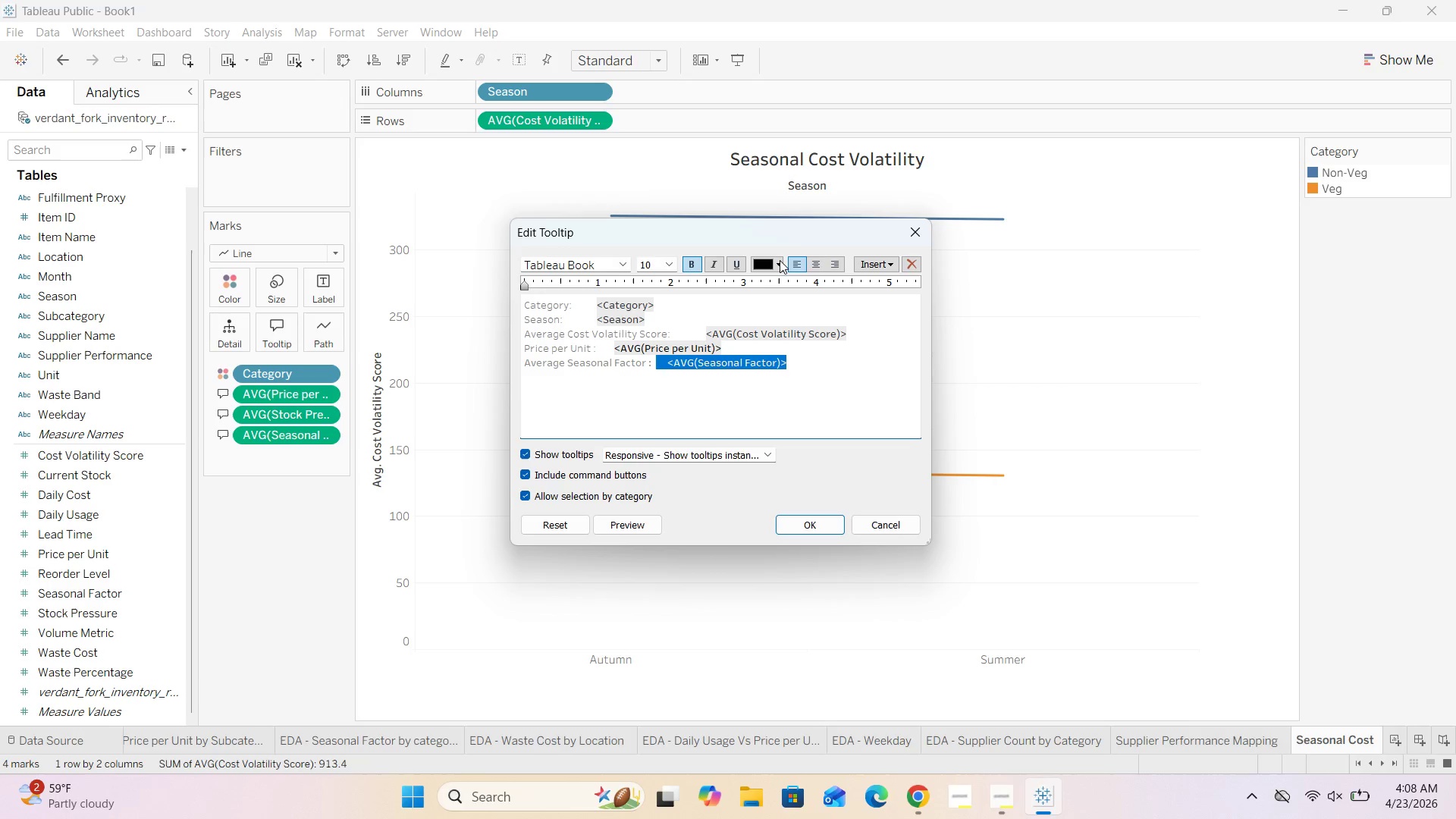 
left_click([780, 260])
 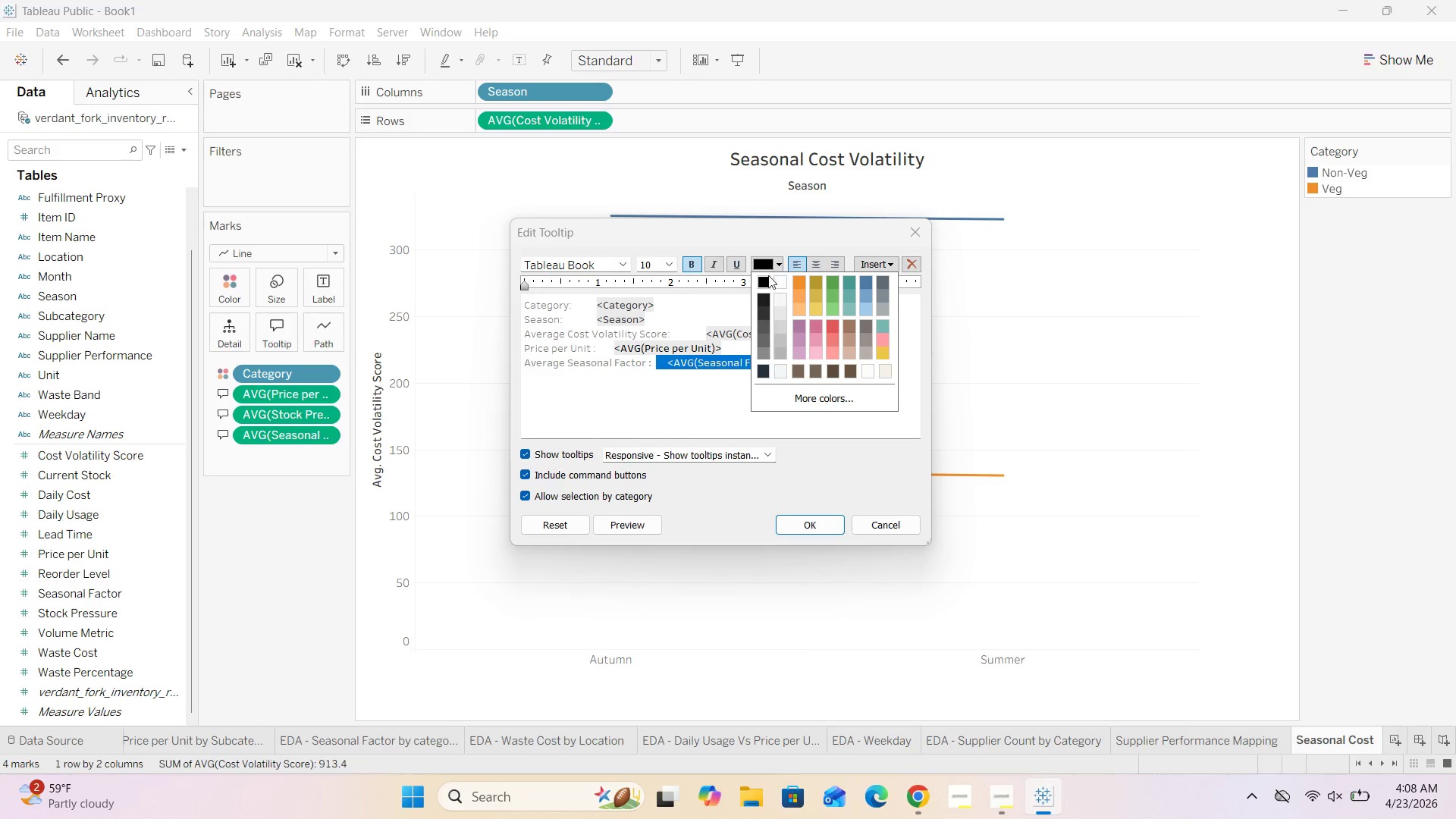 
left_click([763, 275])
 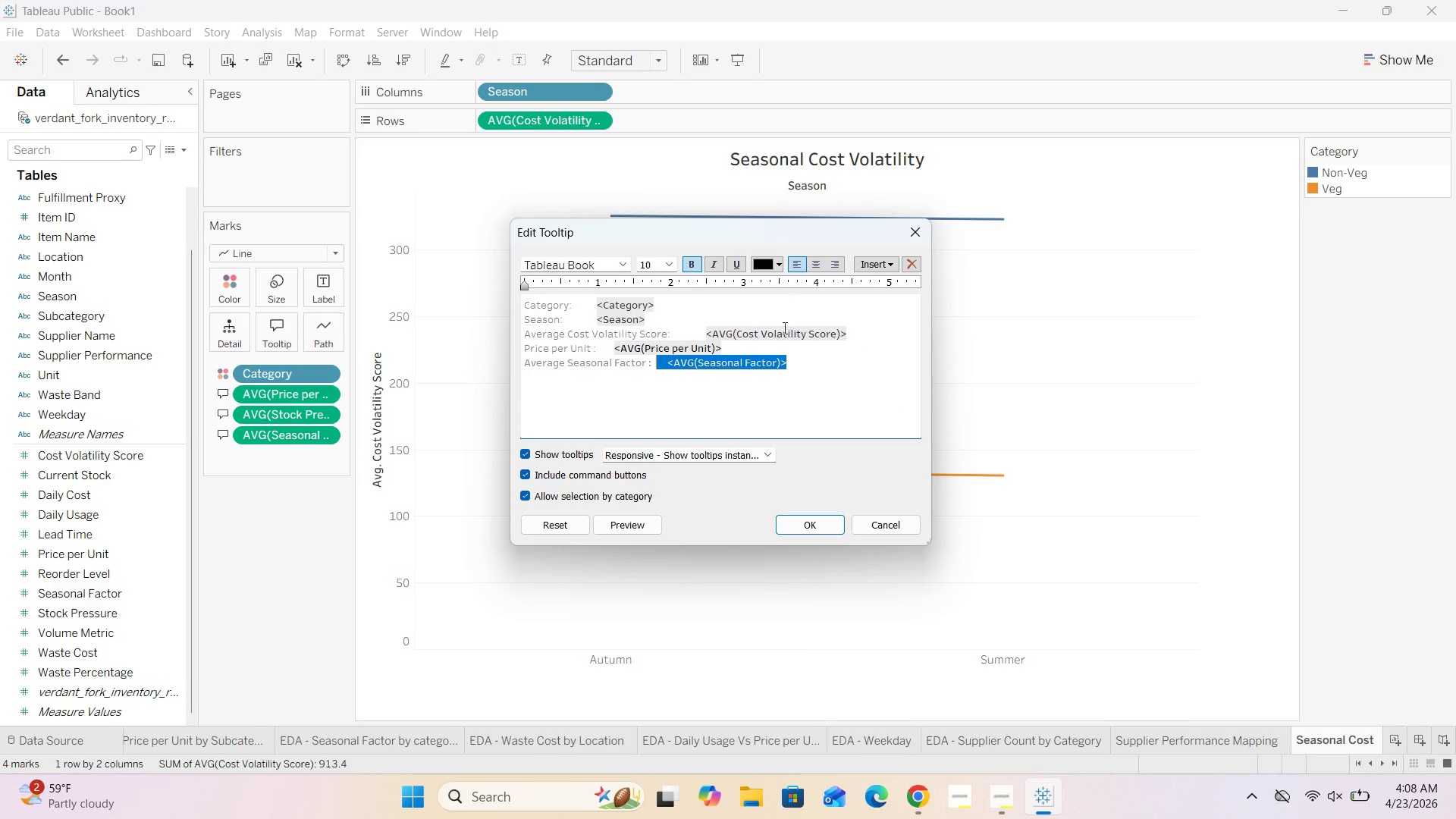 
left_click([775, 375])
 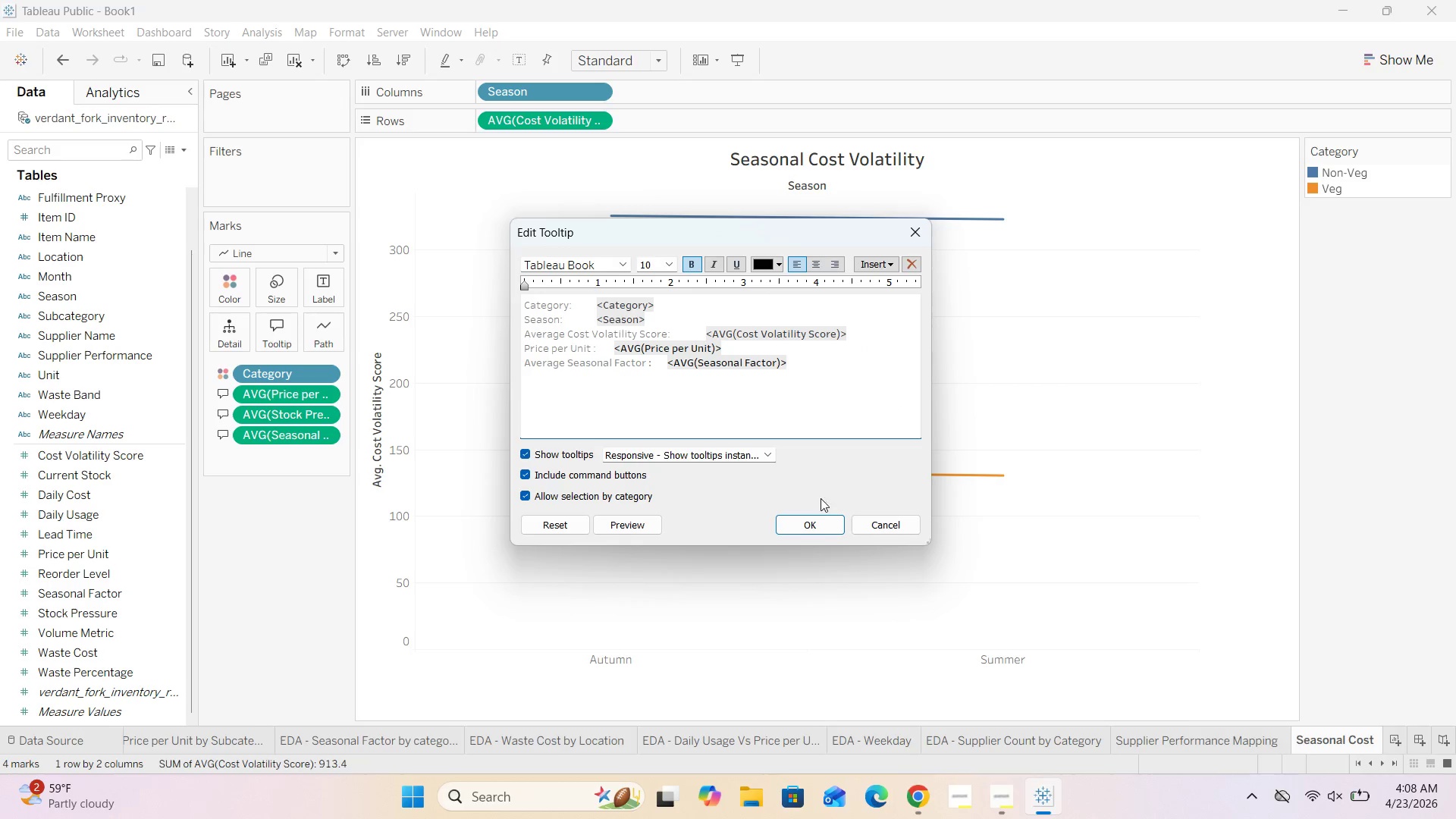 
left_click([814, 522])
 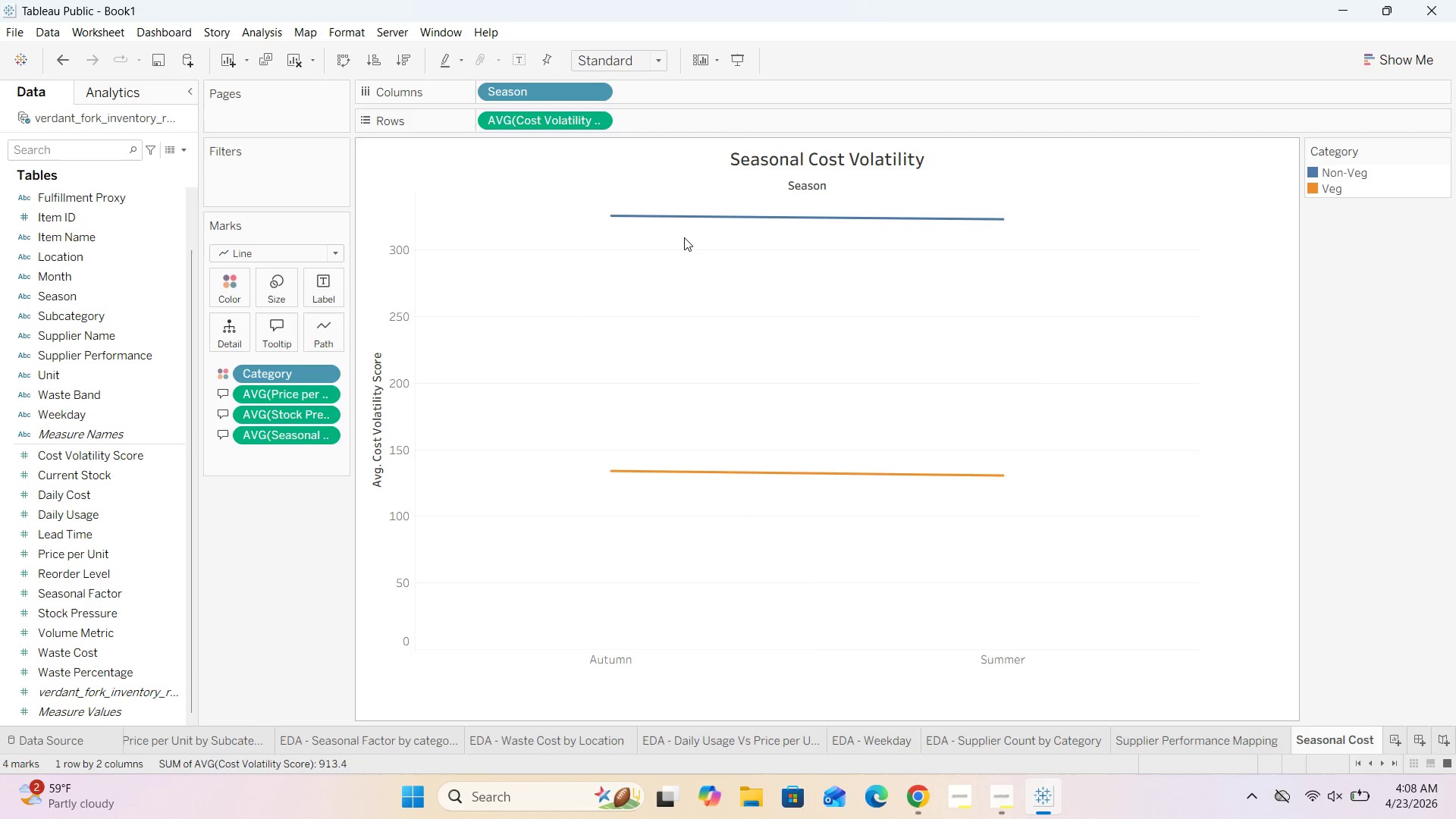 
mouse_move([667, 238])
 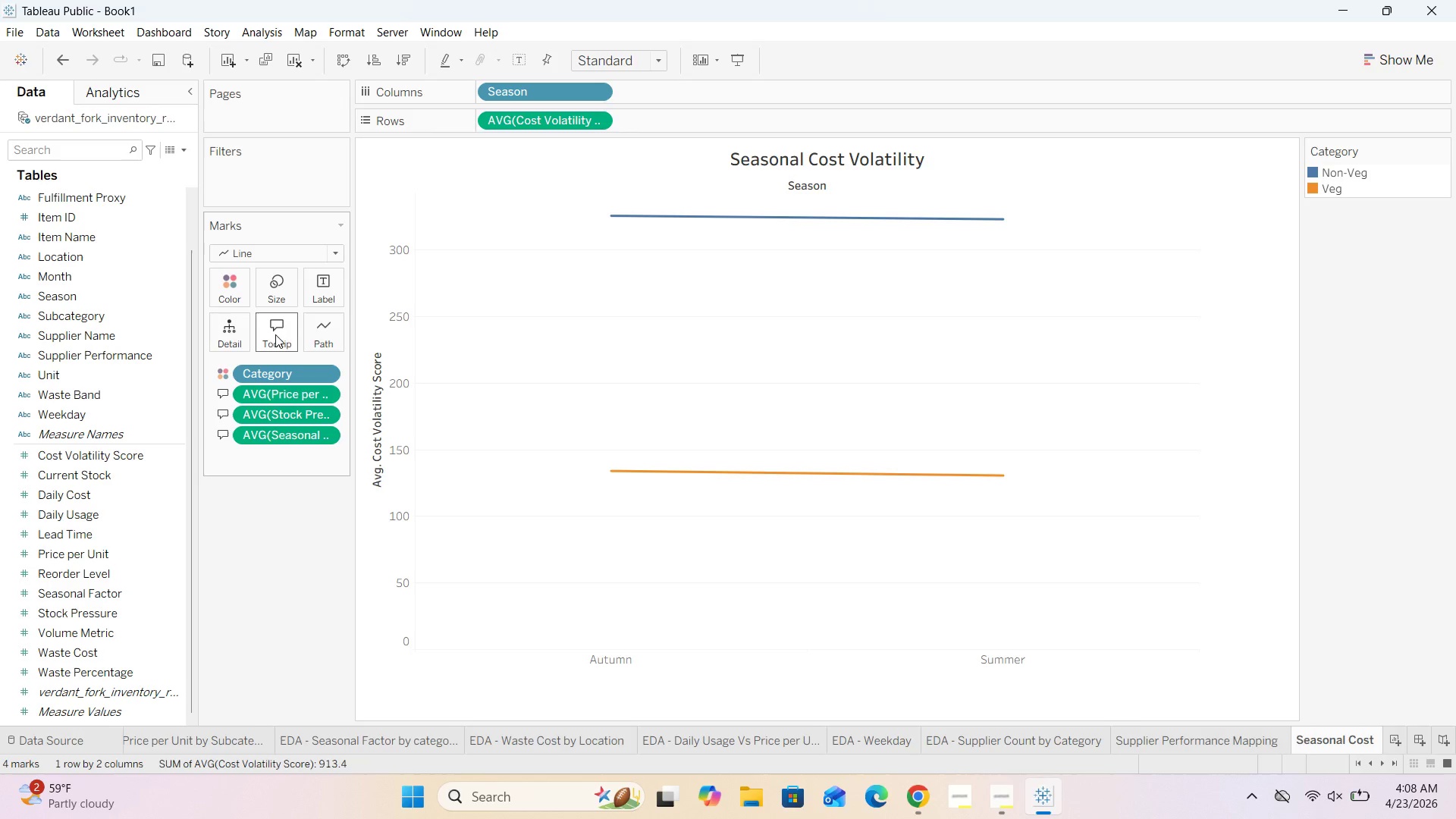 
left_click([271, 334])
 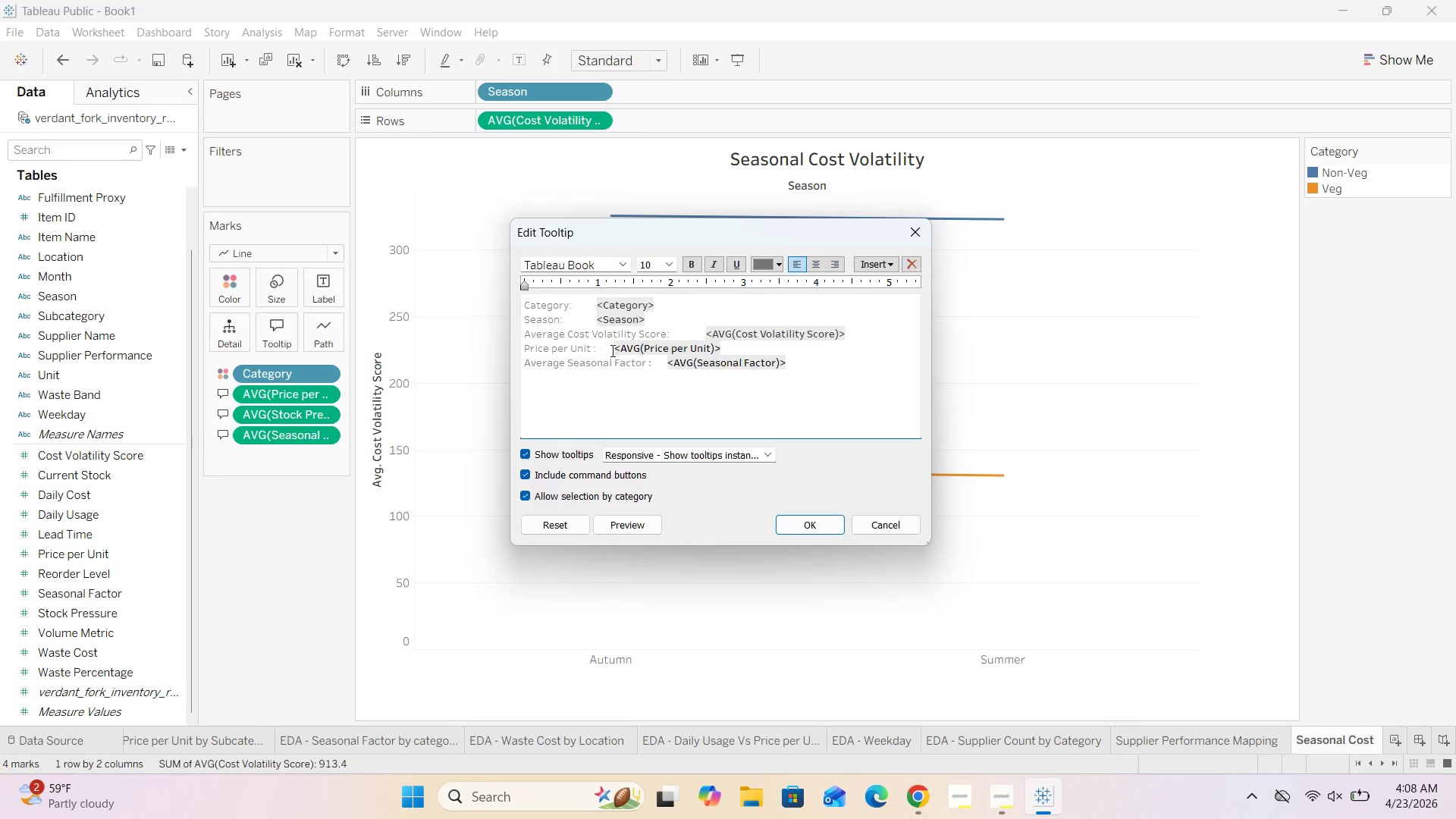 
left_click([615, 344])
 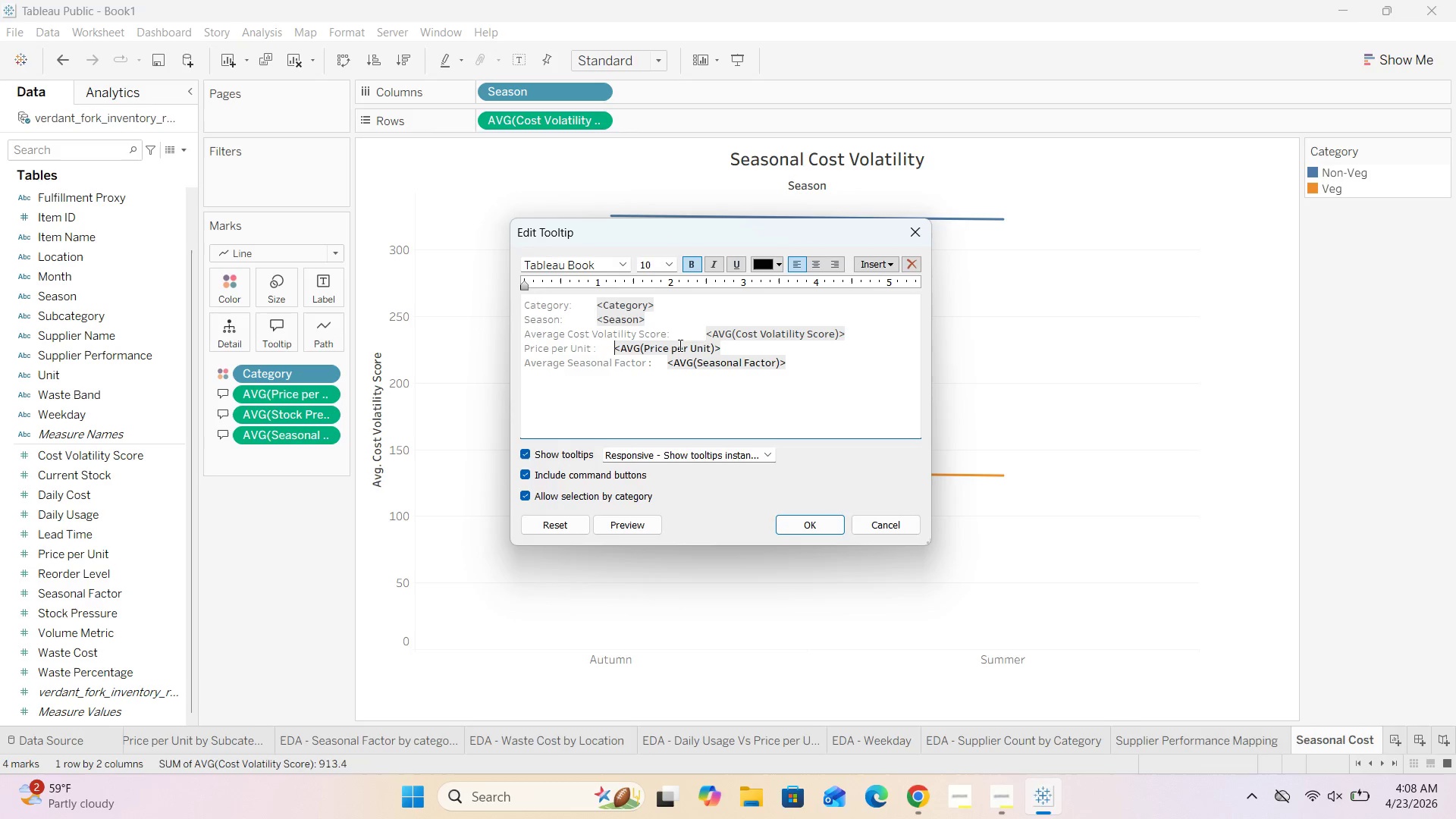 
key(Space)
 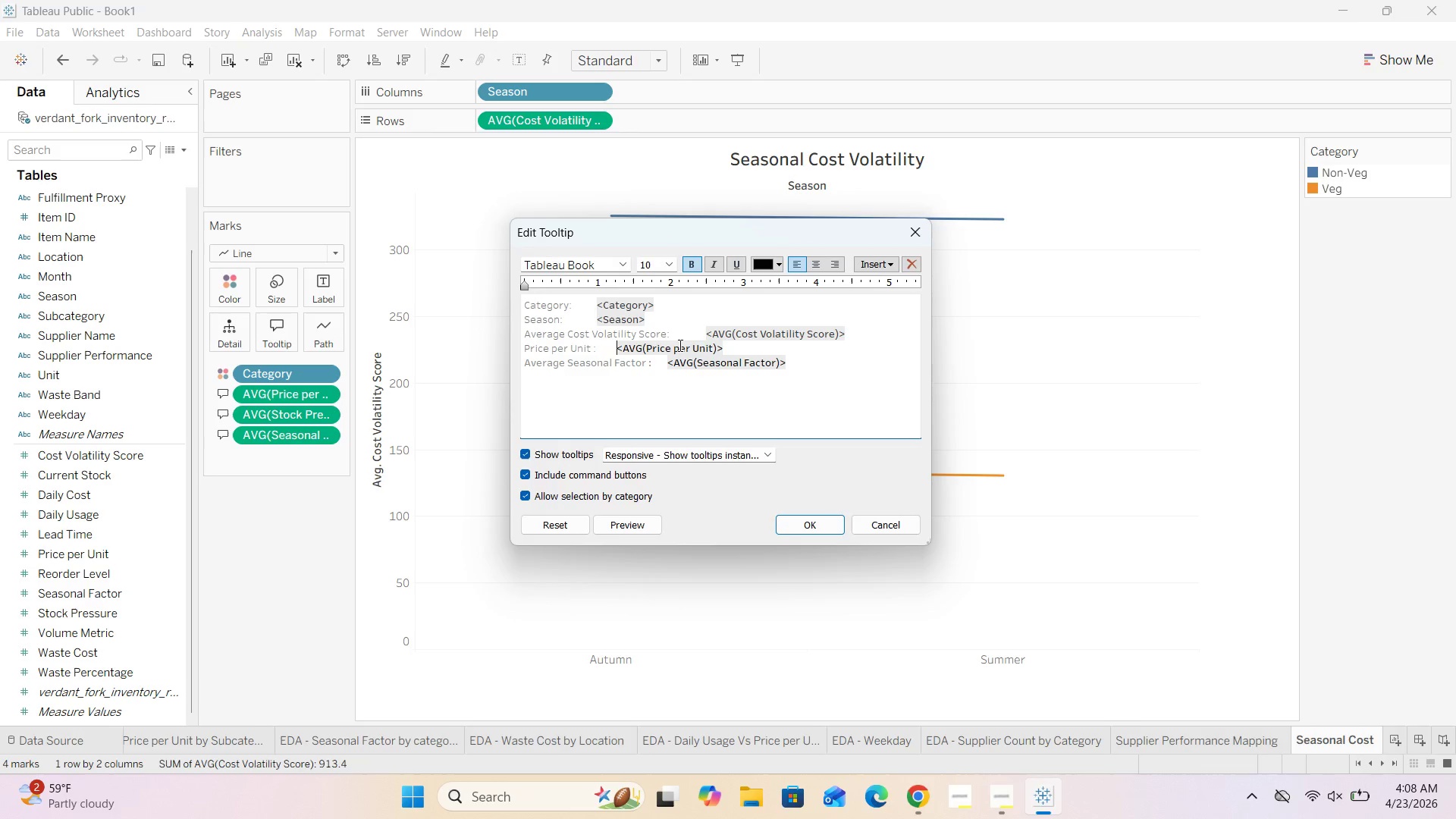 
key(Space)
 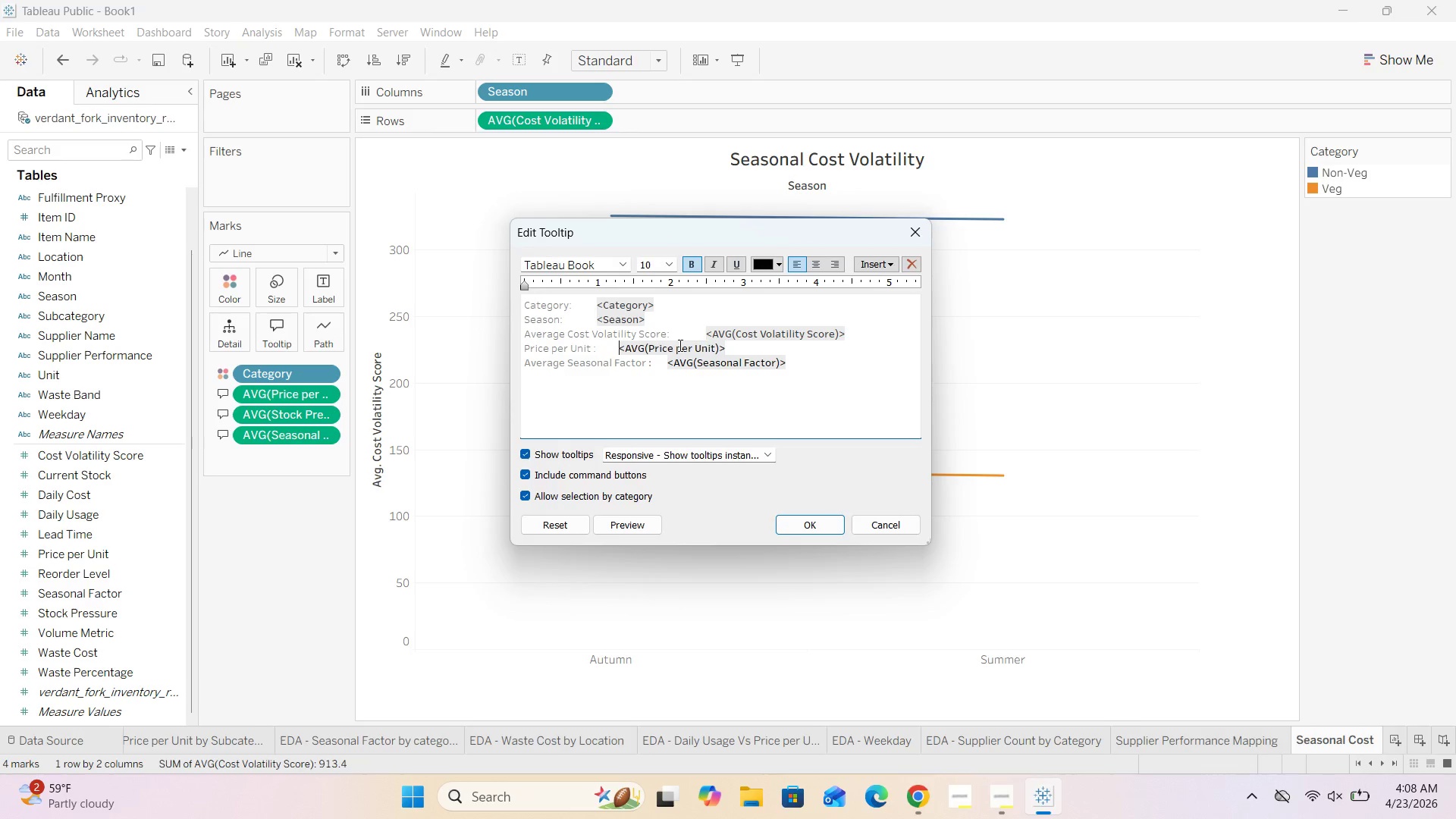 
key(Space)
 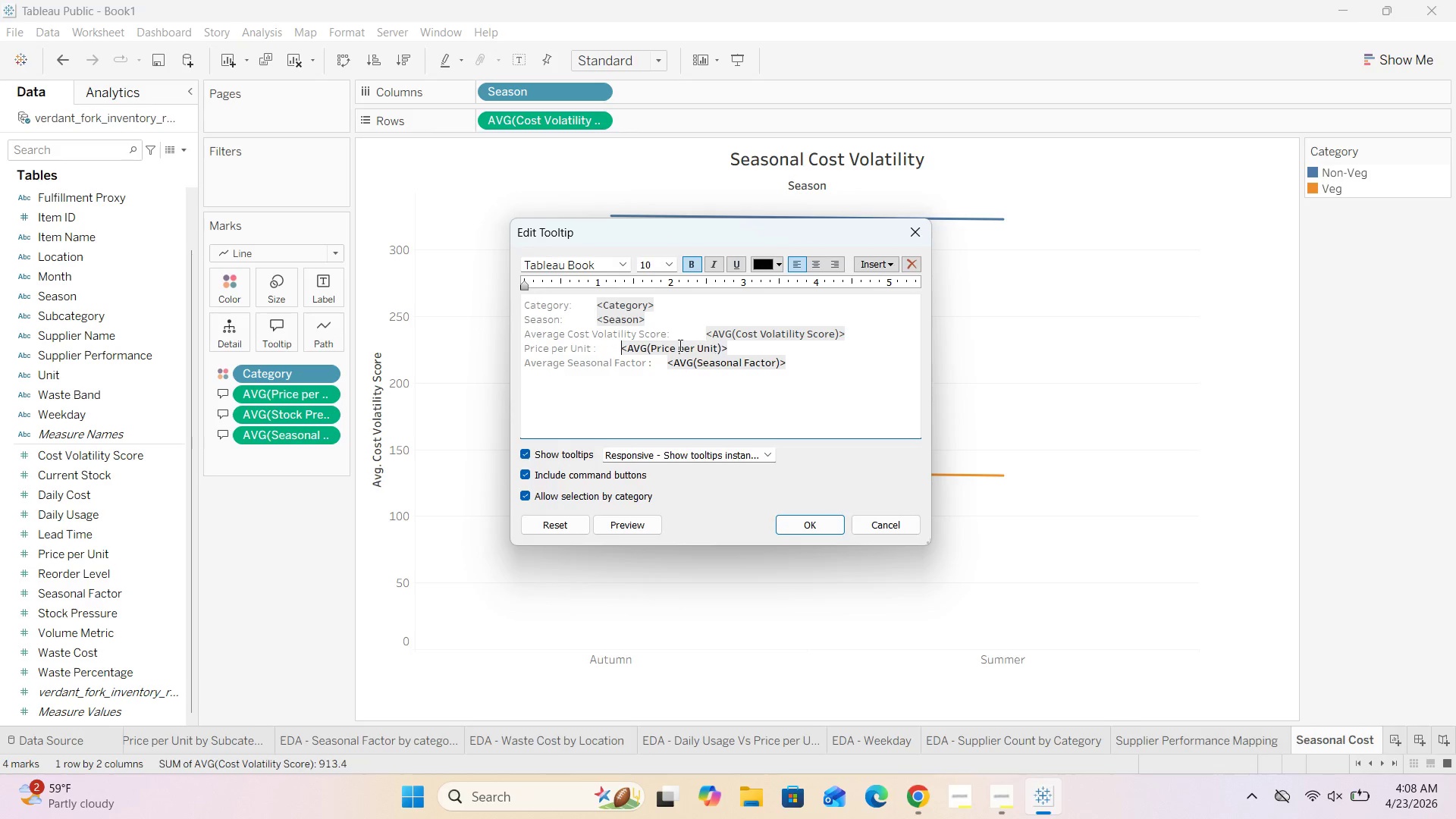 
key(Space)
 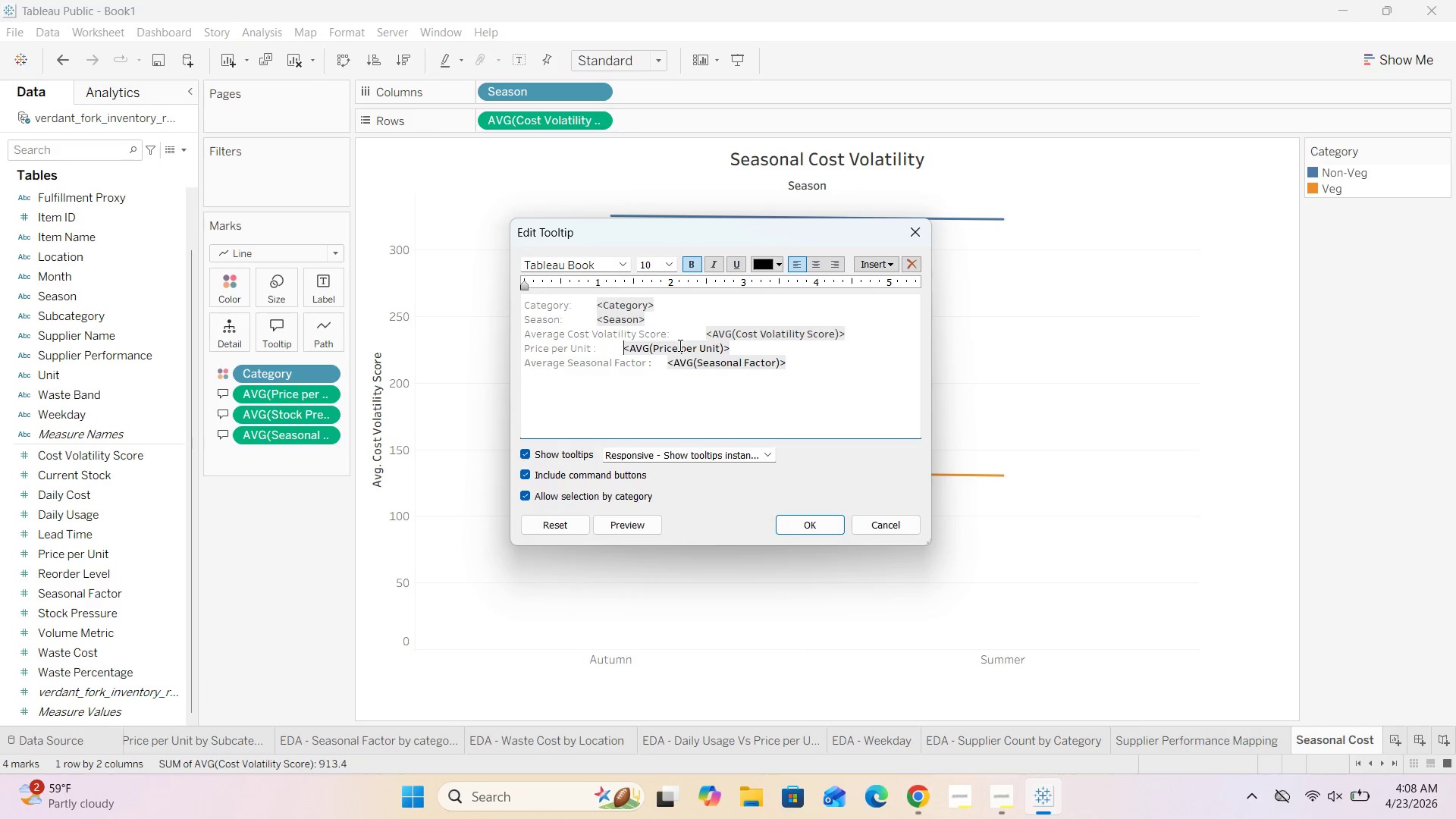 
key(Space)
 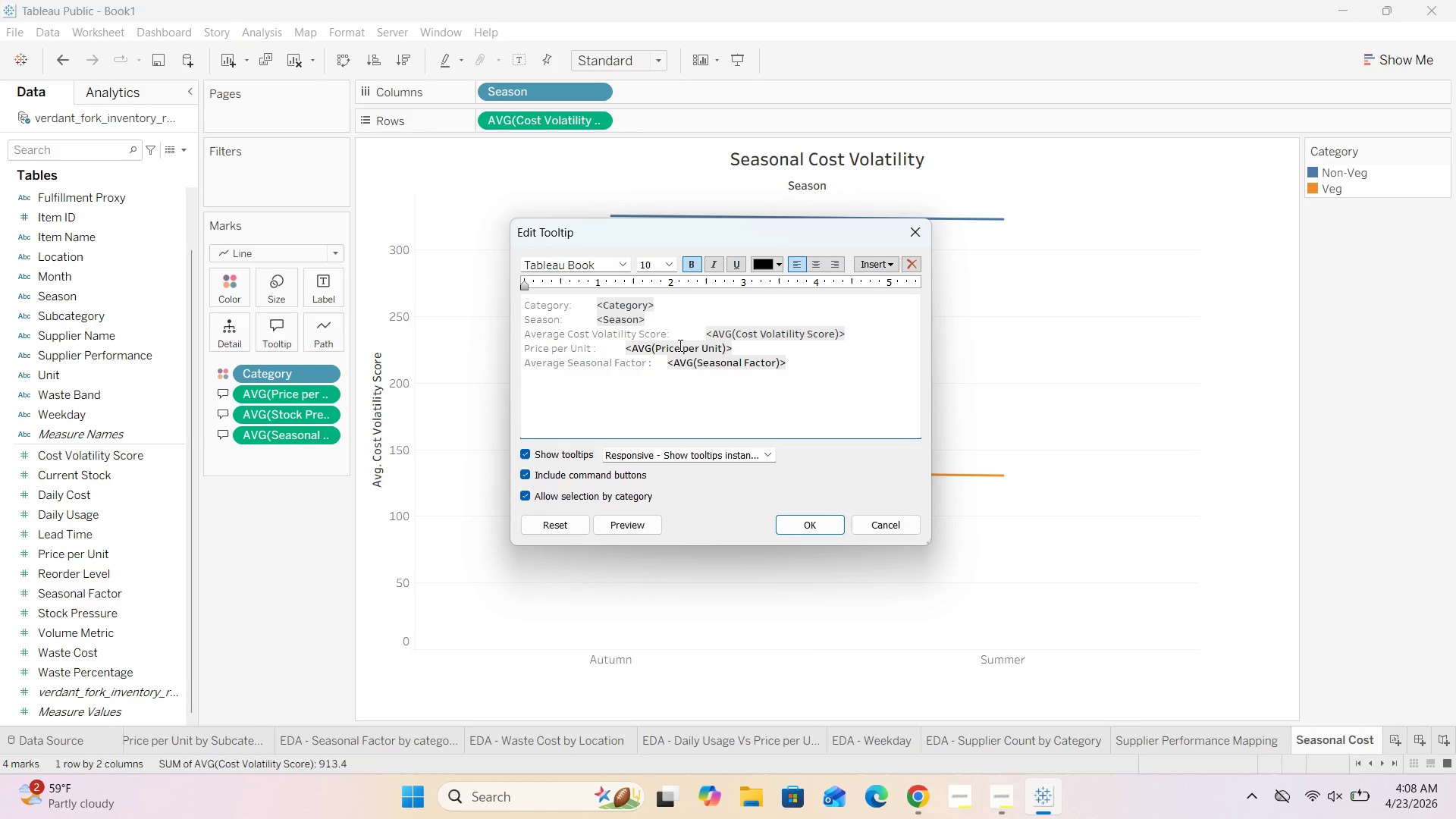 
hold_key(key=Space, duration=0.66)
 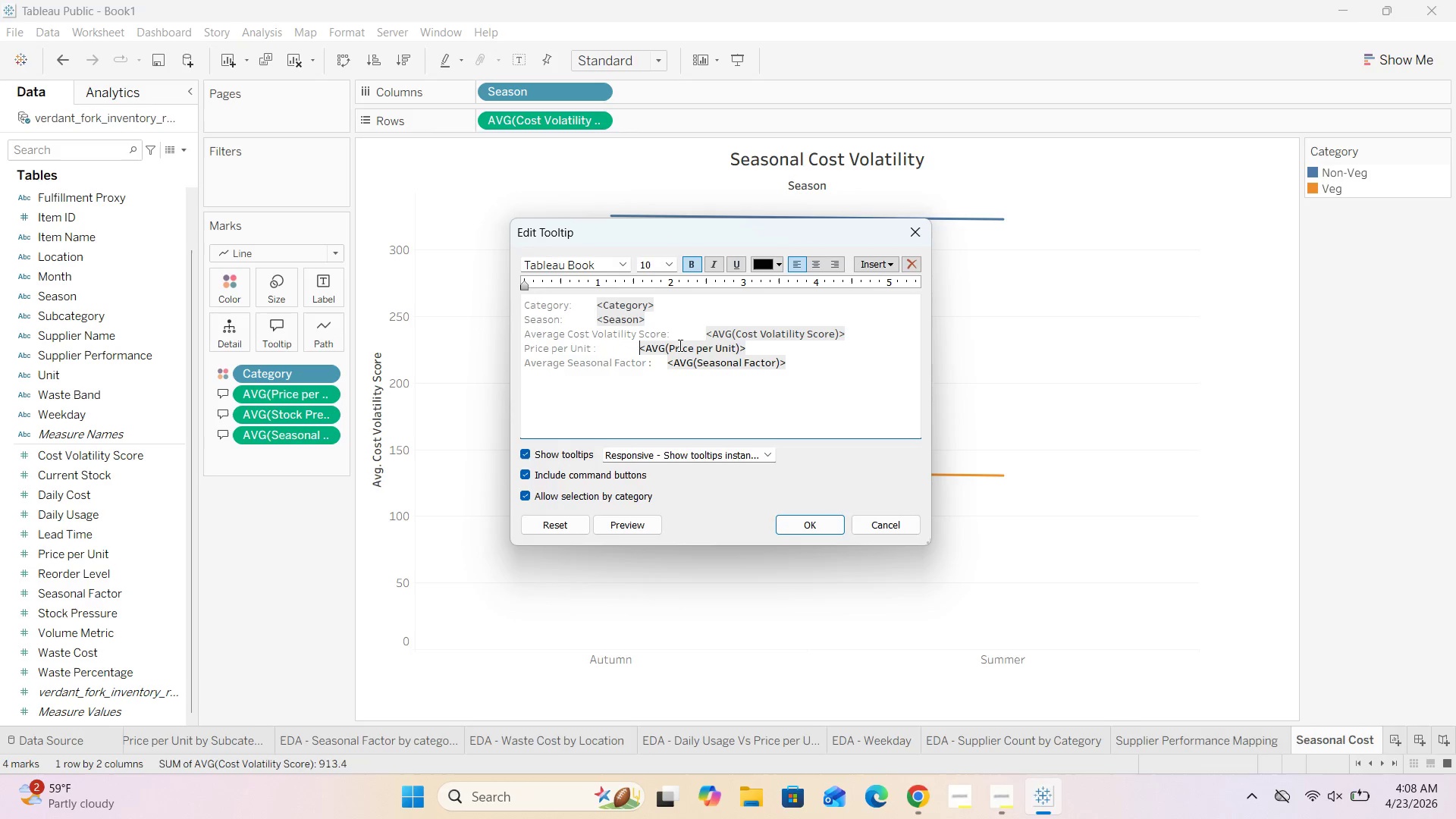 
key(Space)
 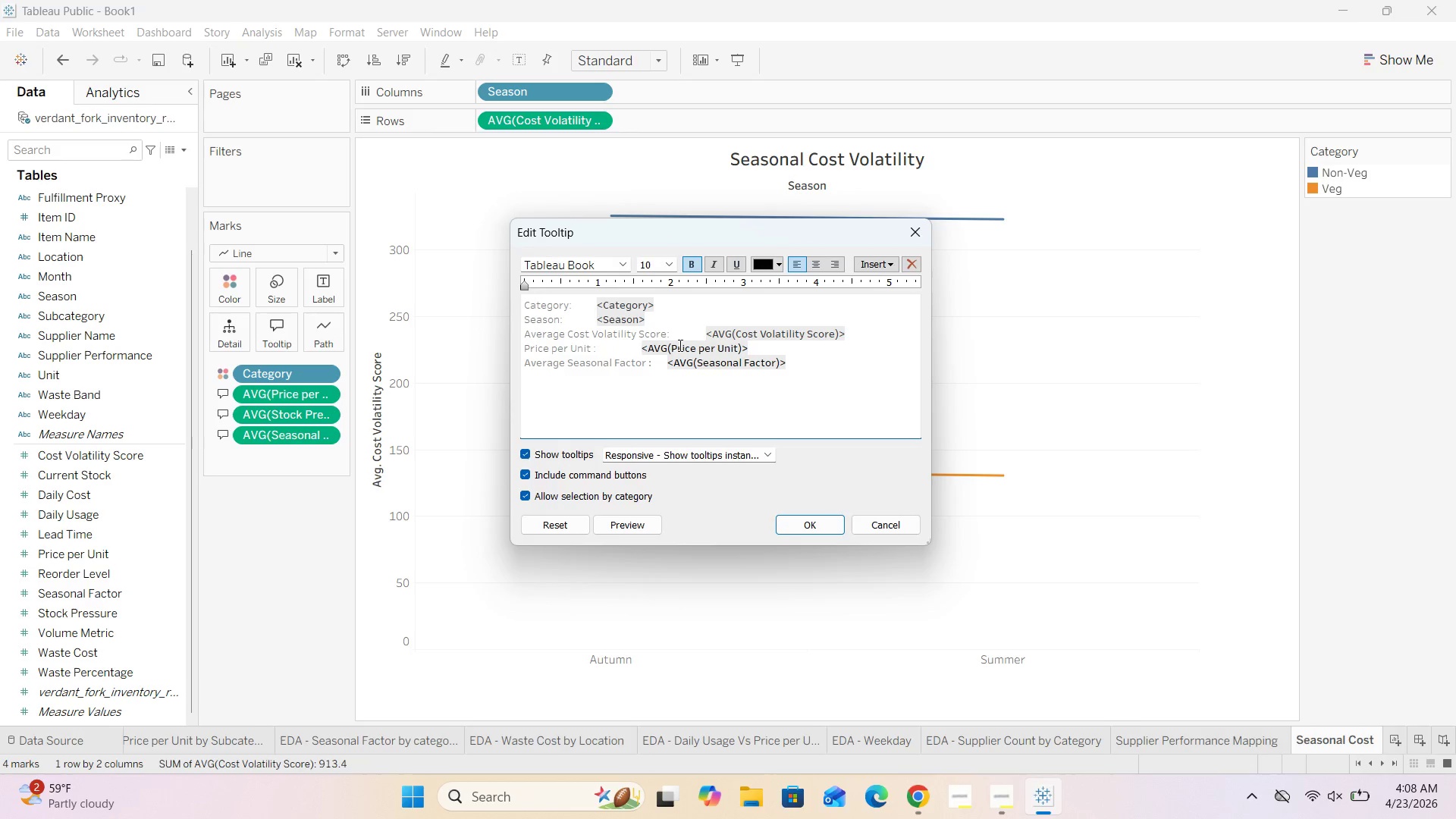 
key(Space)
 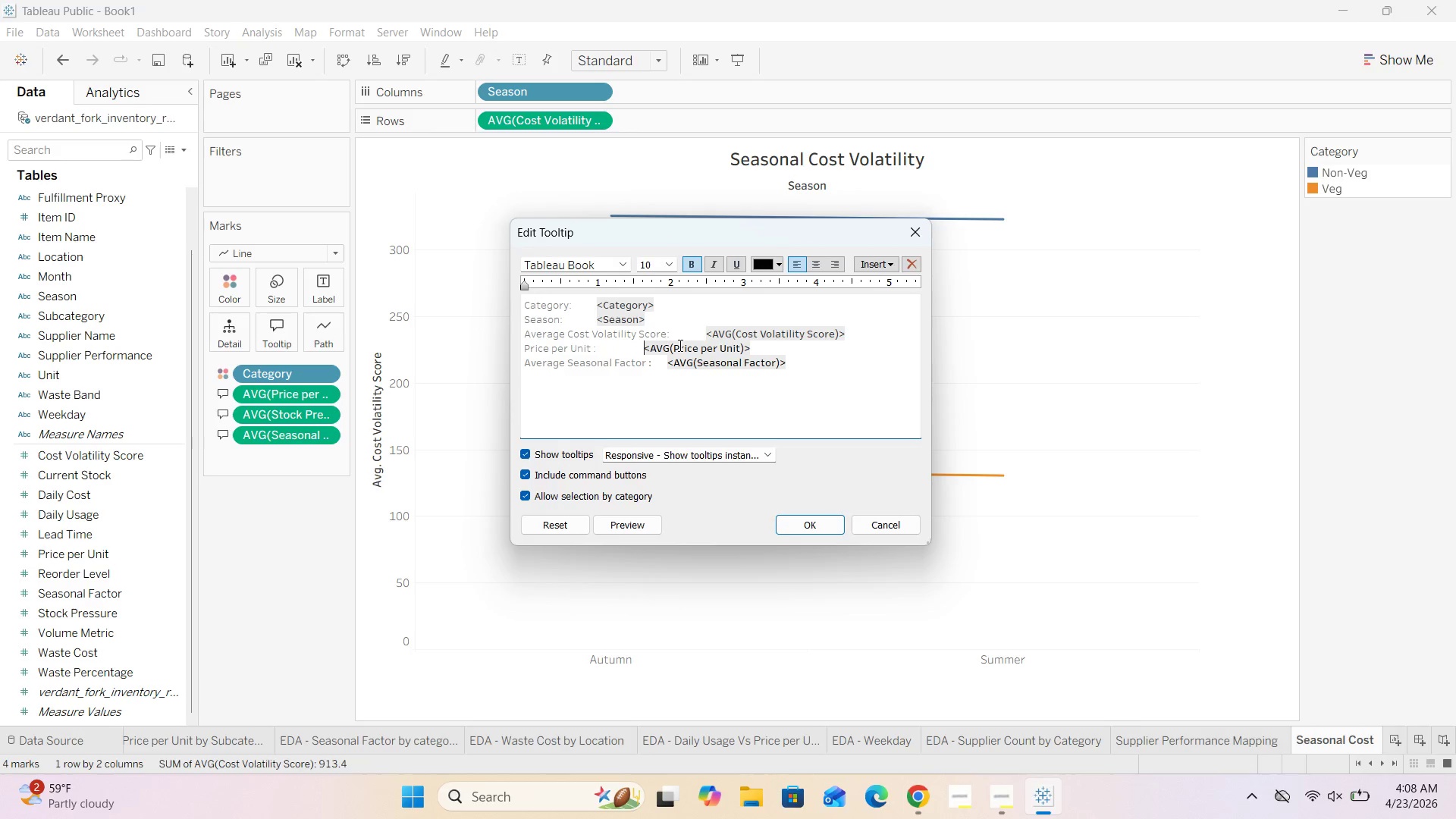 
key(Space)
 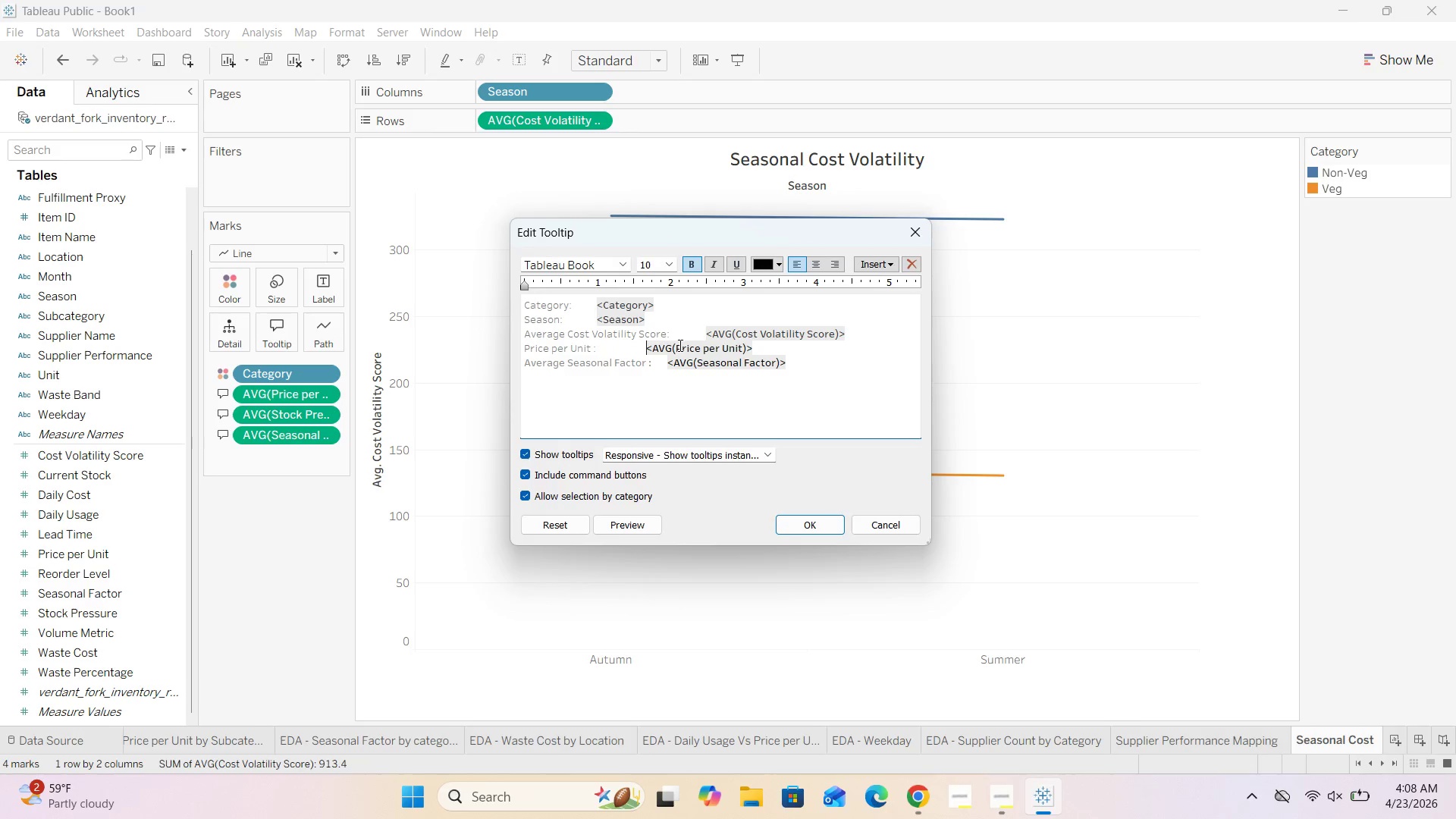 
key(Space)
 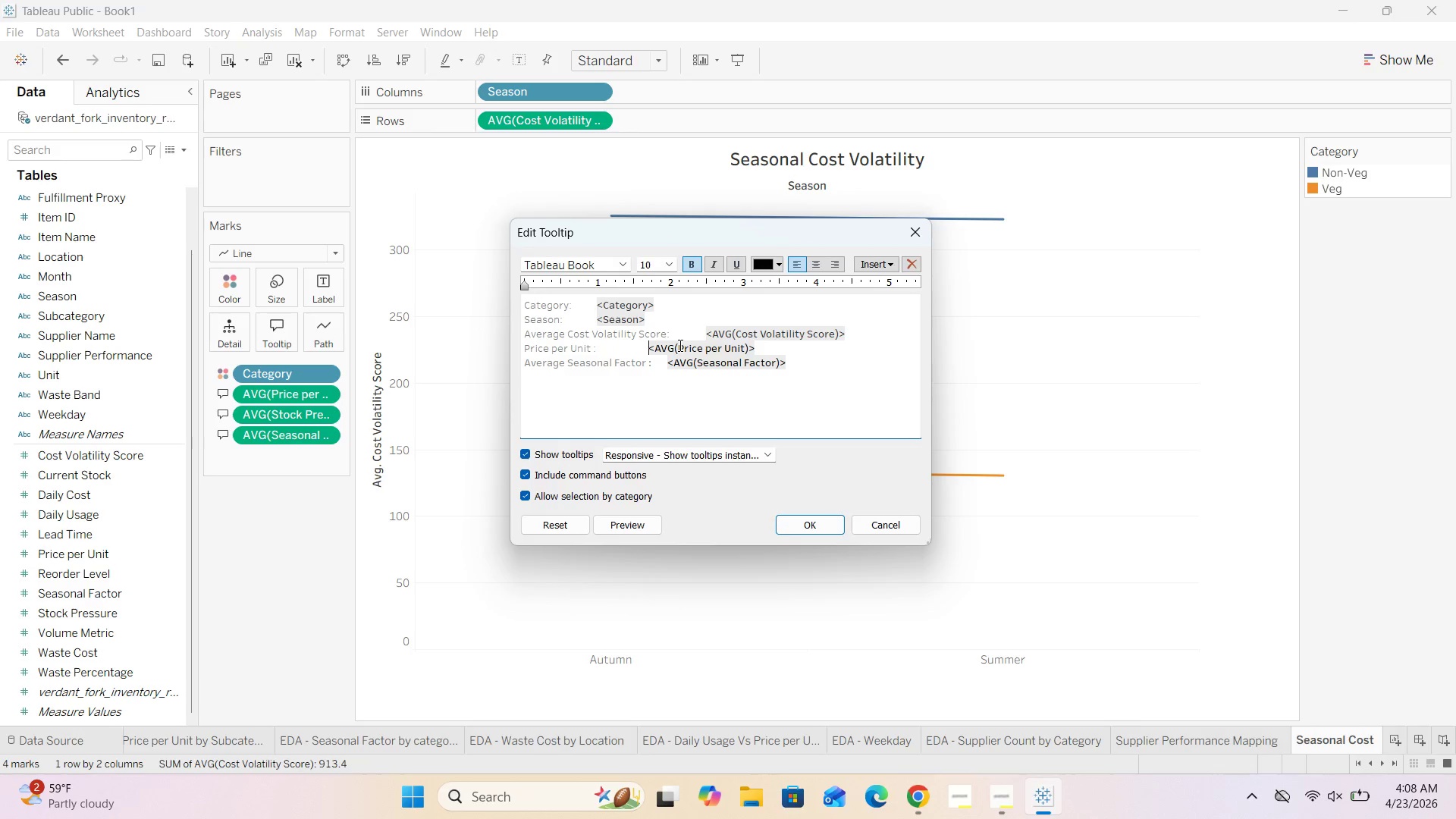 
key(Space)
 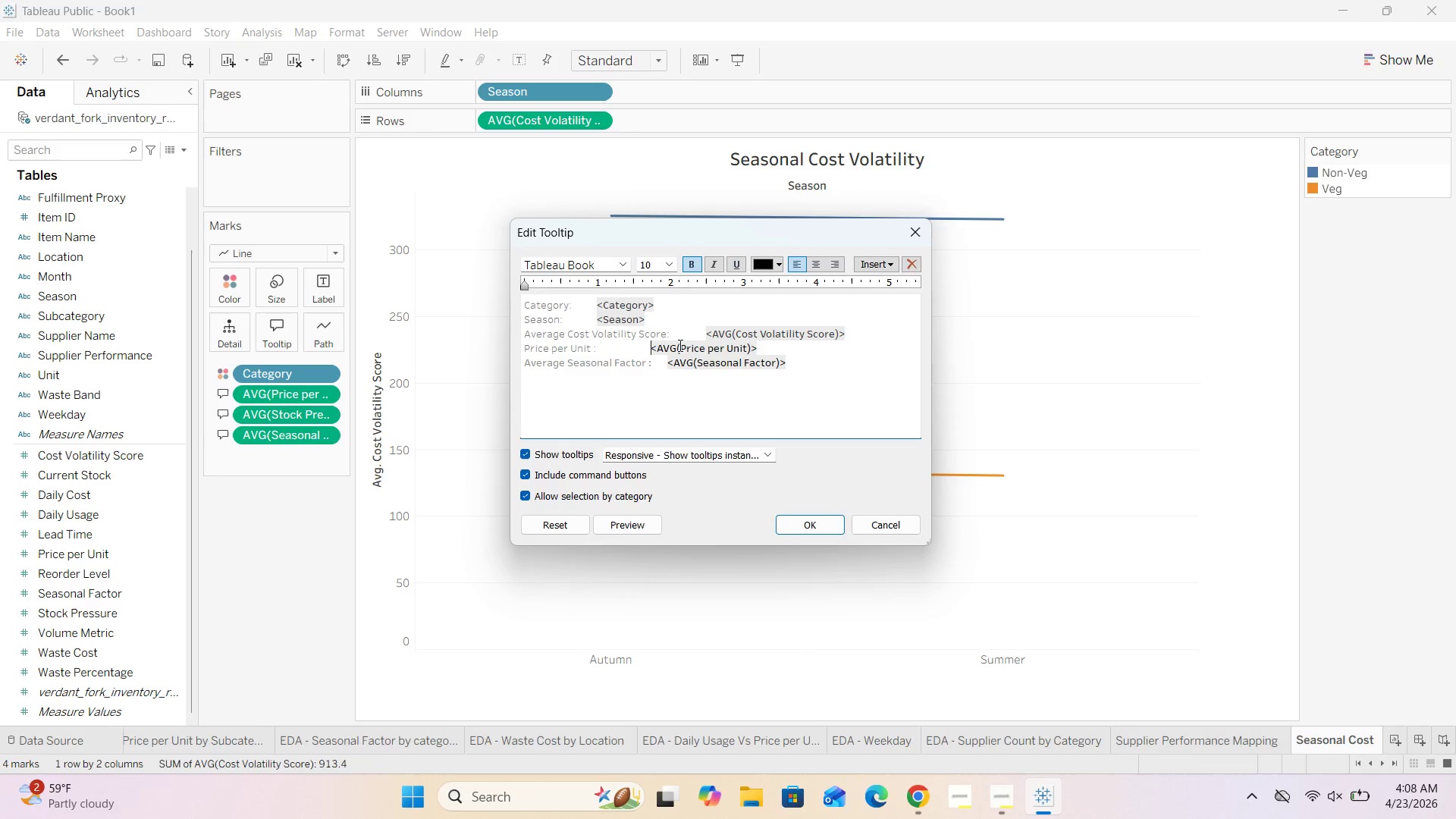 
key(Space)
 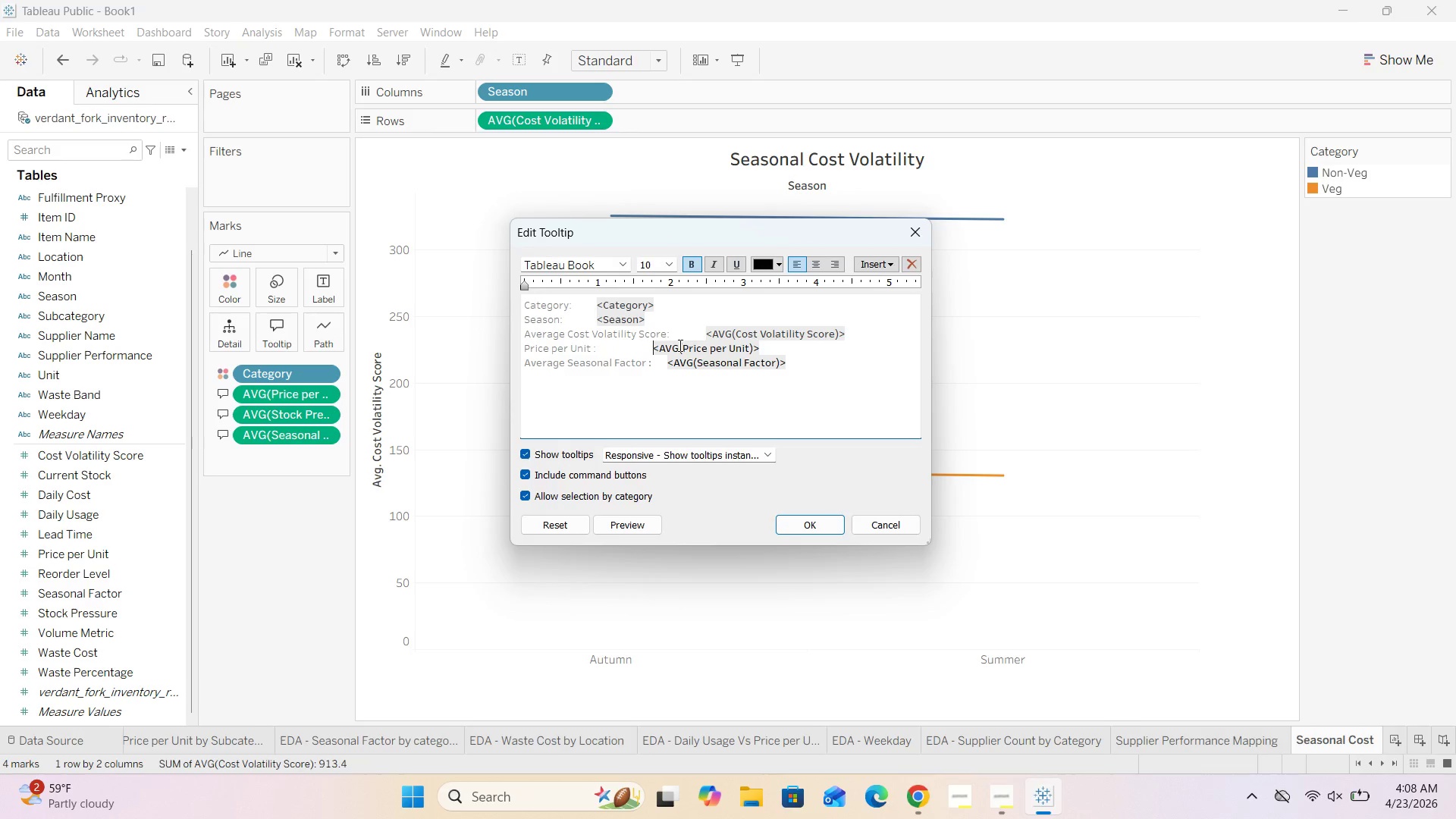 
key(Space)
 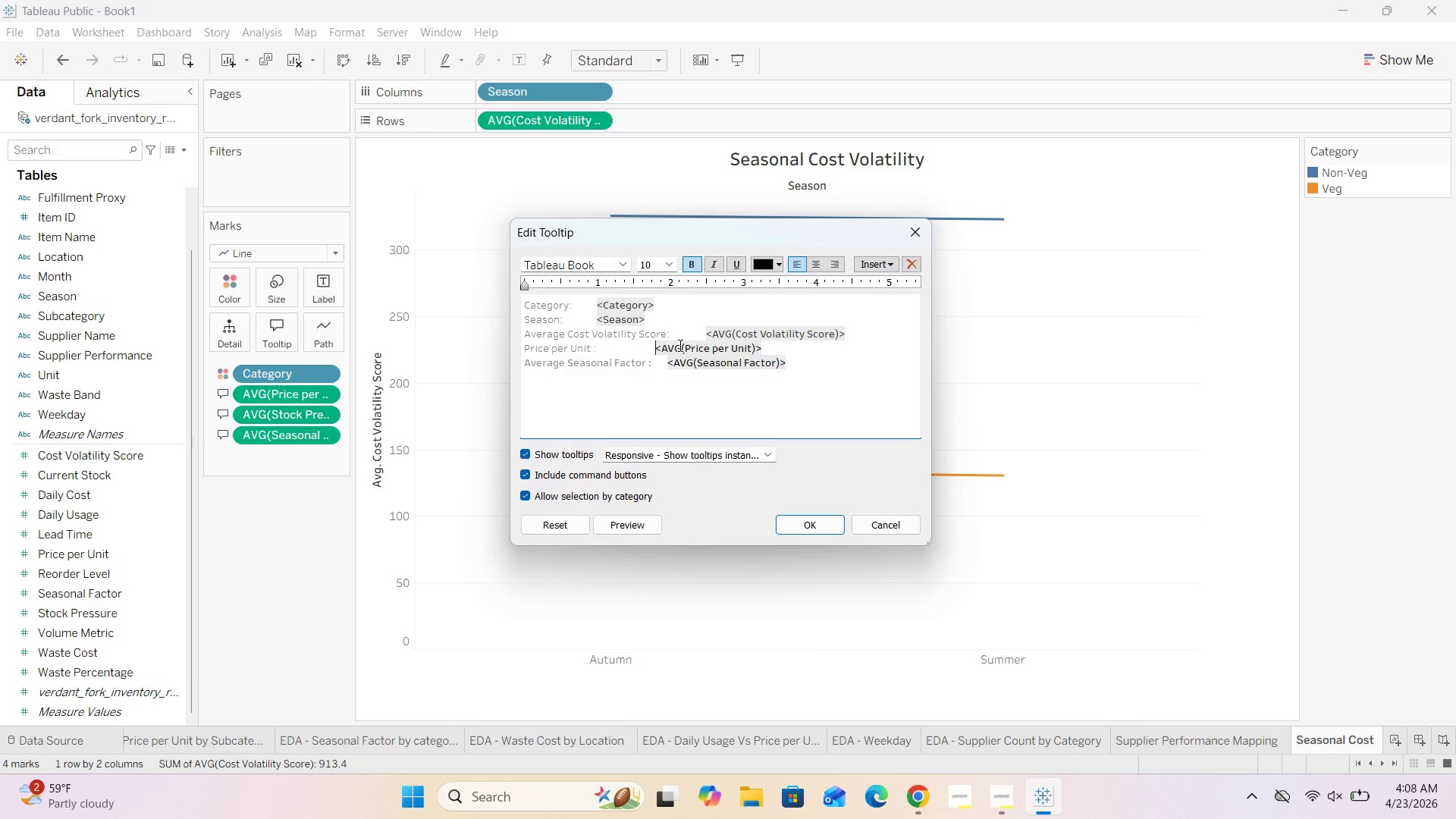 
key(Space)
 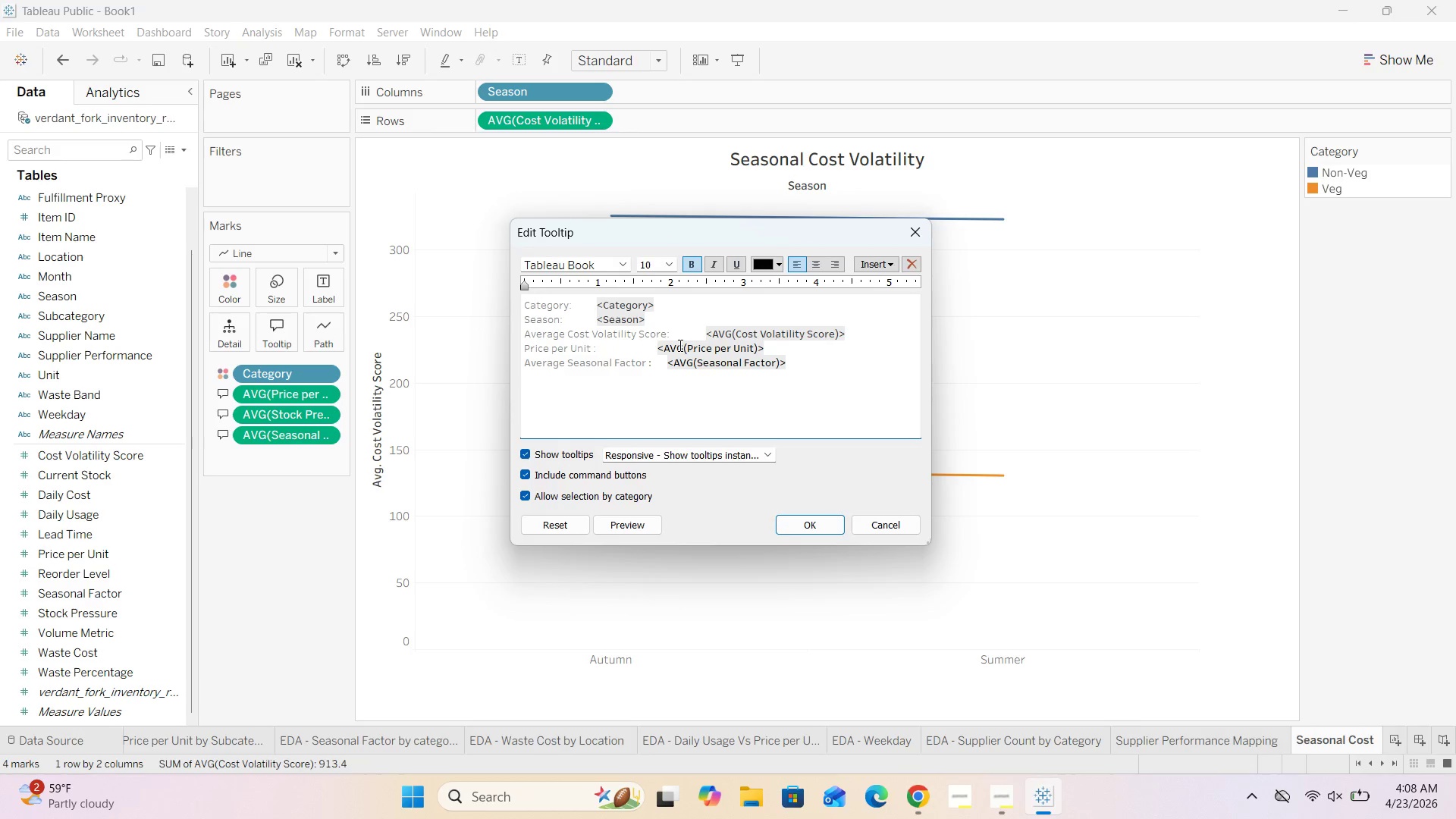 
key(Space)
 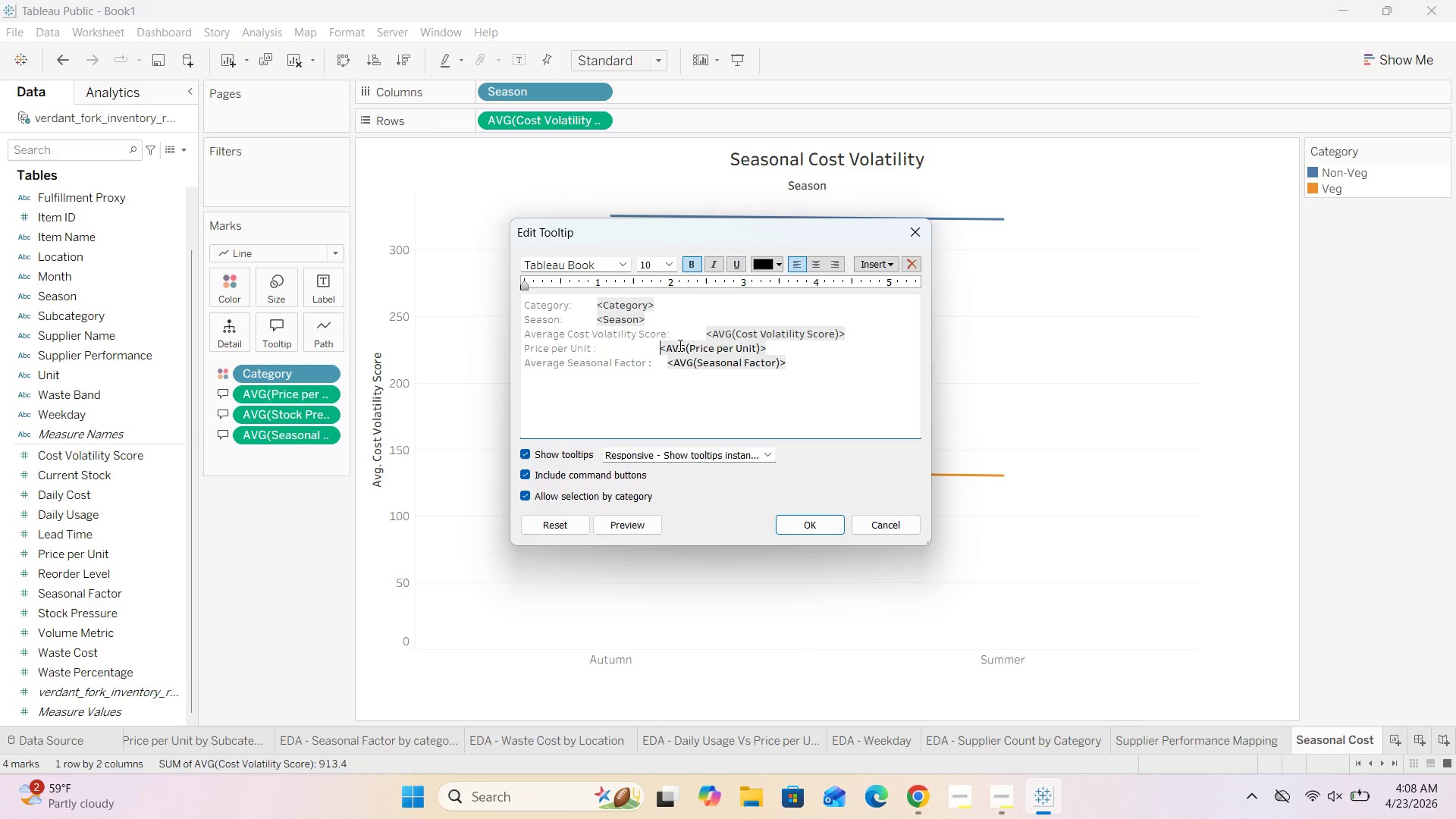 
key(Space)
 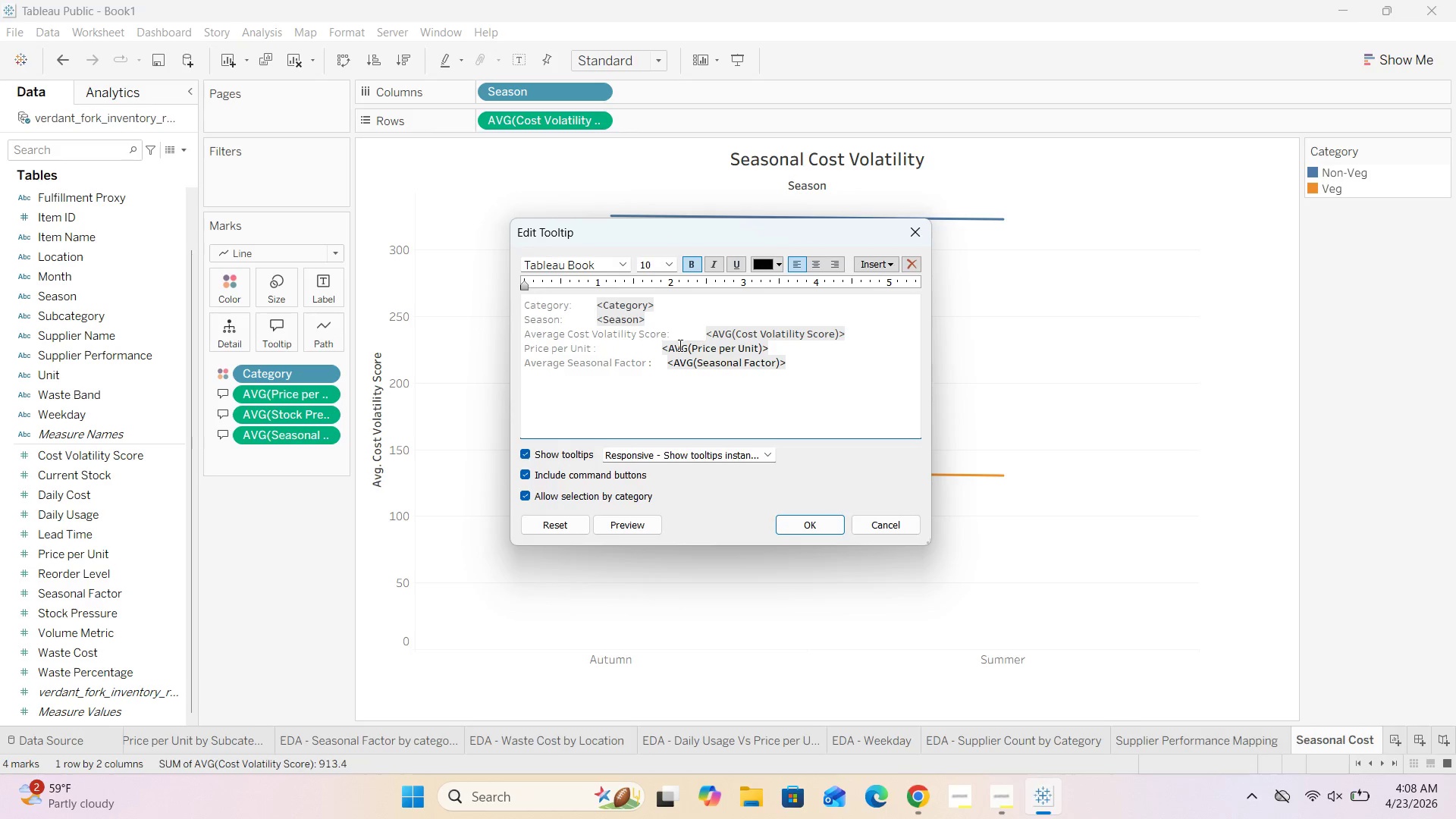 
key(Space)
 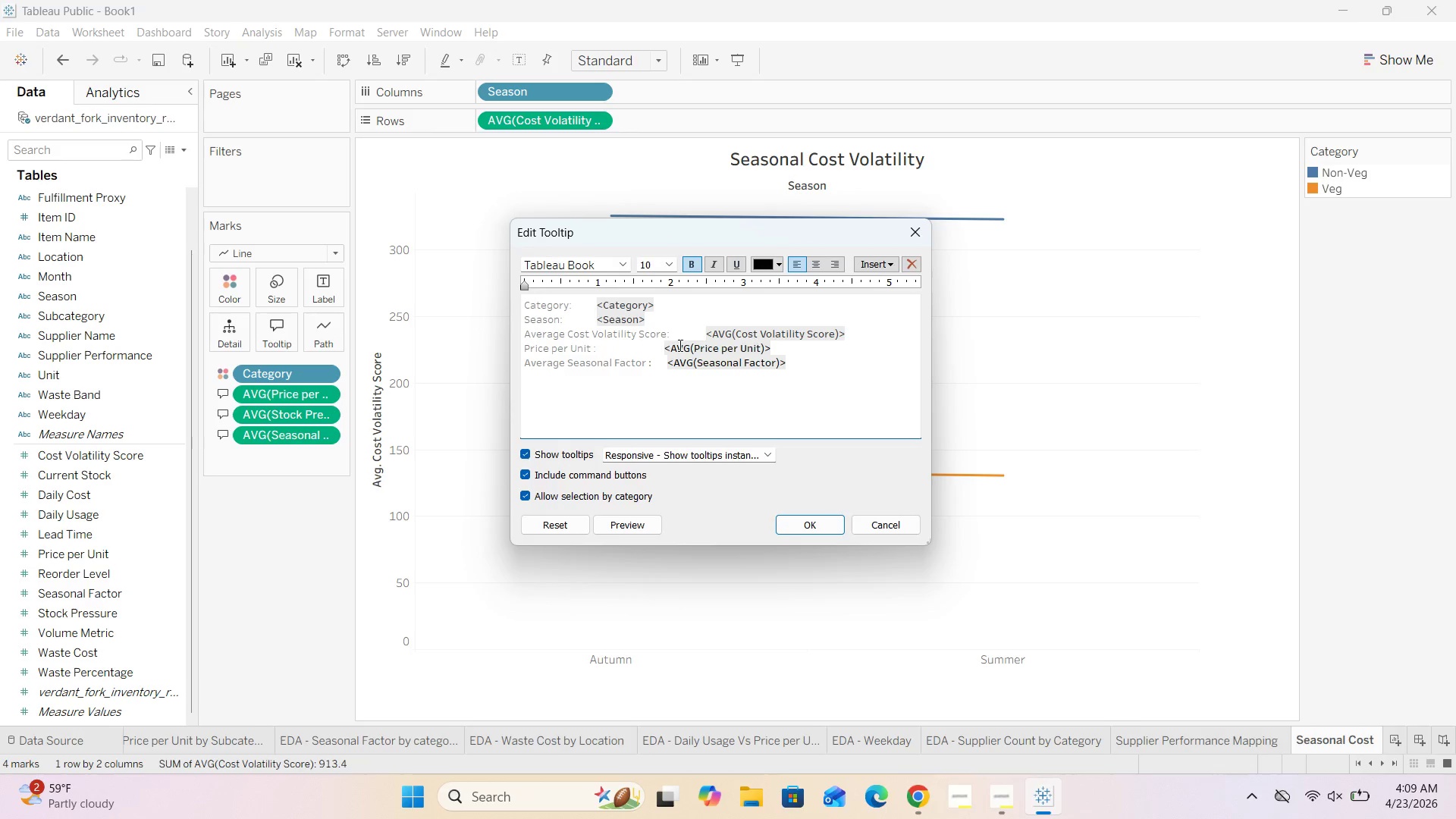 
key(Space)
 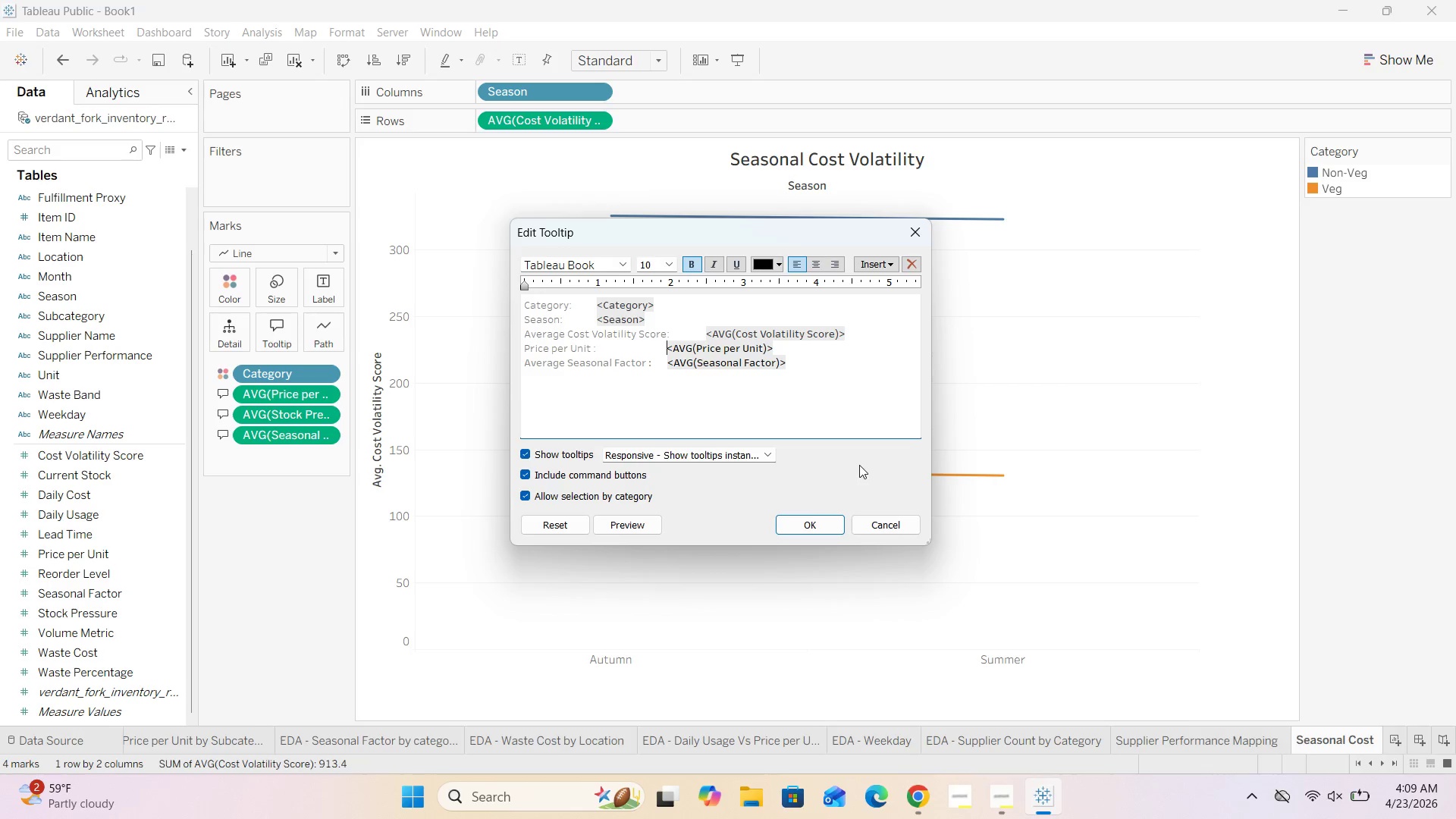 
left_click([788, 521])
 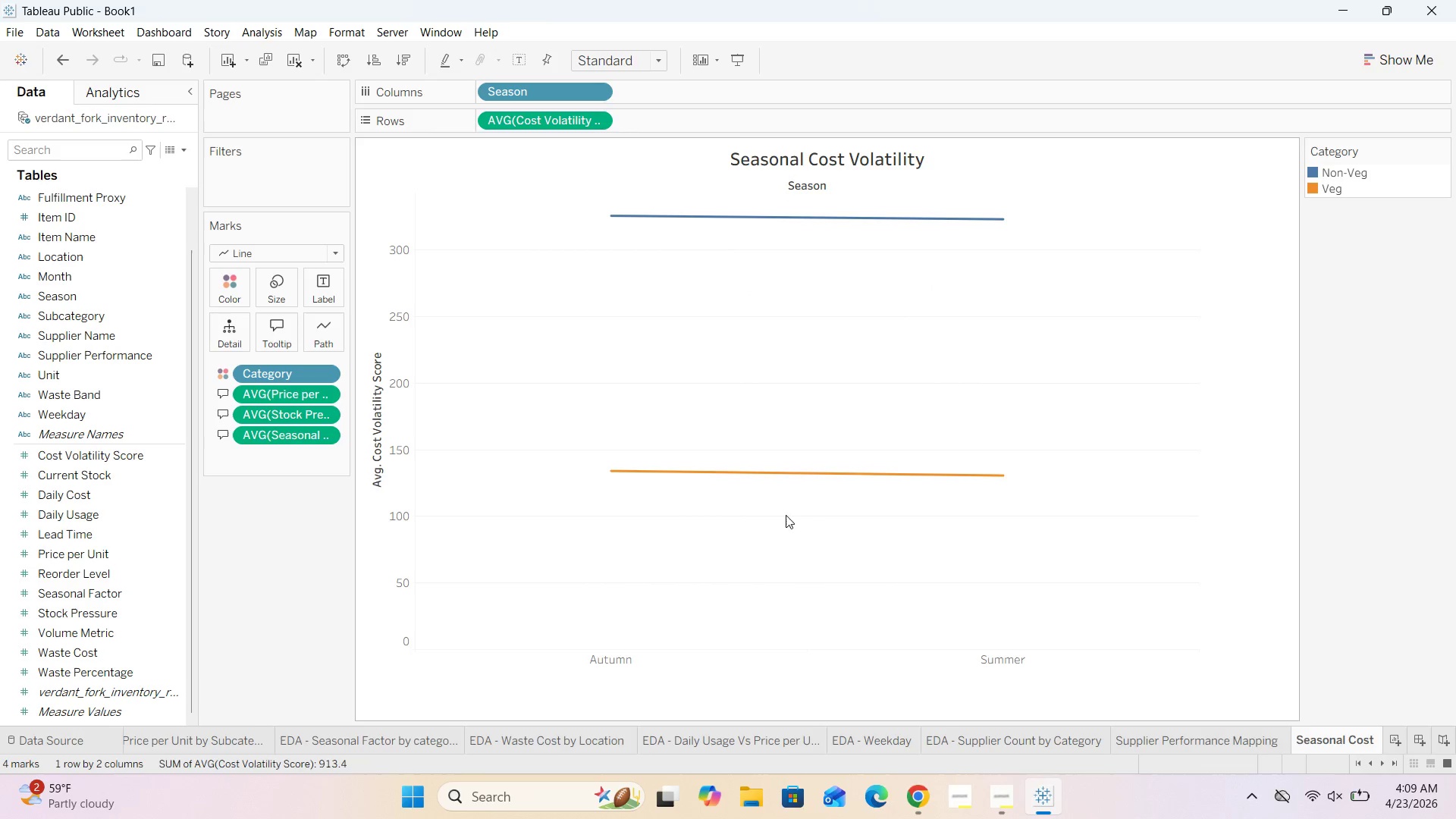 
mouse_move([706, 455])
 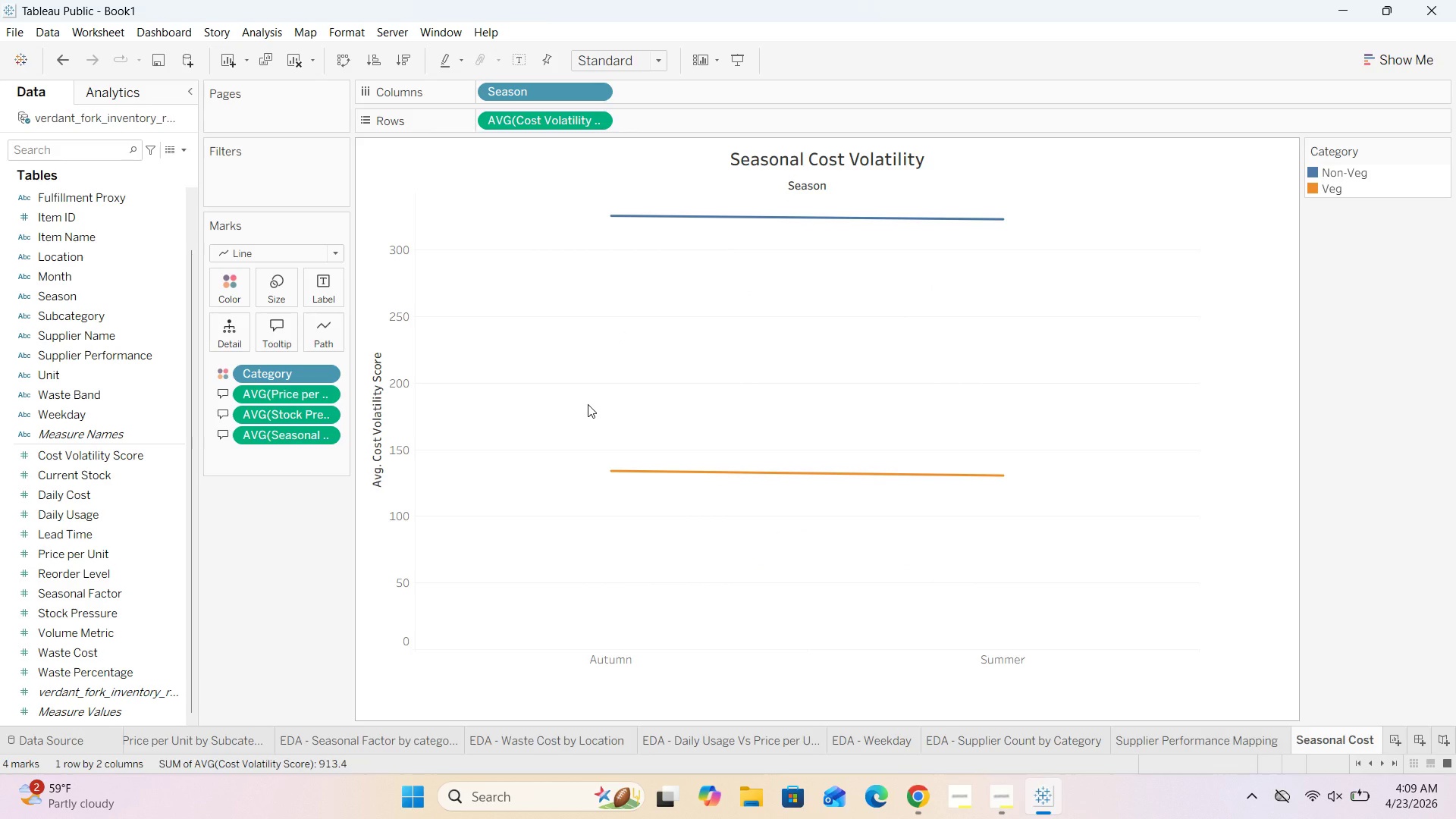 
wait(5.7)
 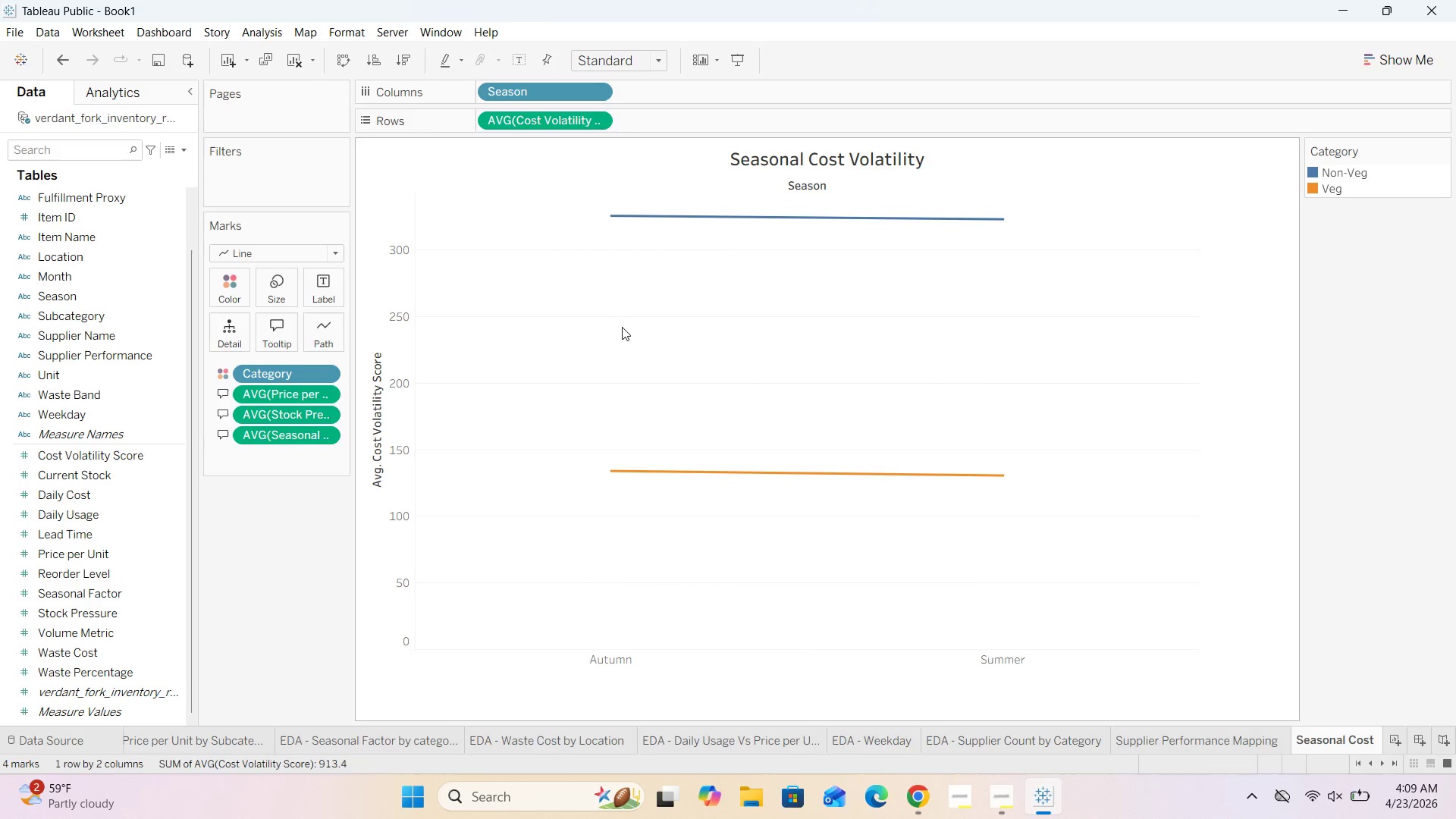 
mouse_move([681, 473])
 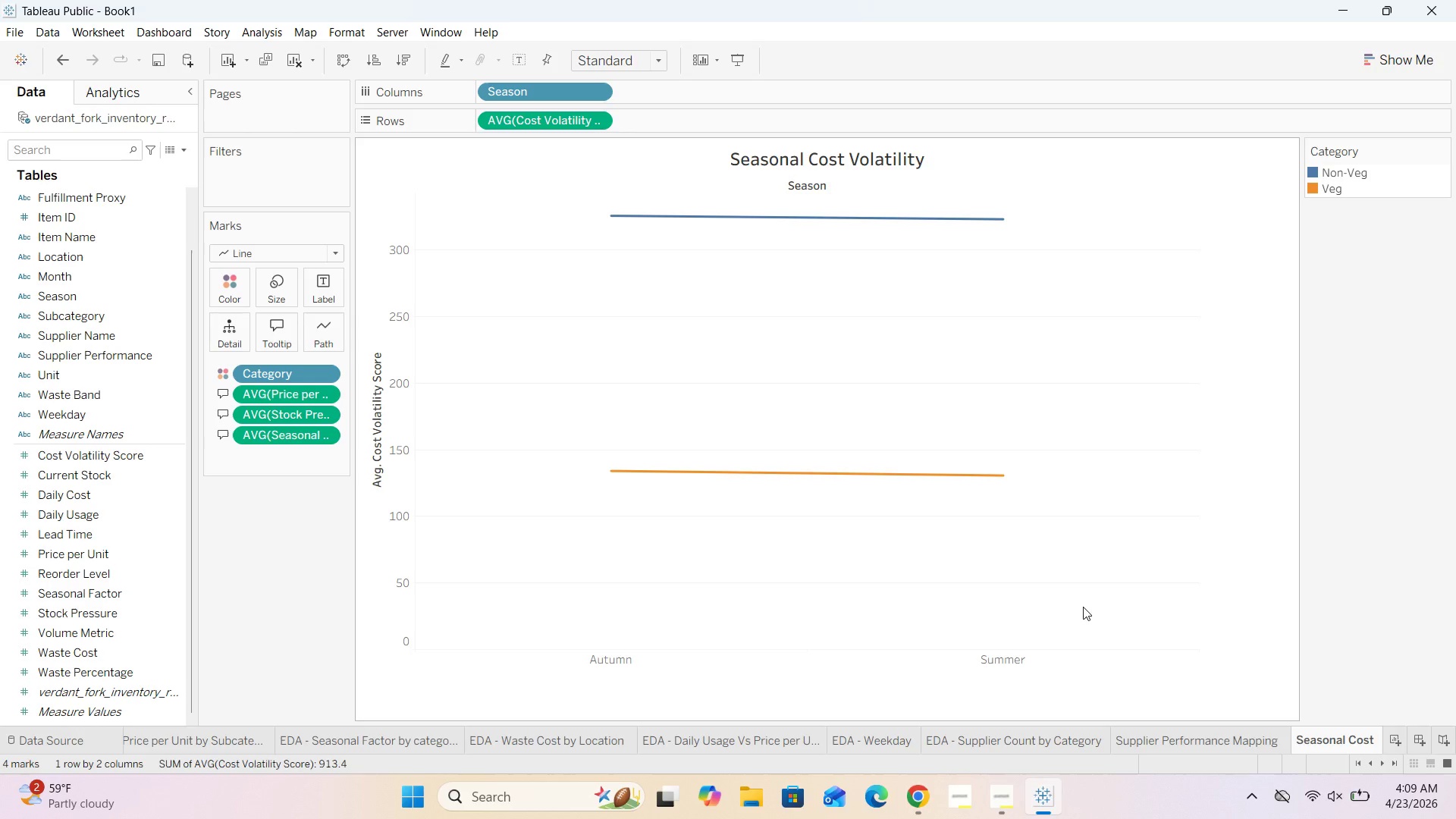 
wait(25.85)
 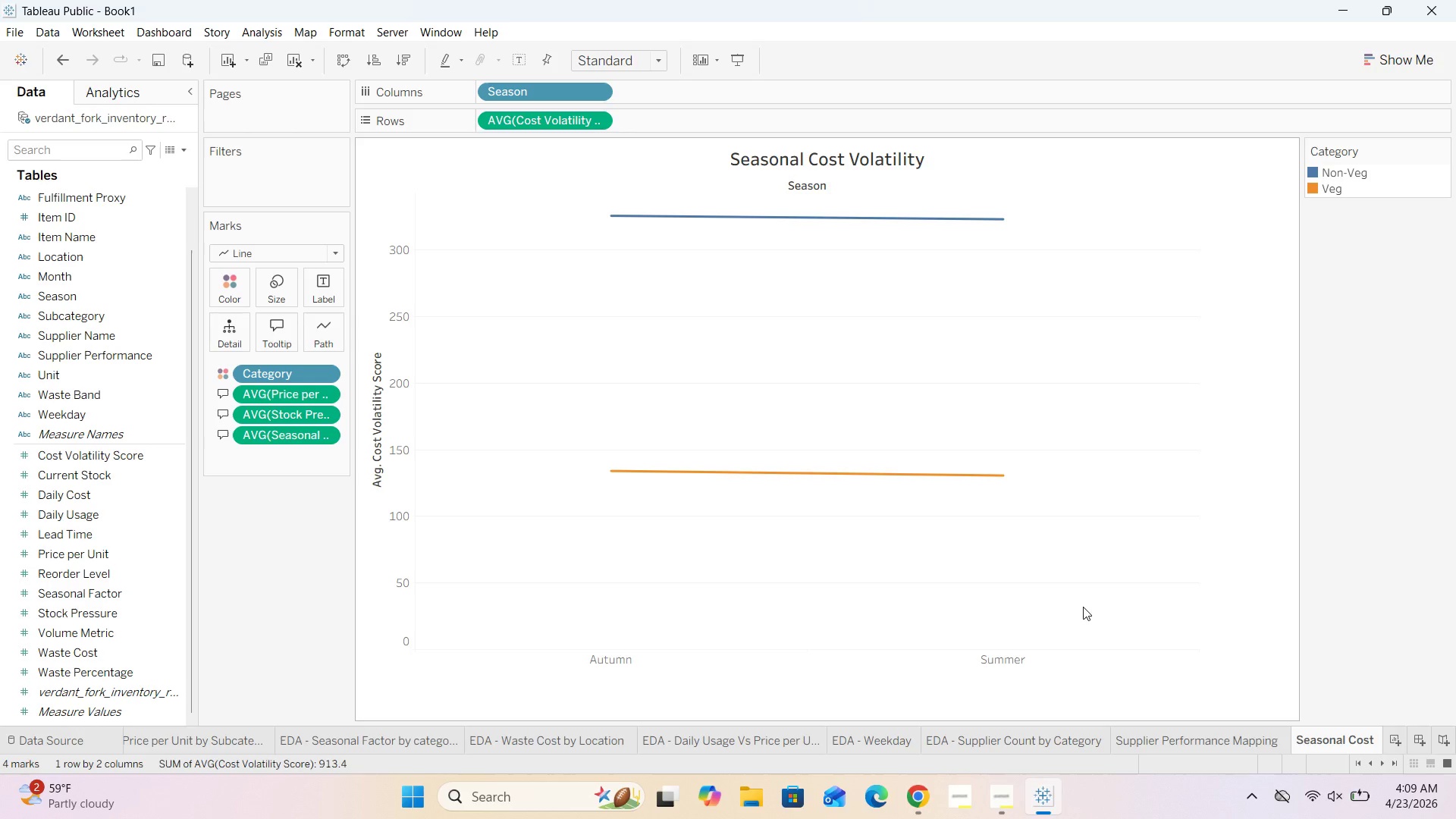 
scroll: coordinate [146, 504], scroll_direction: up, amount: 2.0
 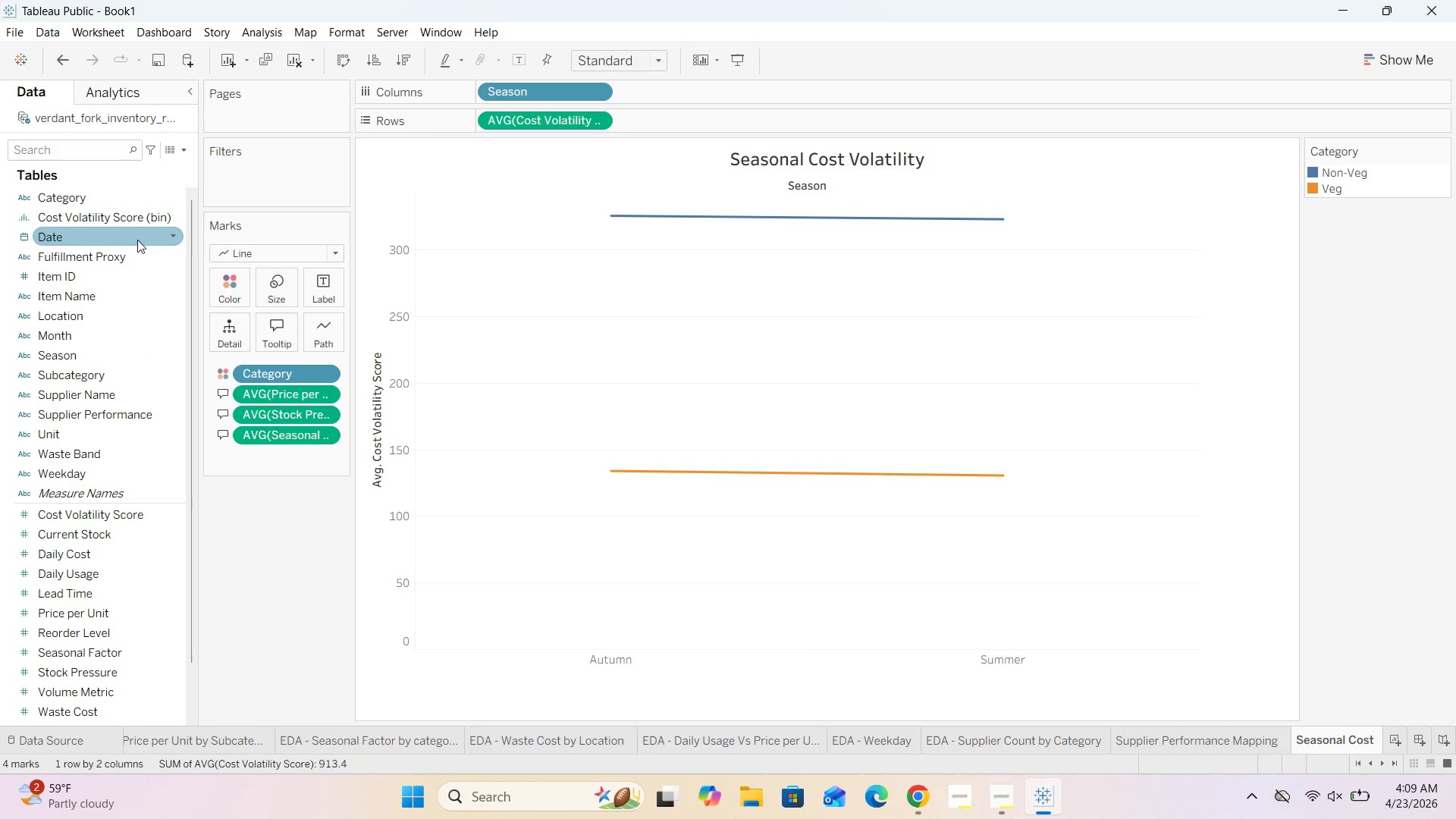 
left_click_drag(start_coordinate=[125, 235], to_coordinate=[712, 117])
 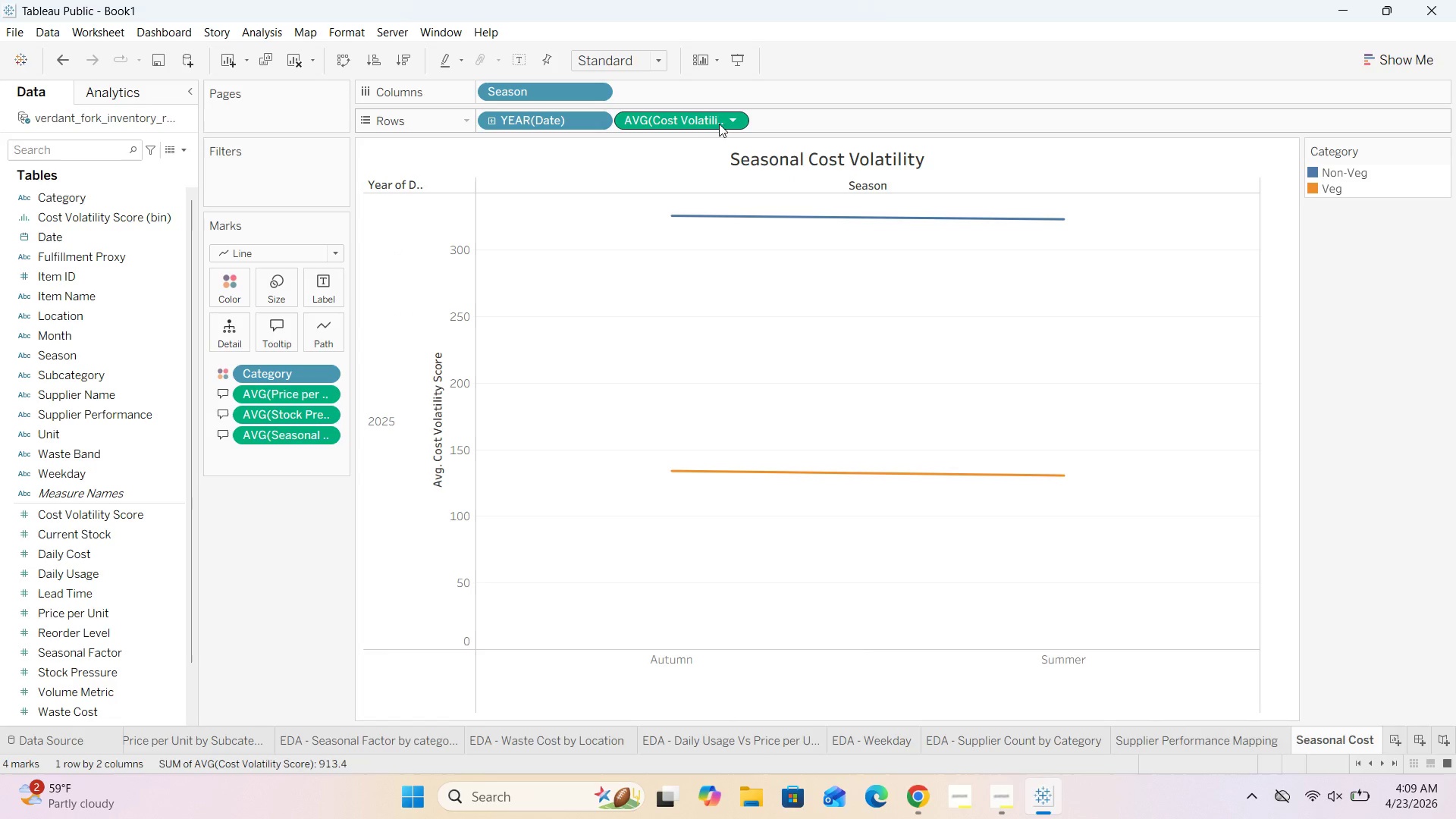 
left_click([734, 122])
 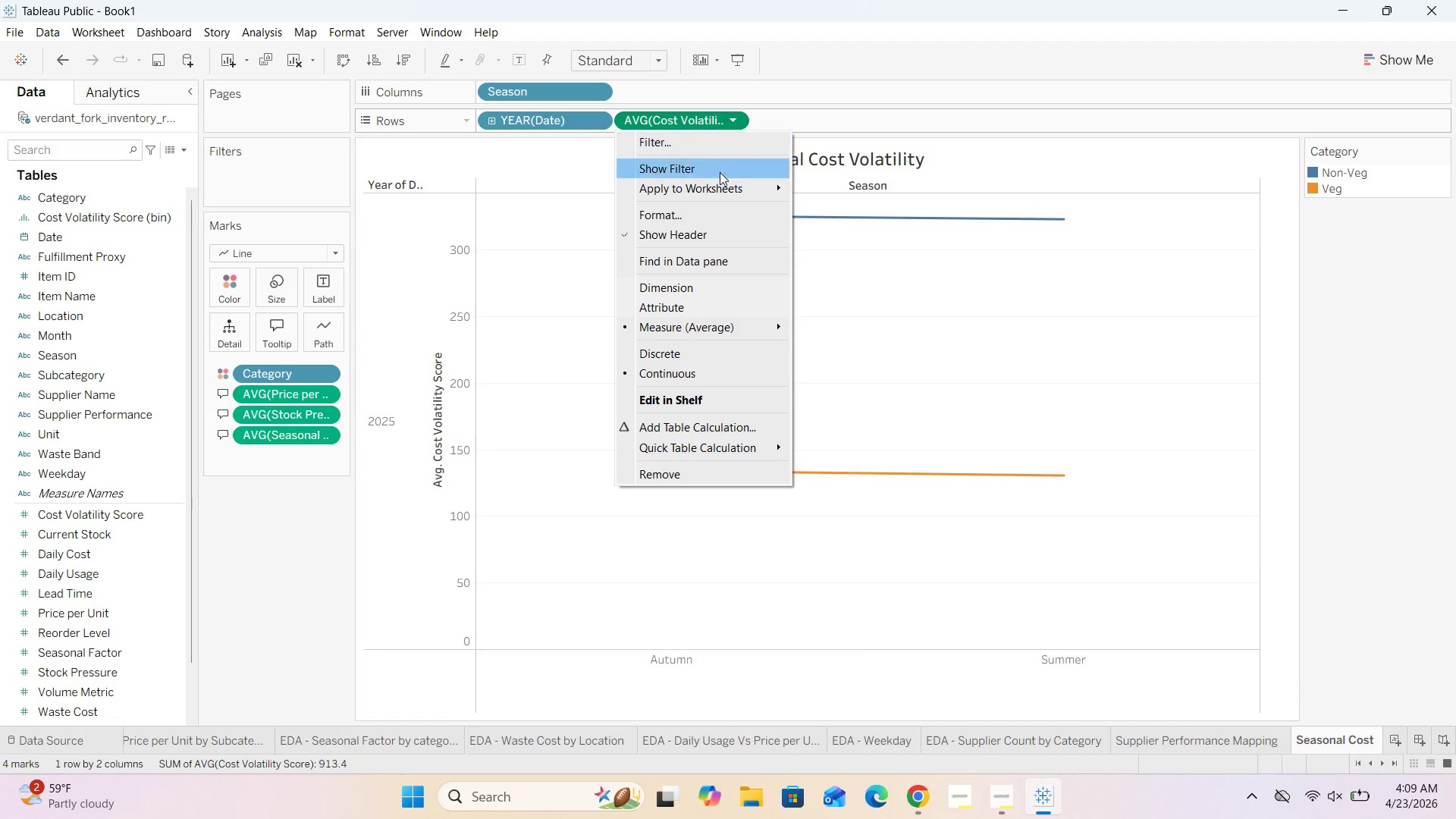 
mouse_move([686, 340])
 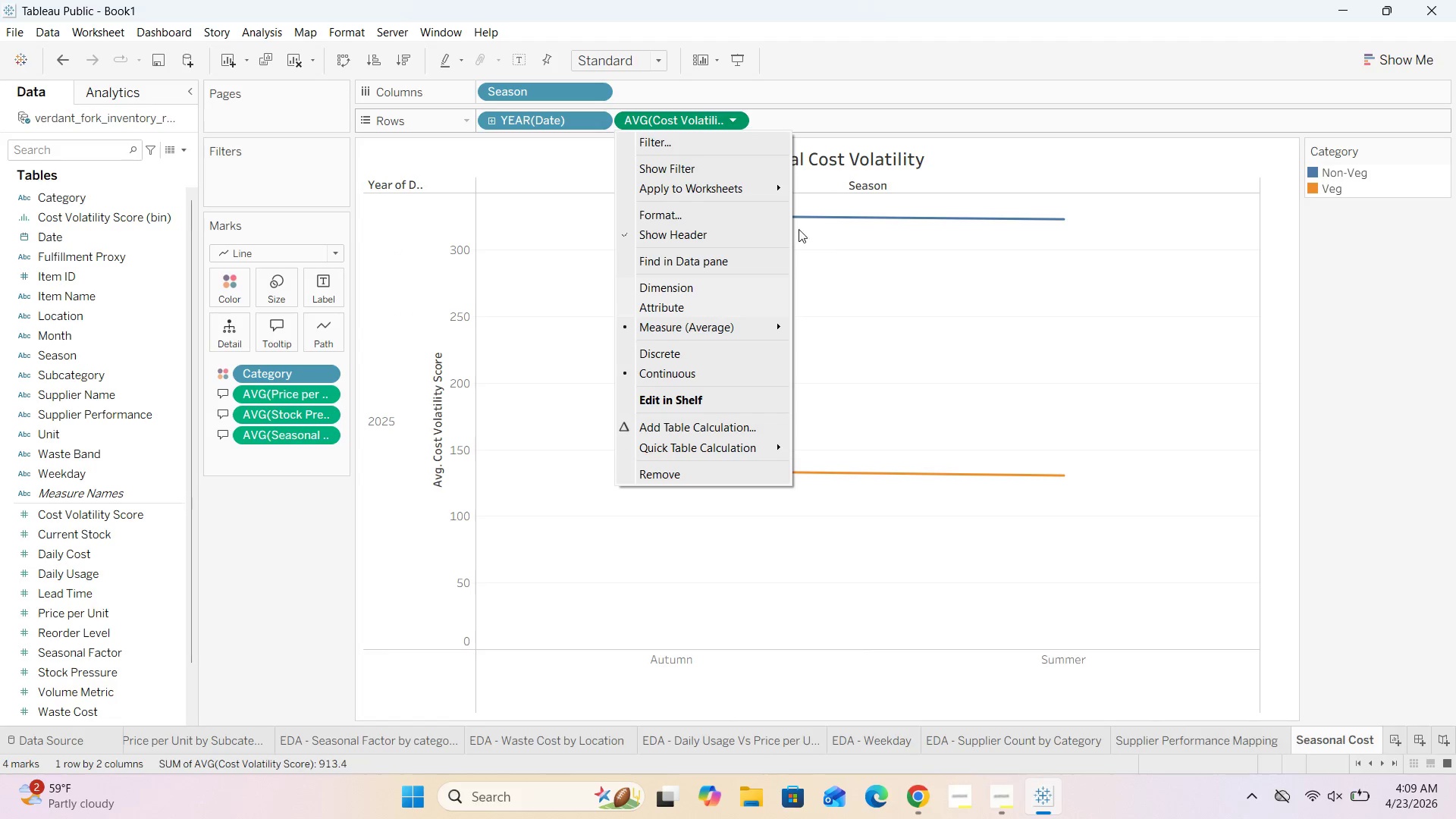 
left_click([846, 274])
 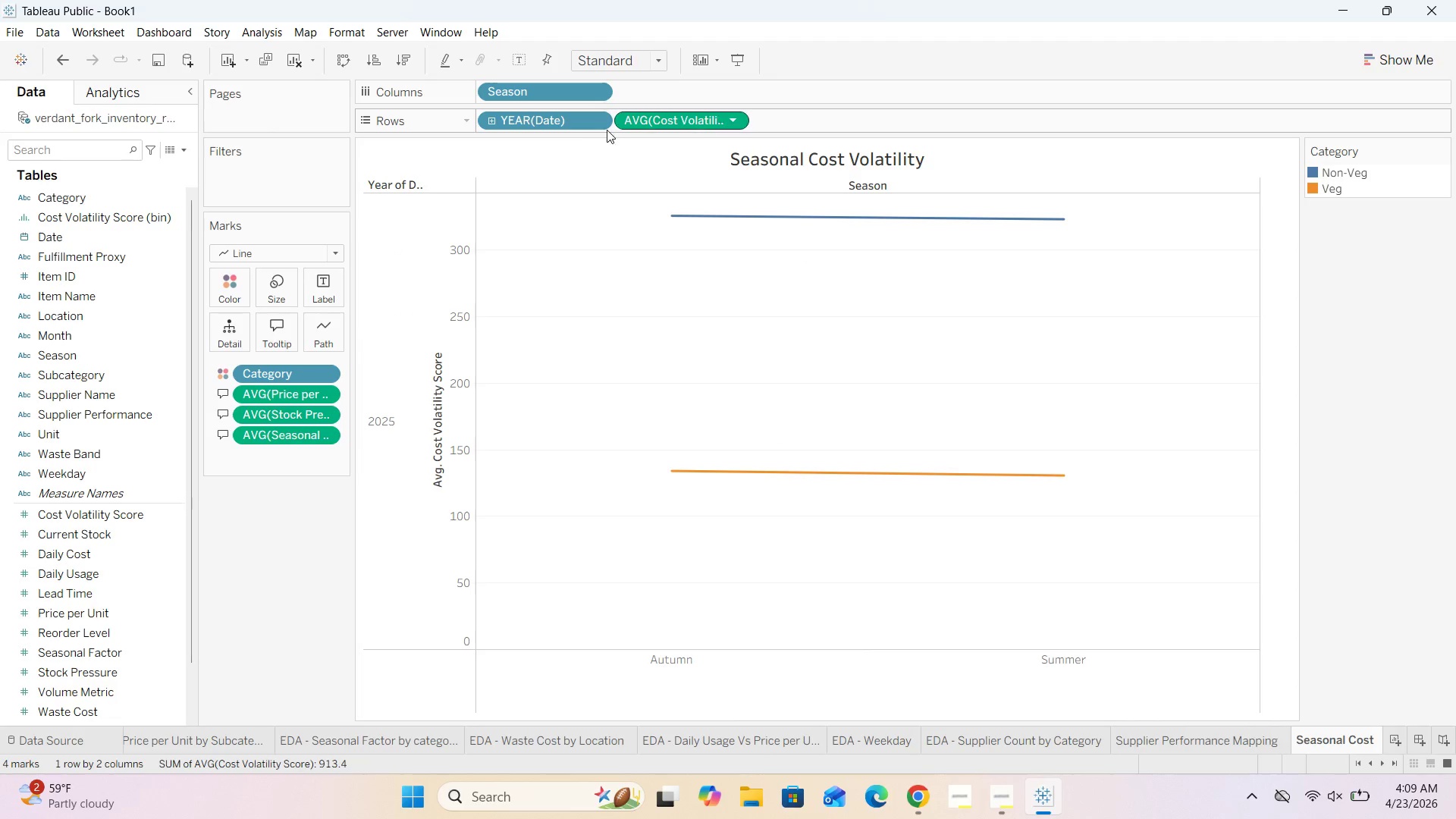 
left_click([592, 120])
 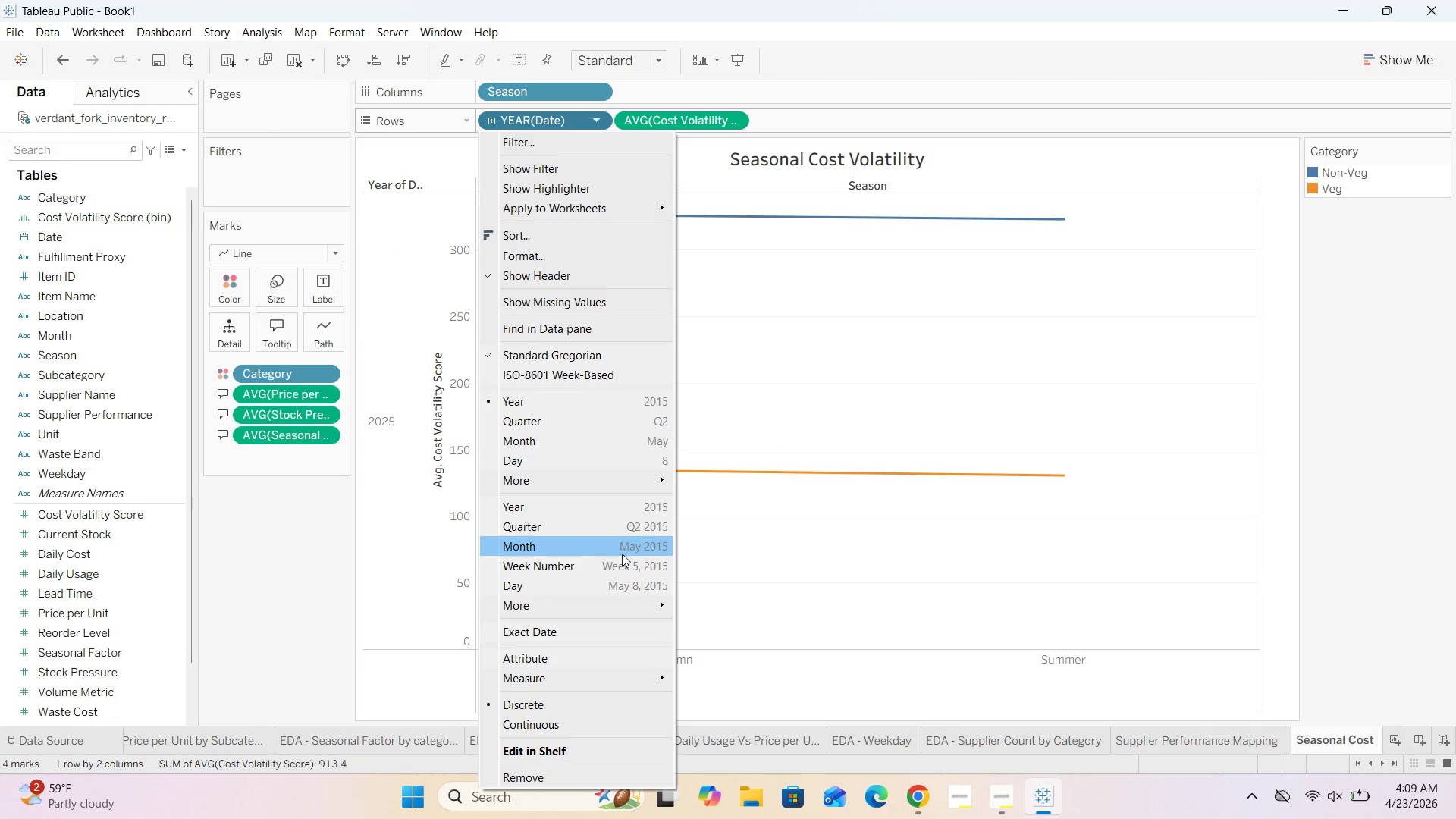 
left_click([598, 551])
 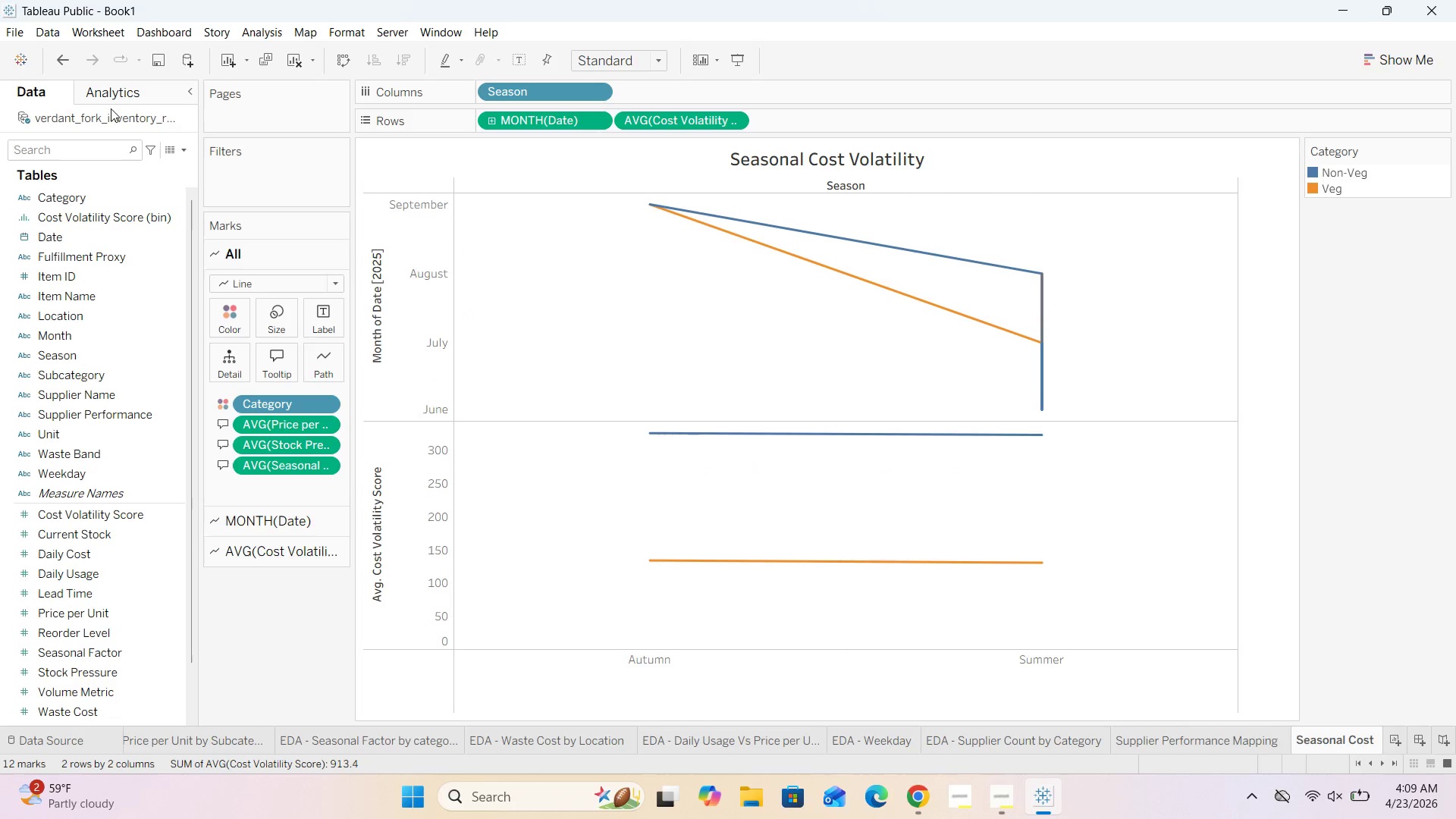 
left_click([58, 64])
 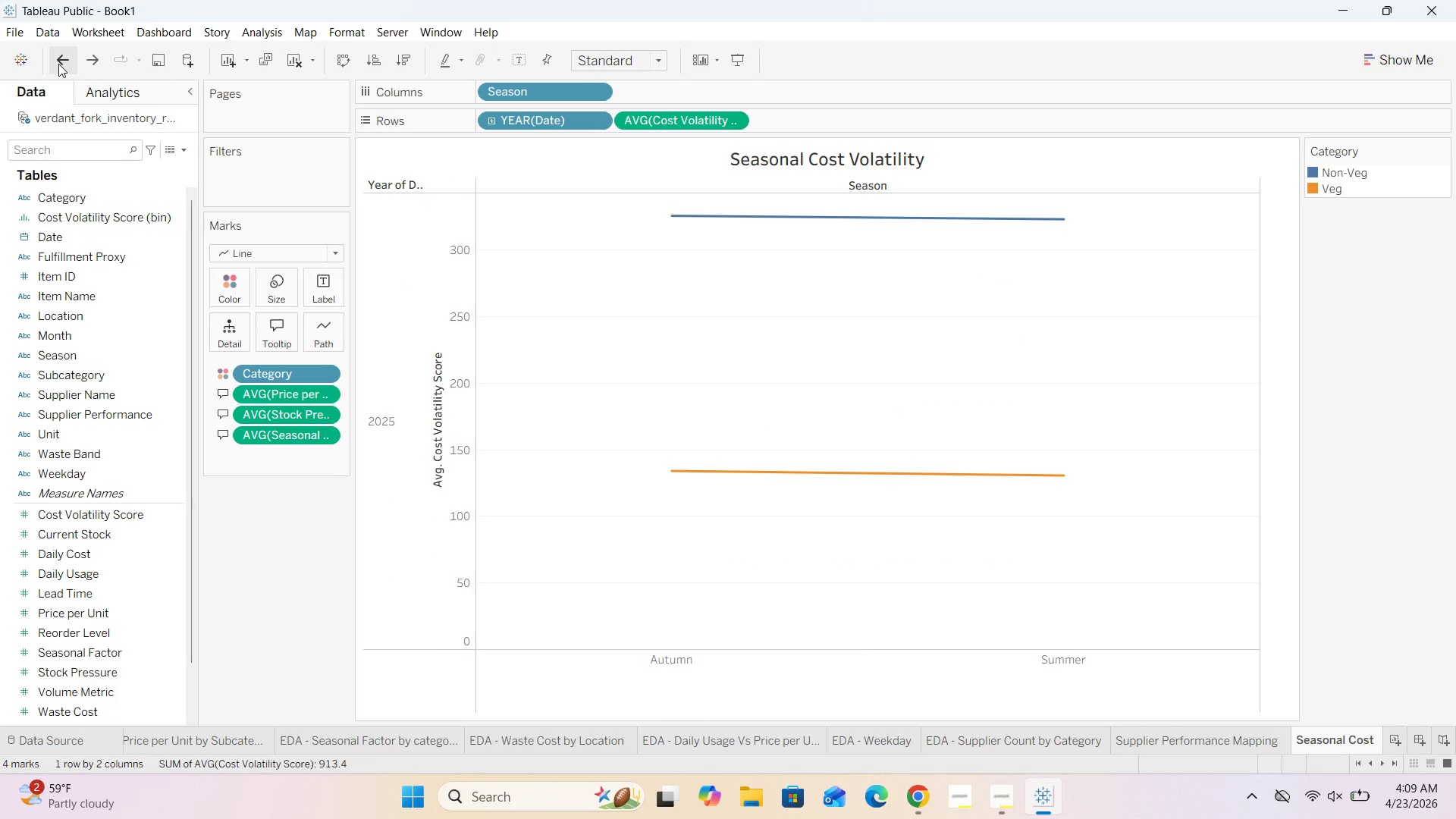 
left_click([58, 64])
 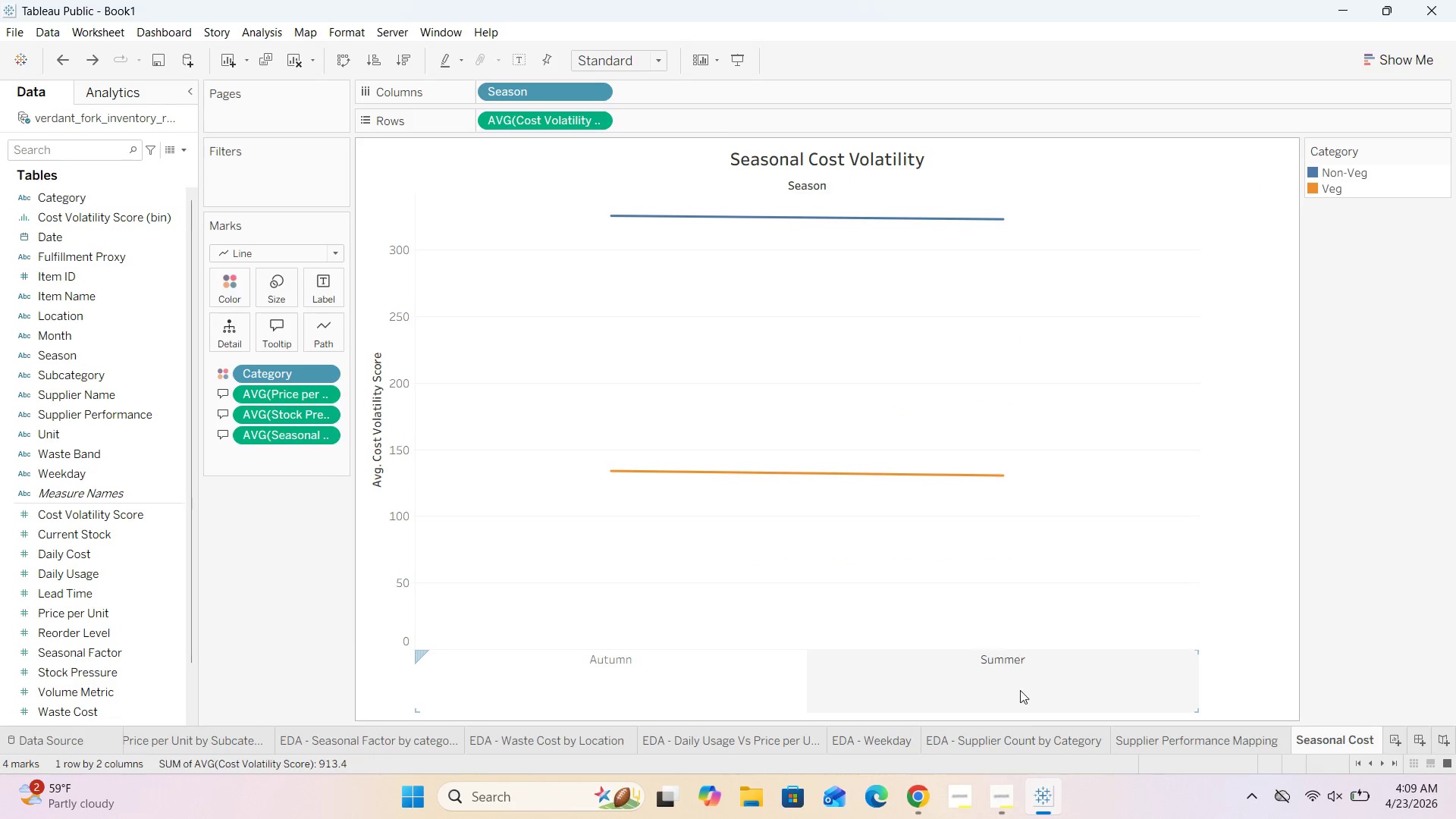 
mouse_move([1287, 732])
 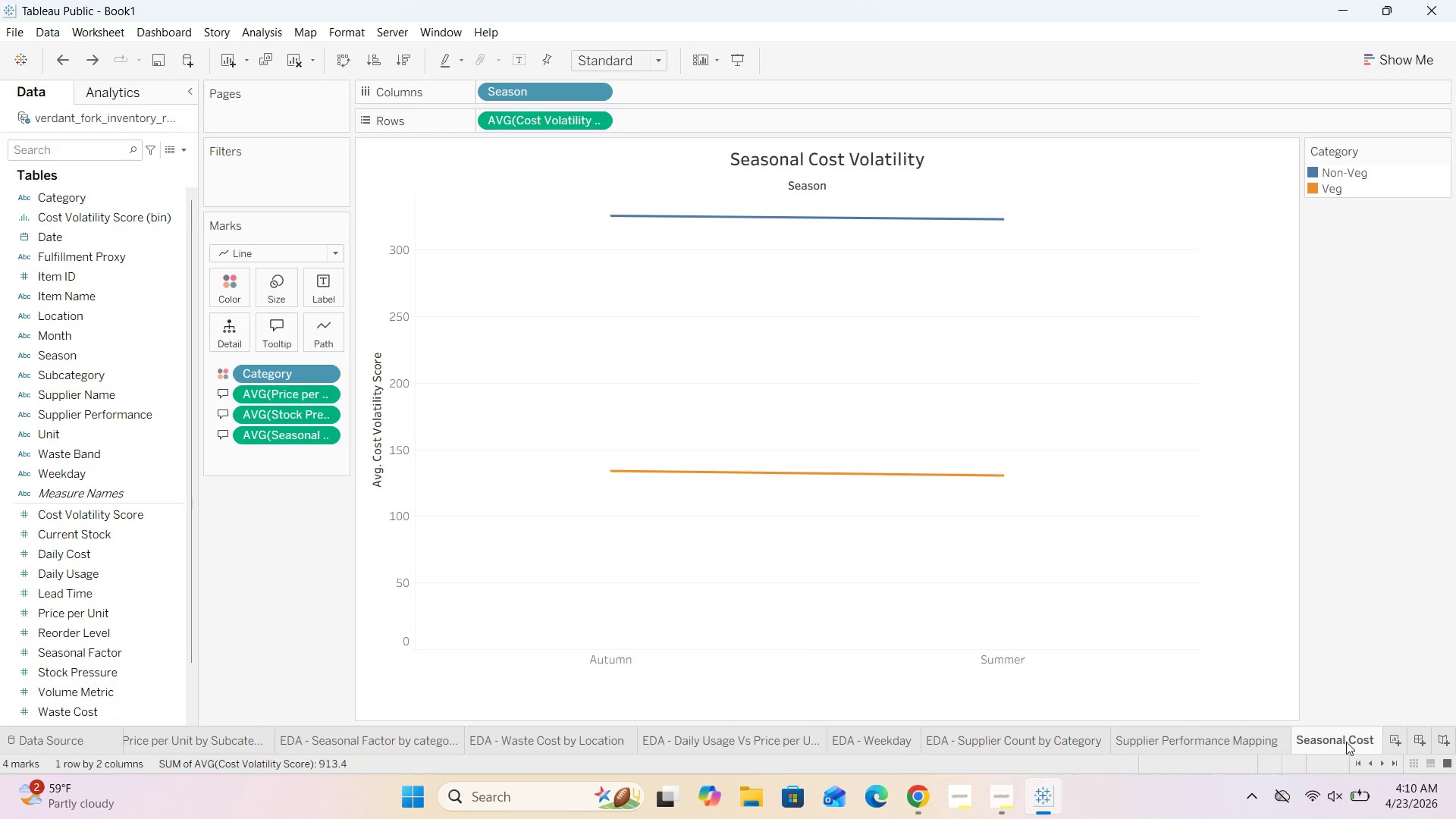 
double_click([1346, 742])
 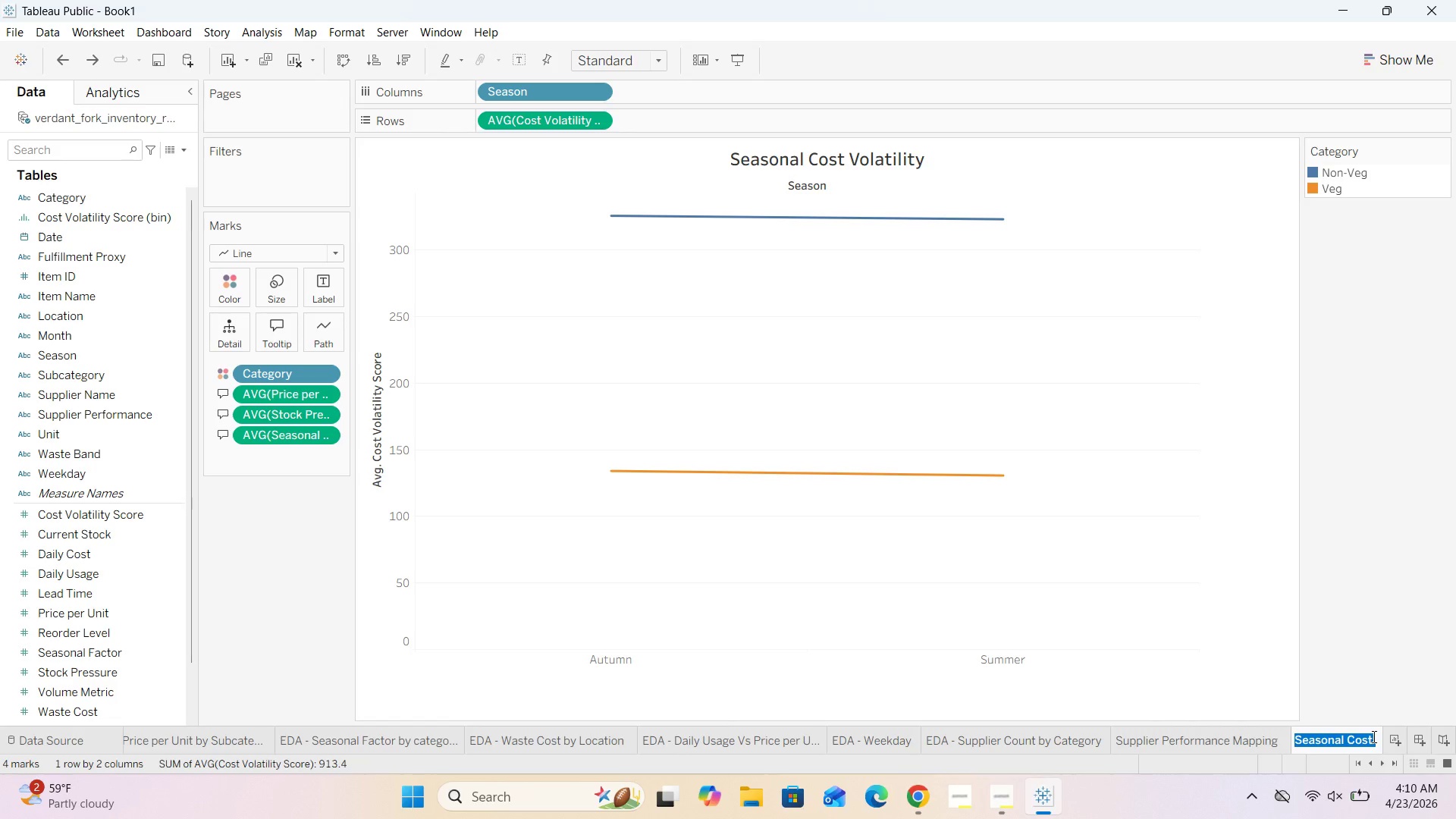 
left_click([1374, 739])
 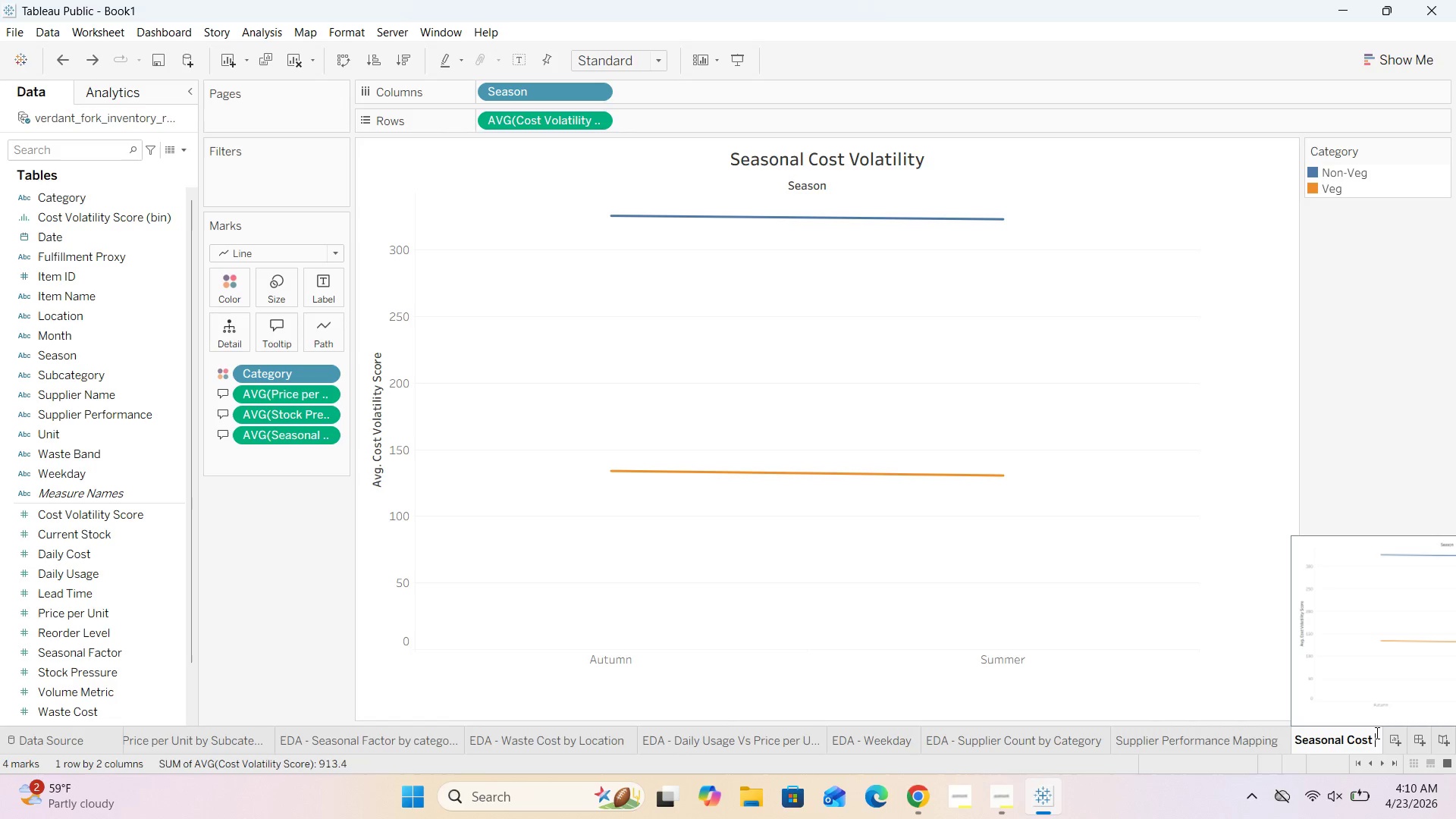 
type( Volatility)
 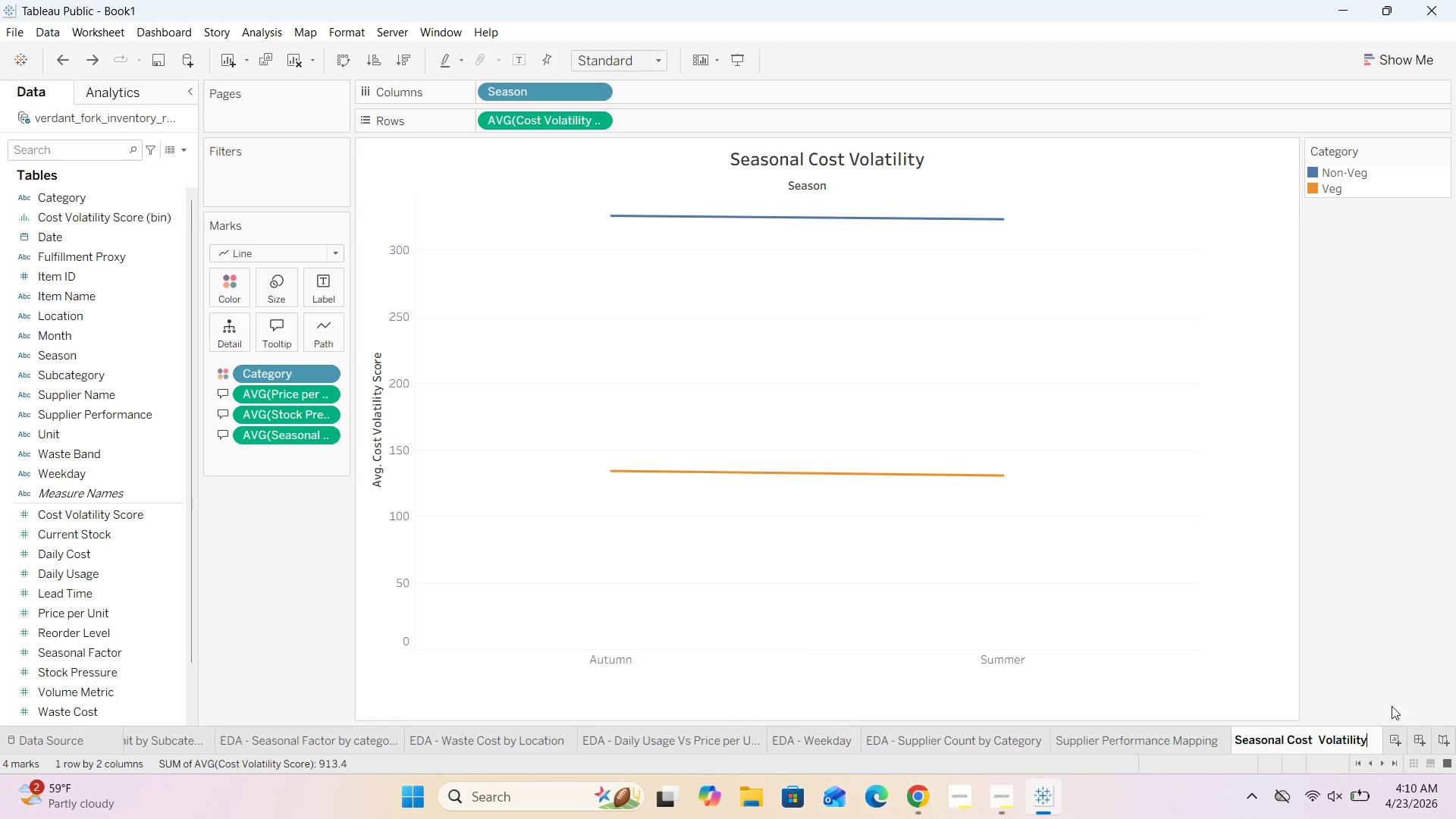 
left_click([1179, 669])
 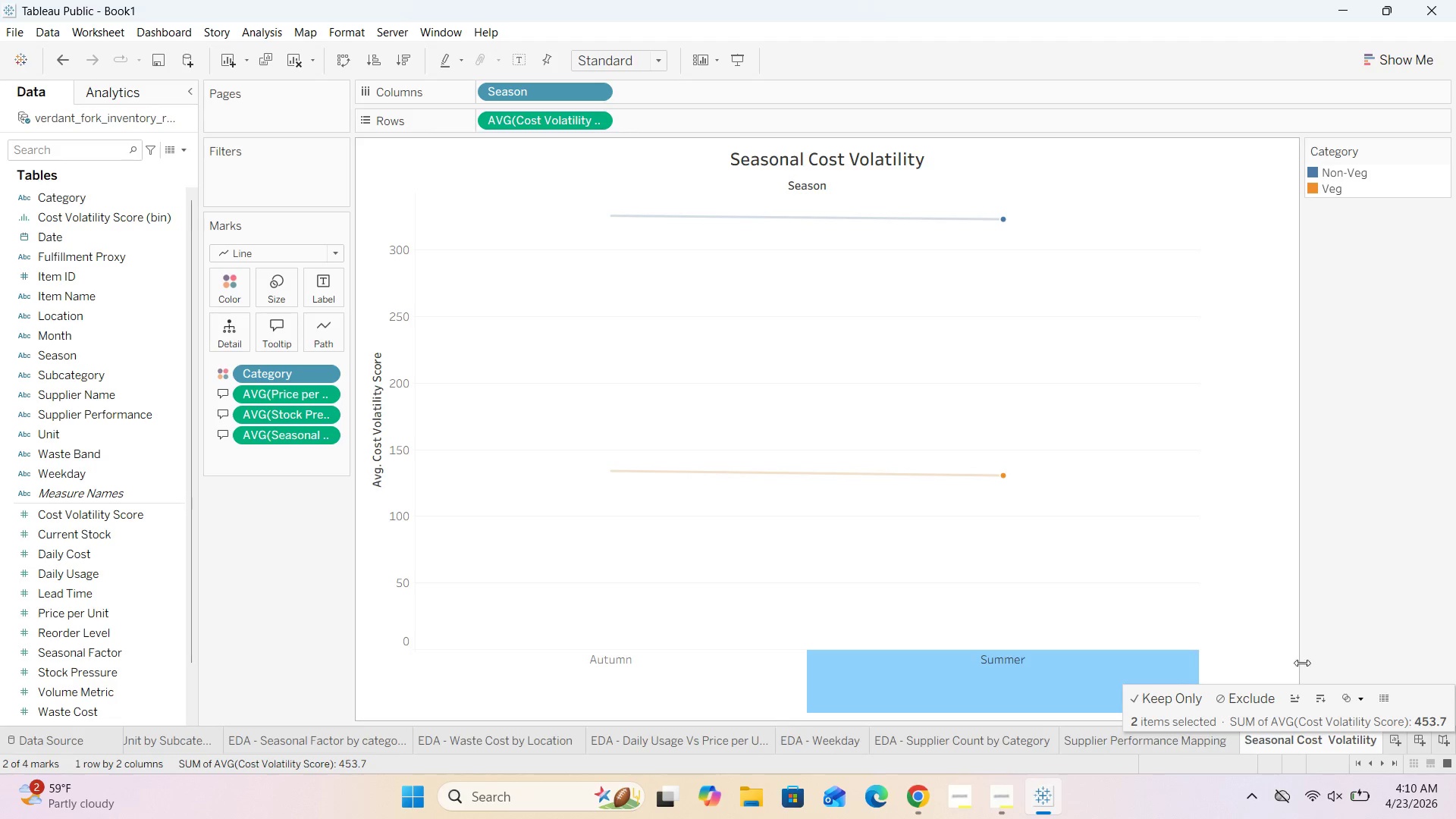 
left_click([1329, 649])
 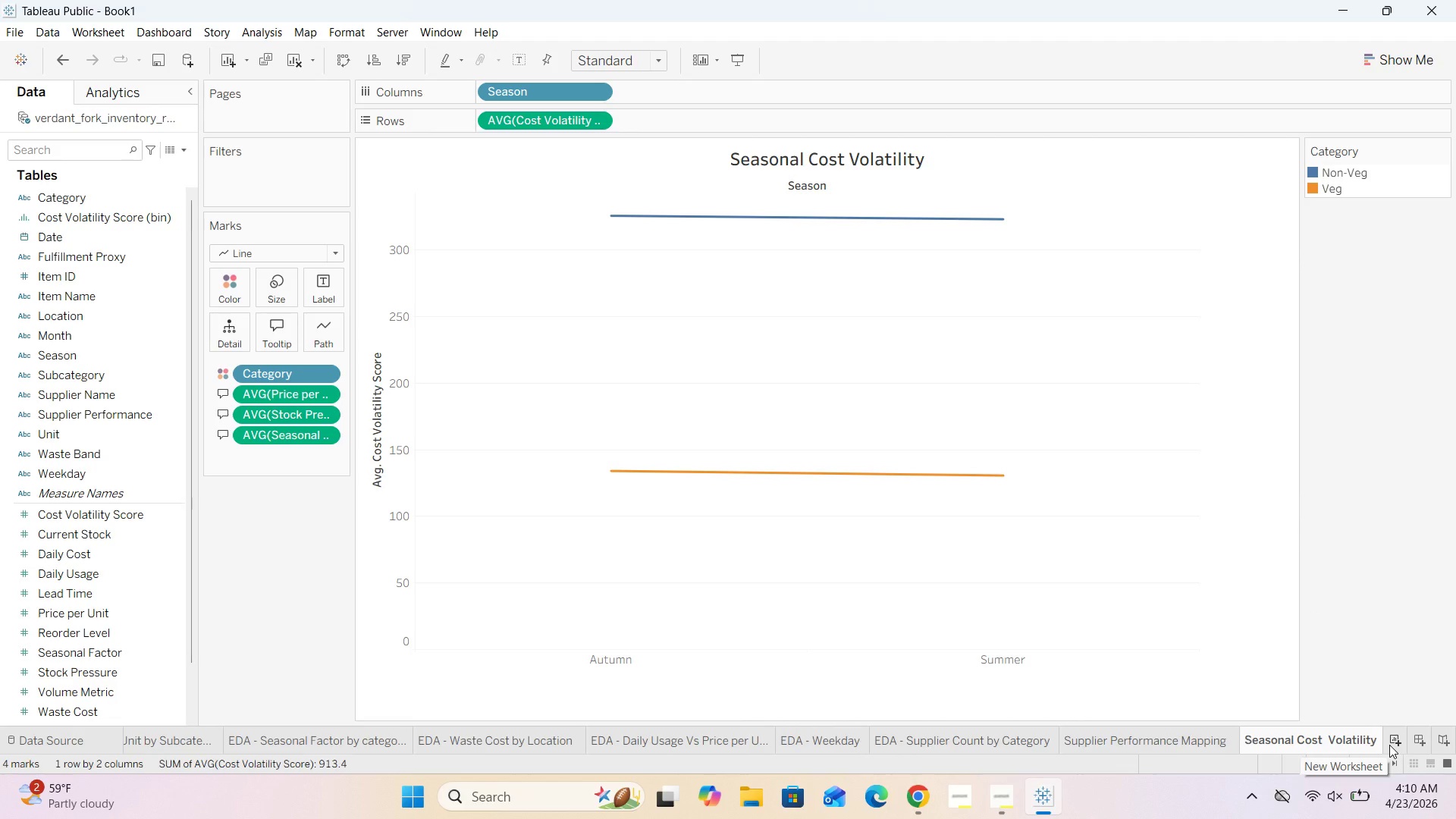 
wait(11.27)
 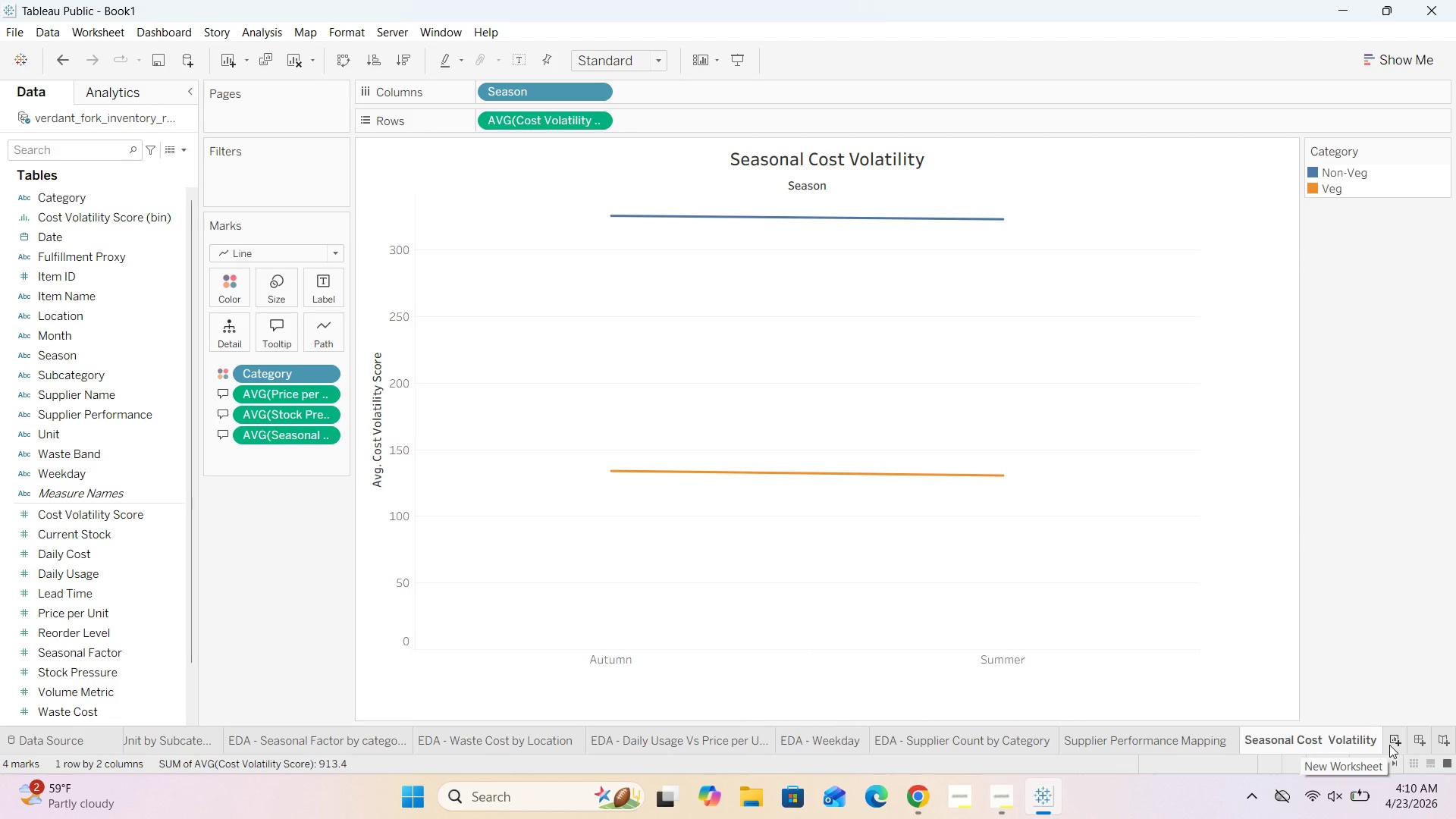 
left_click([1191, 724])
 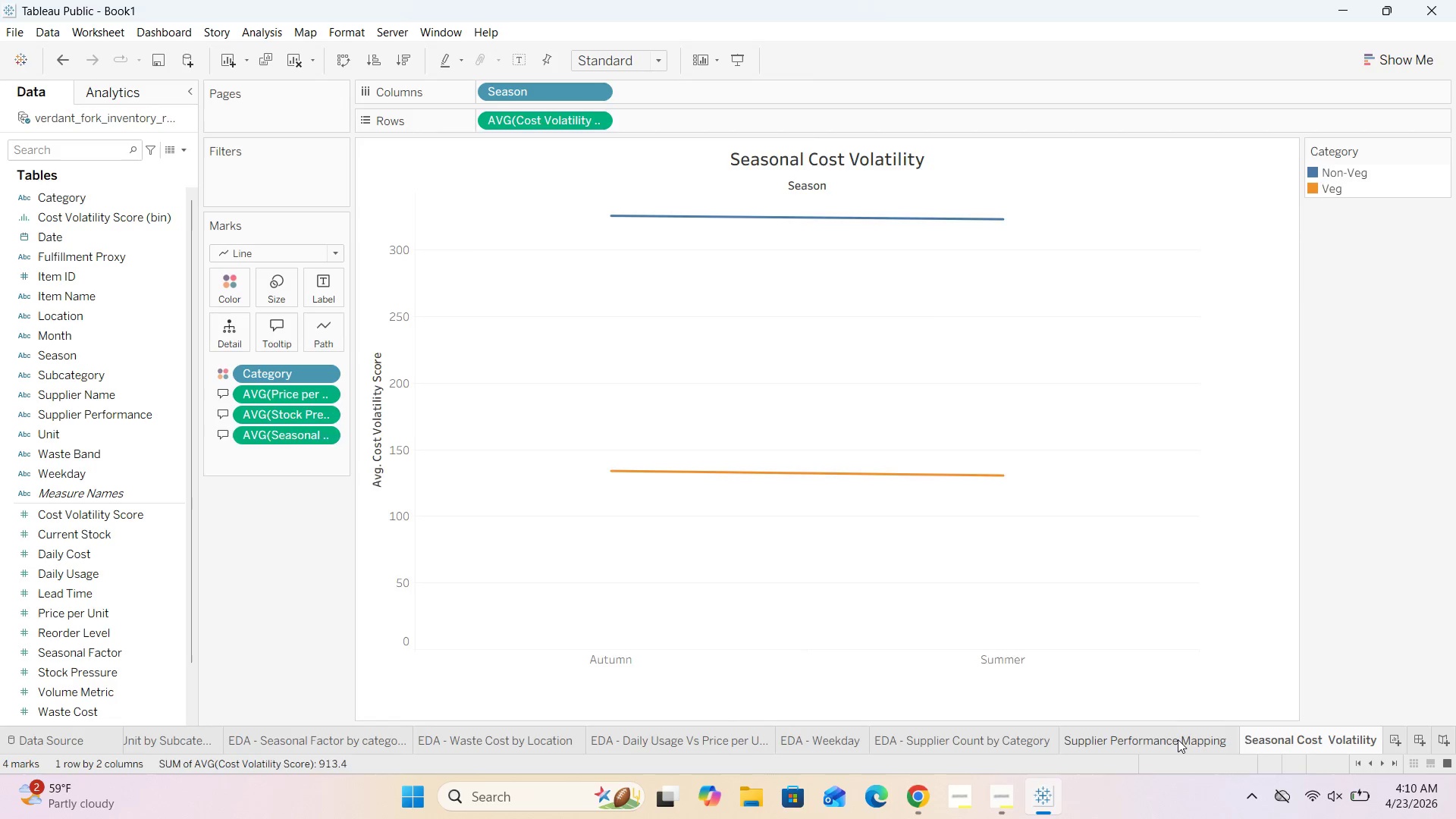 
left_click([1177, 740])
 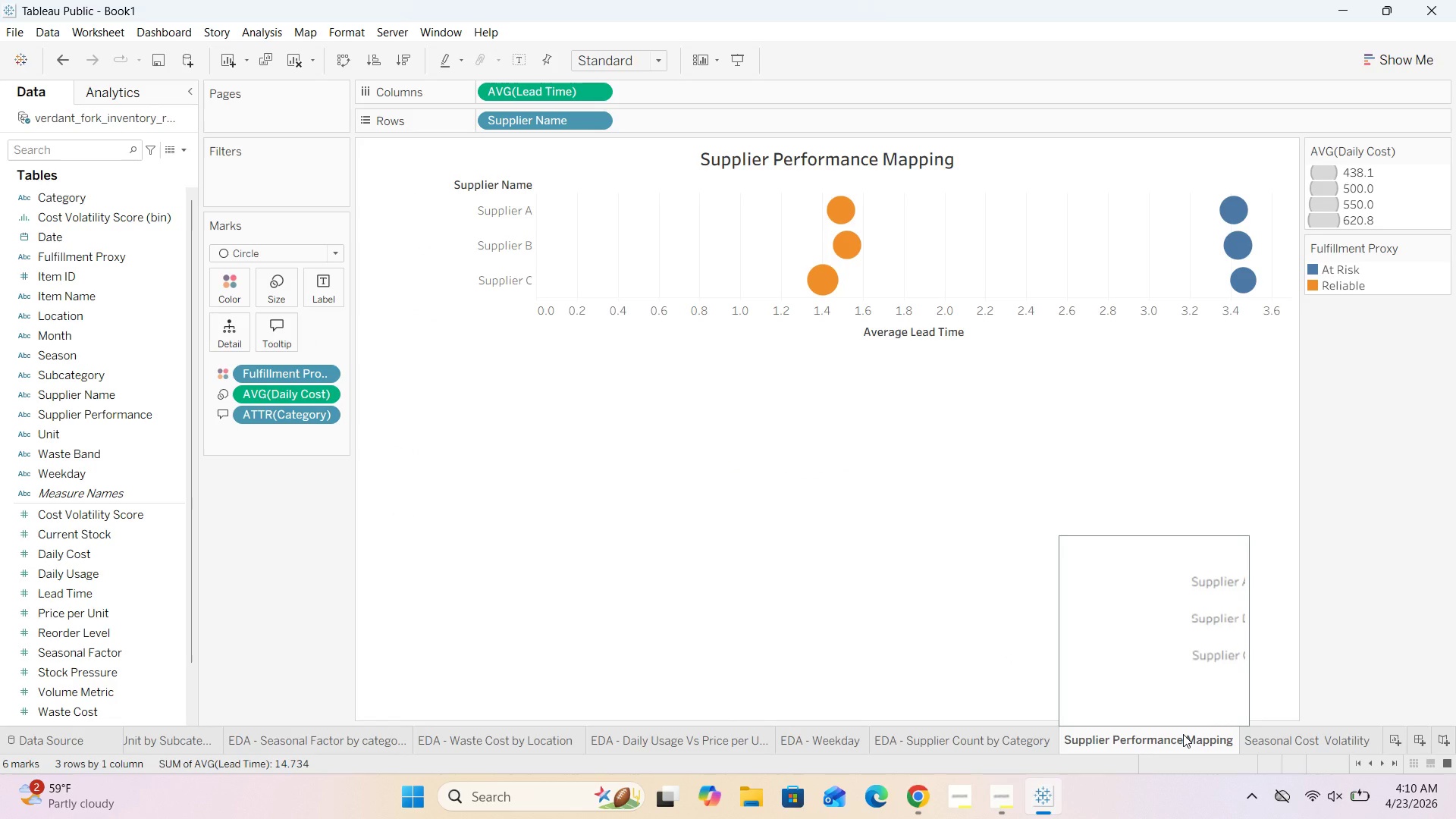 
wait(23.47)
 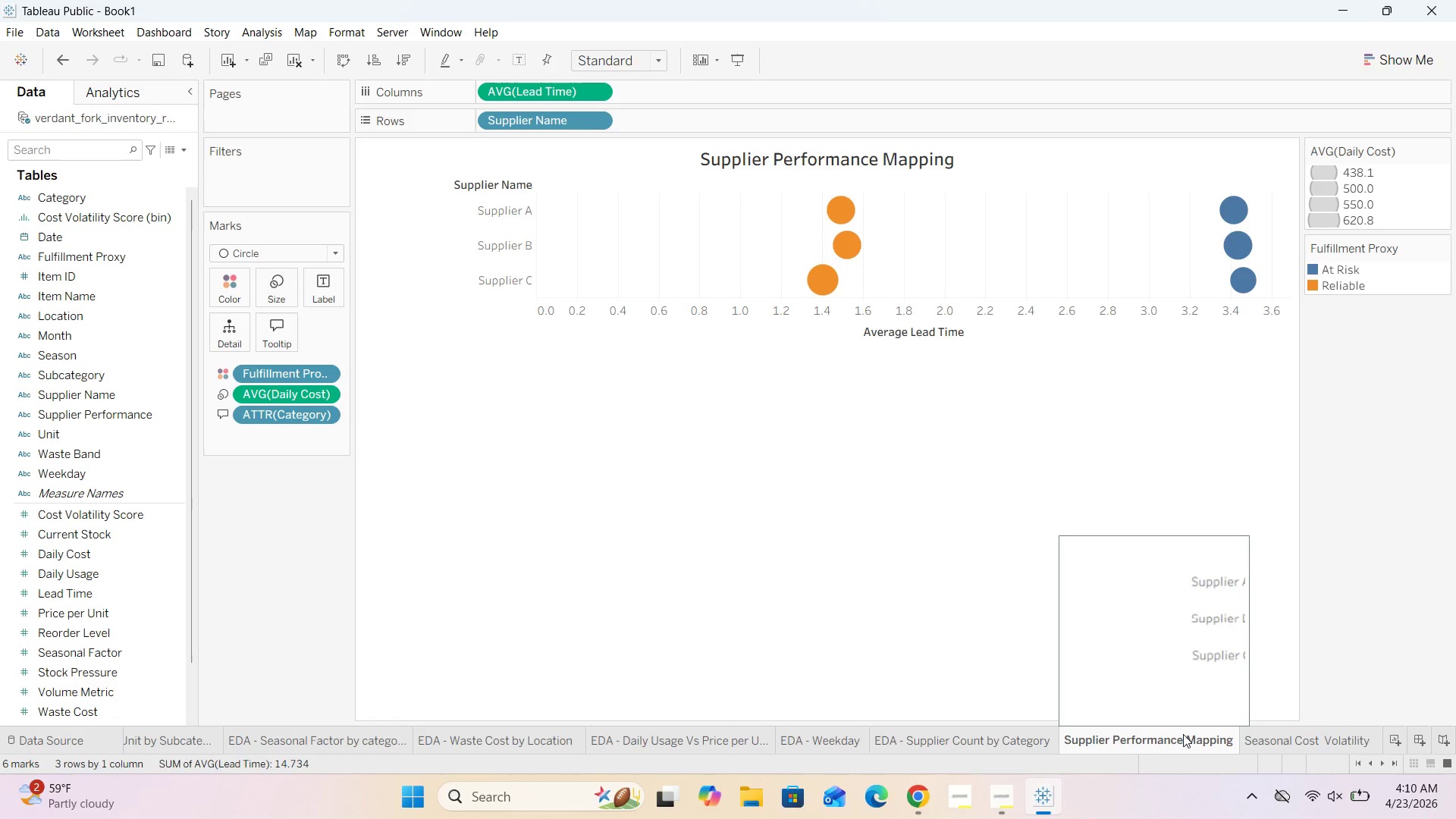 
left_click([1394, 742])
 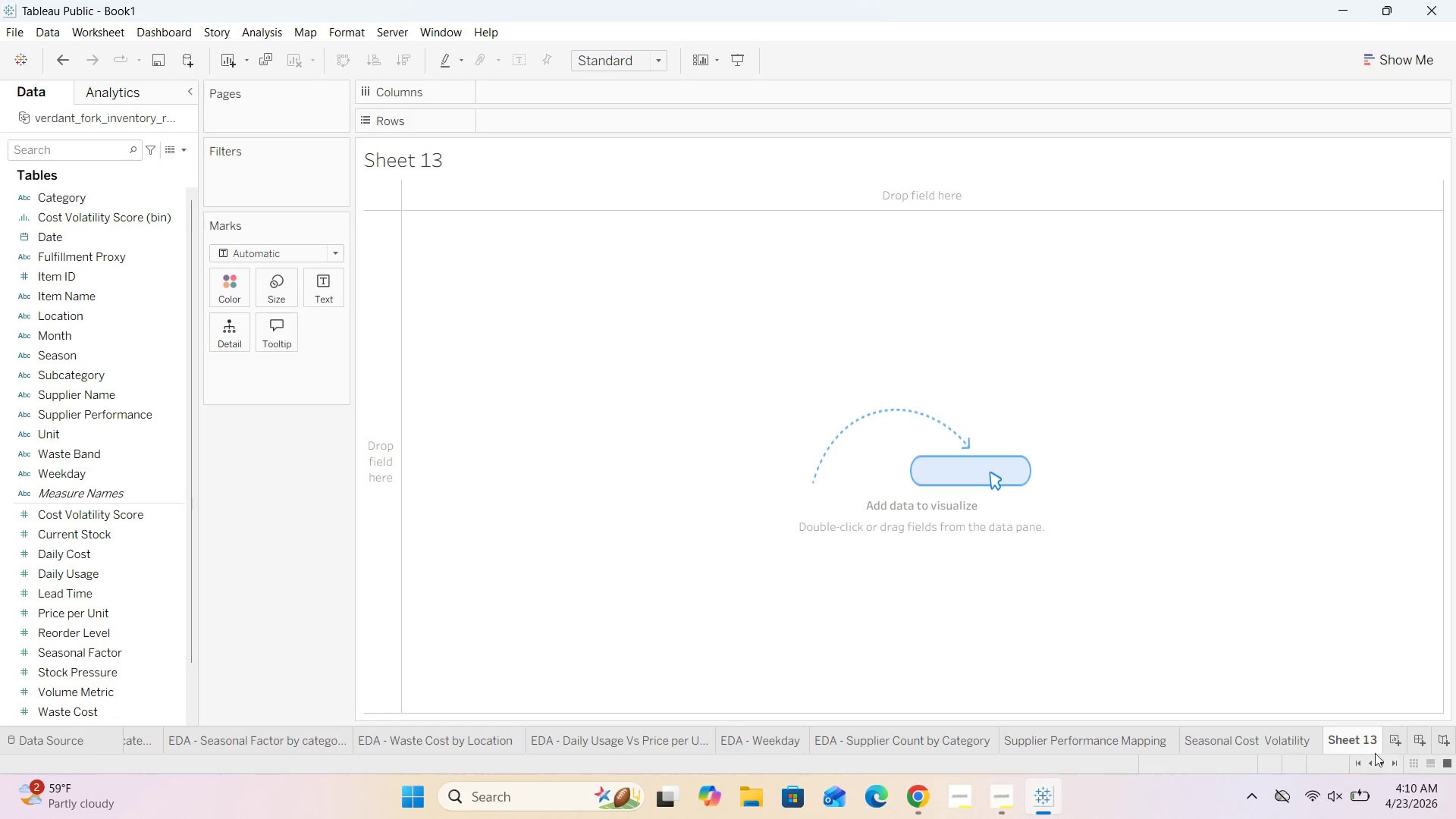 
double_click([1345, 739])
 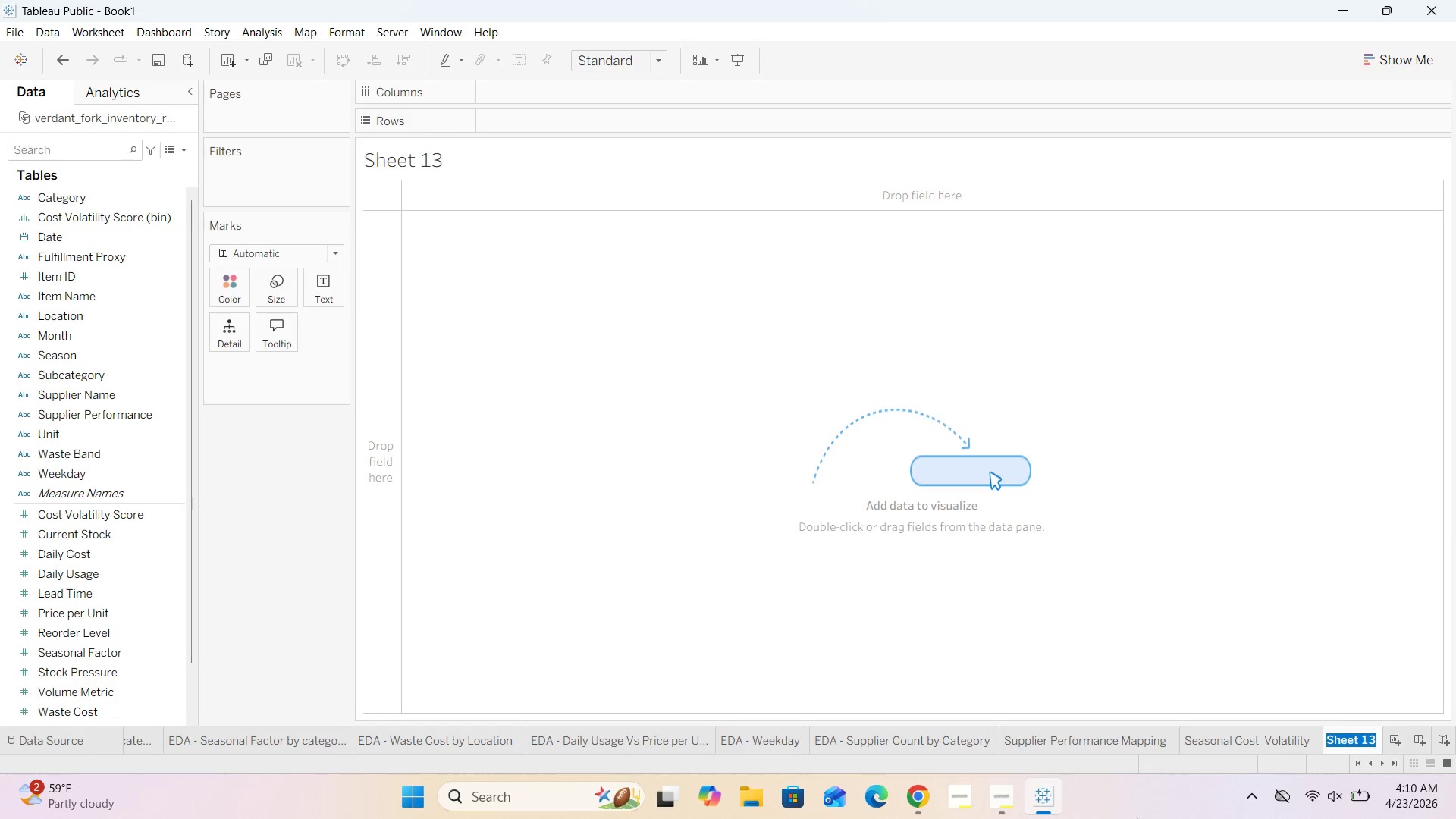 
left_click([1001, 795])
 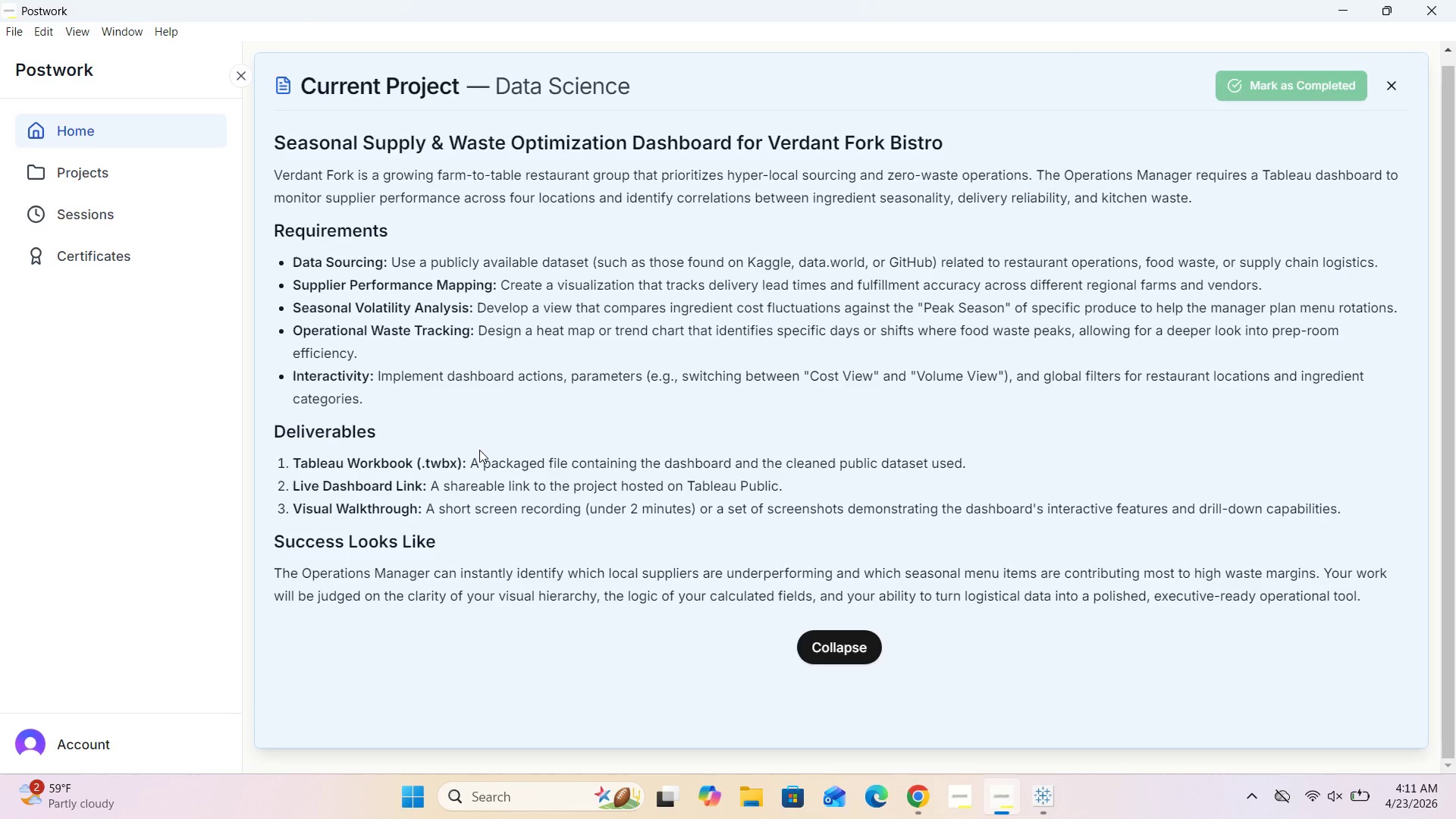 
wait(9.64)
 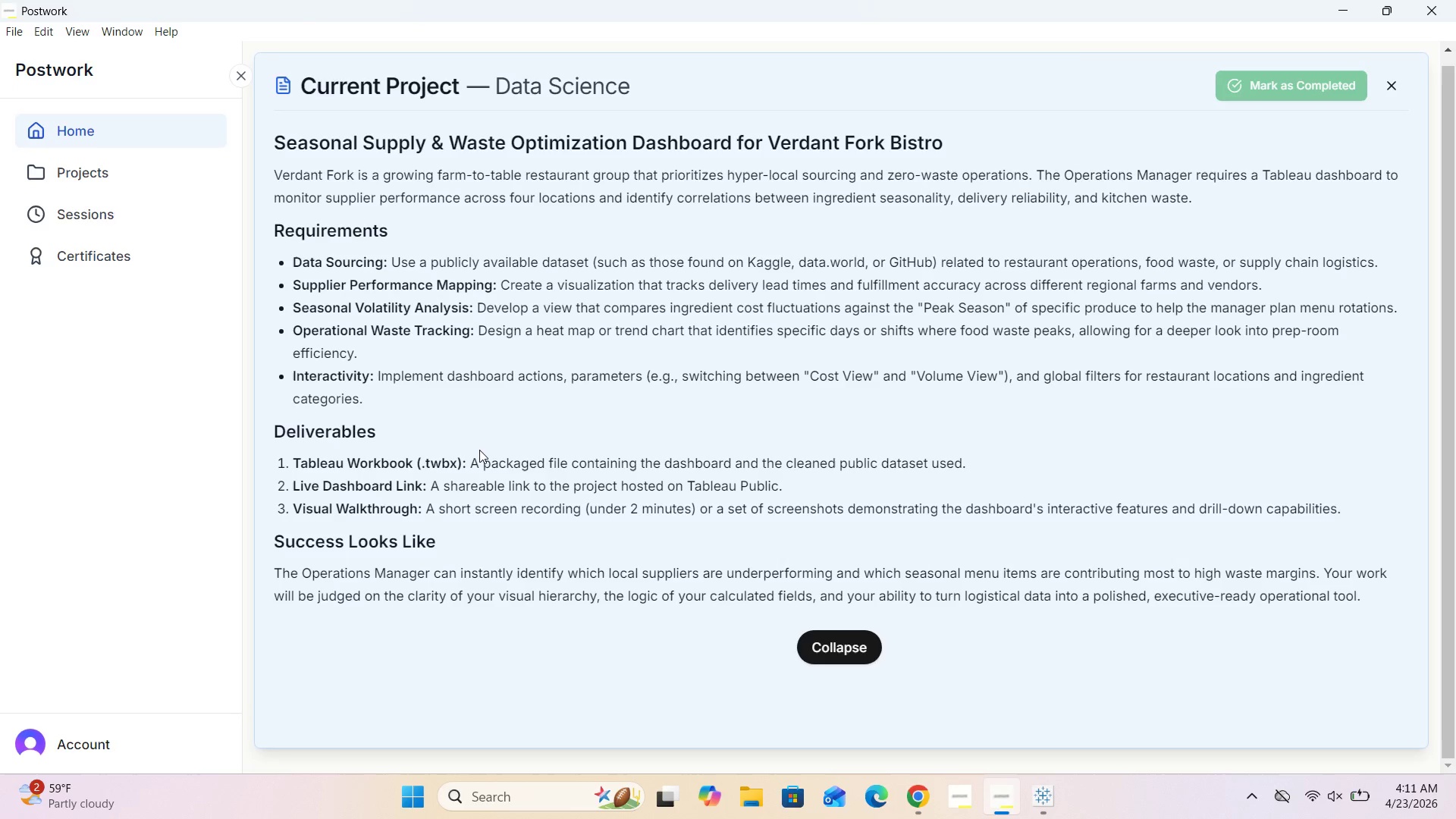 
left_click([1032, 795])
 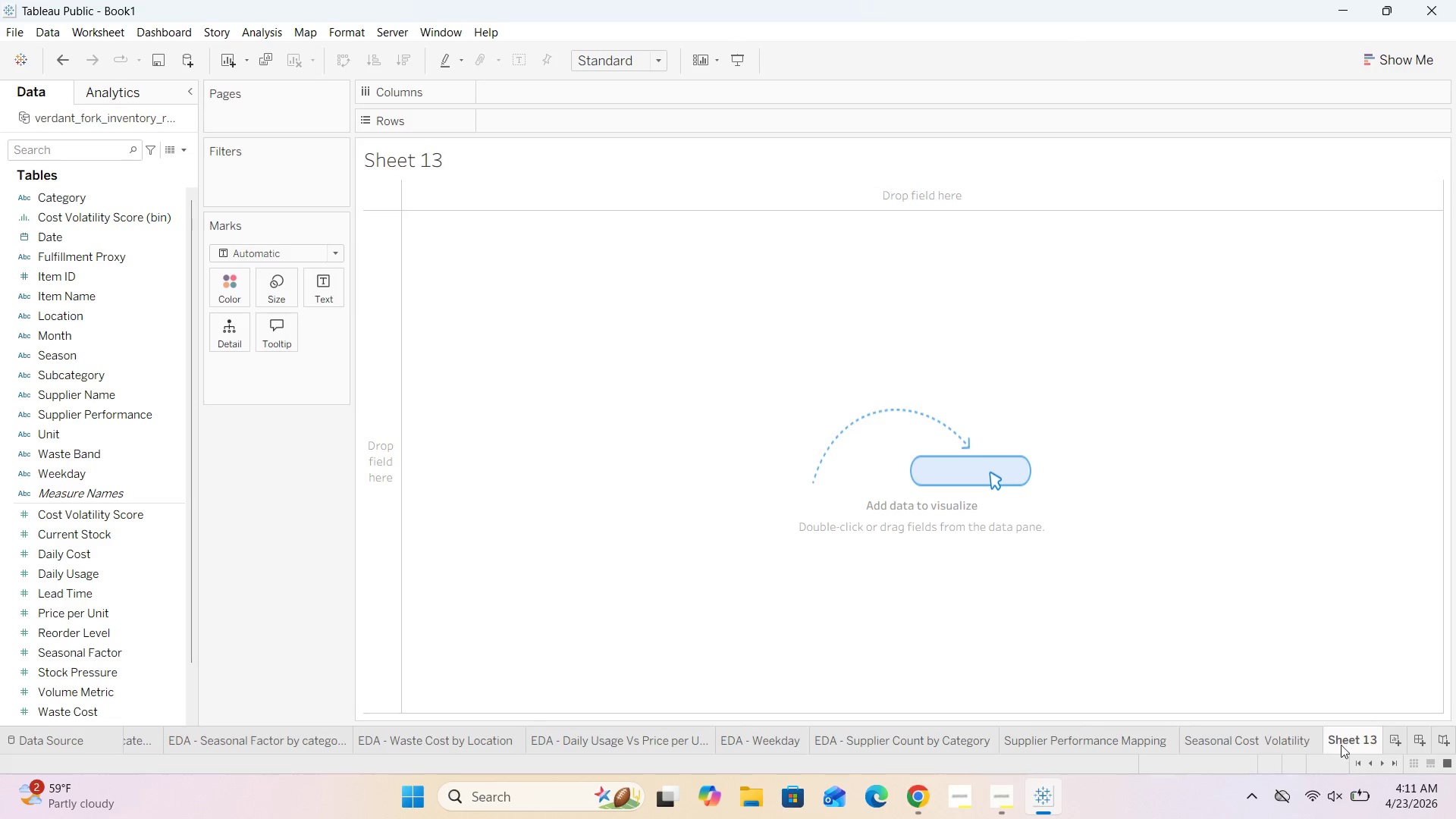 
double_click([1343, 739])
 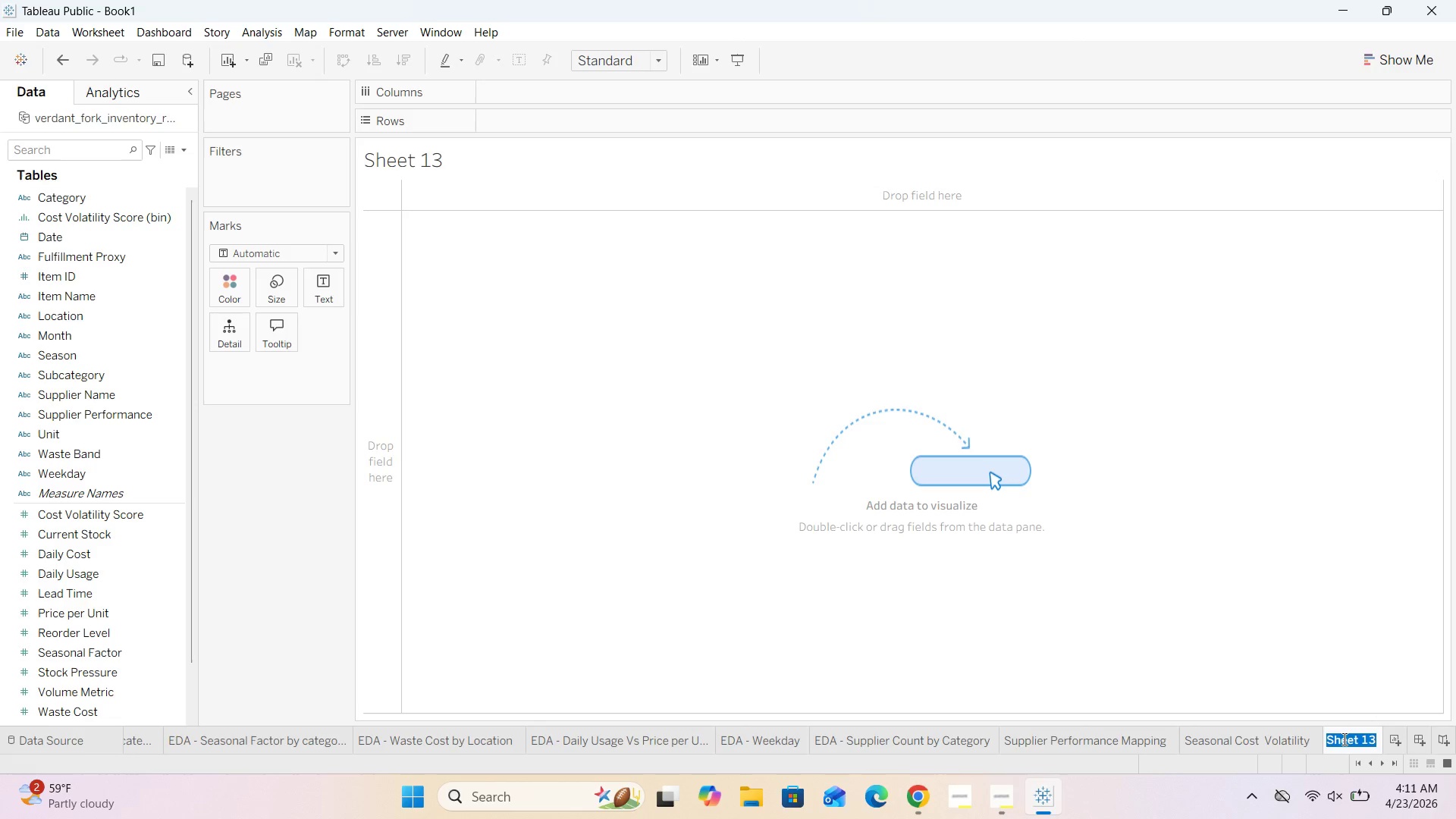 
key(Backspace)
type(Waste Tracking)
 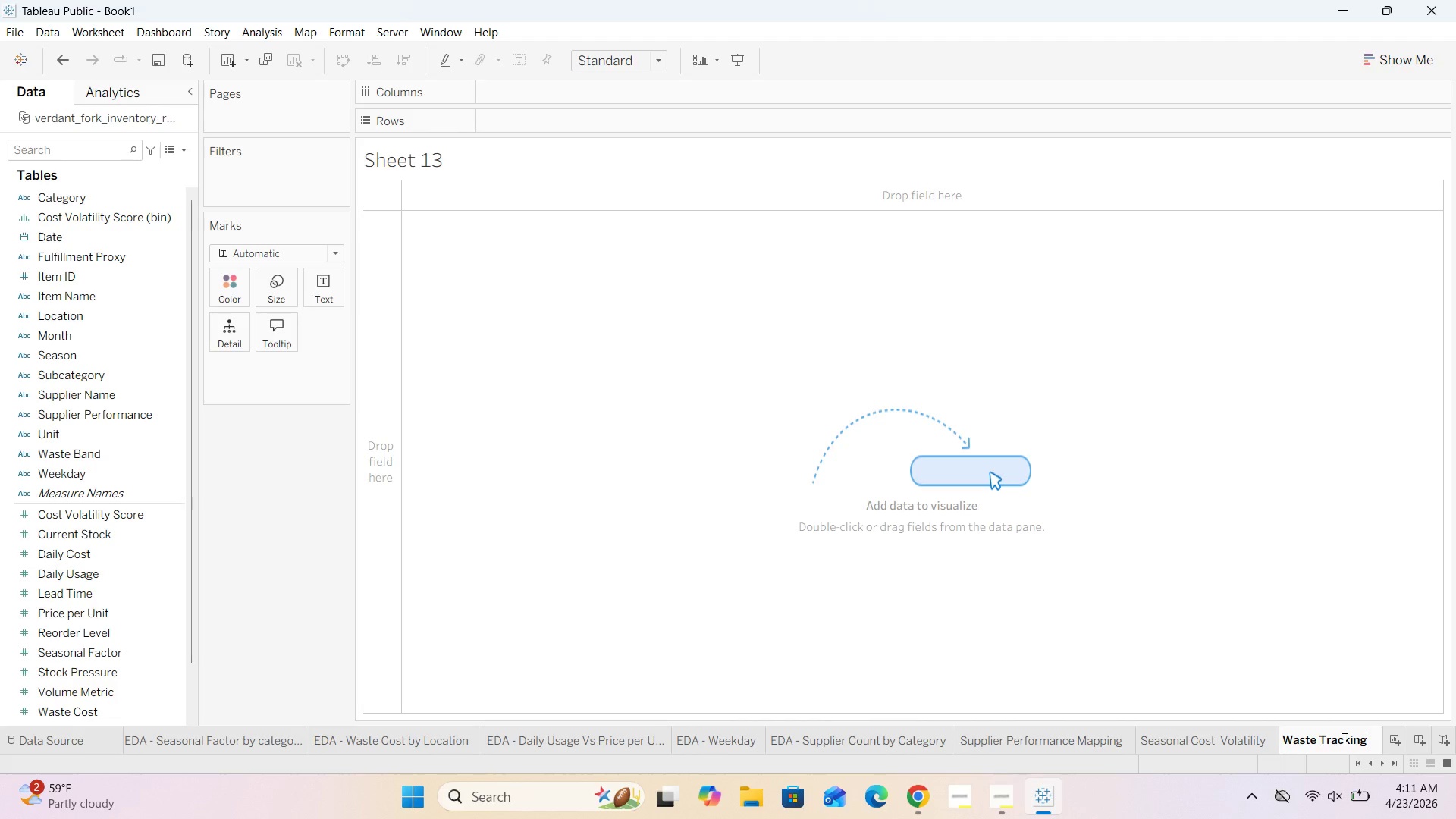 
left_click([1329, 650])
 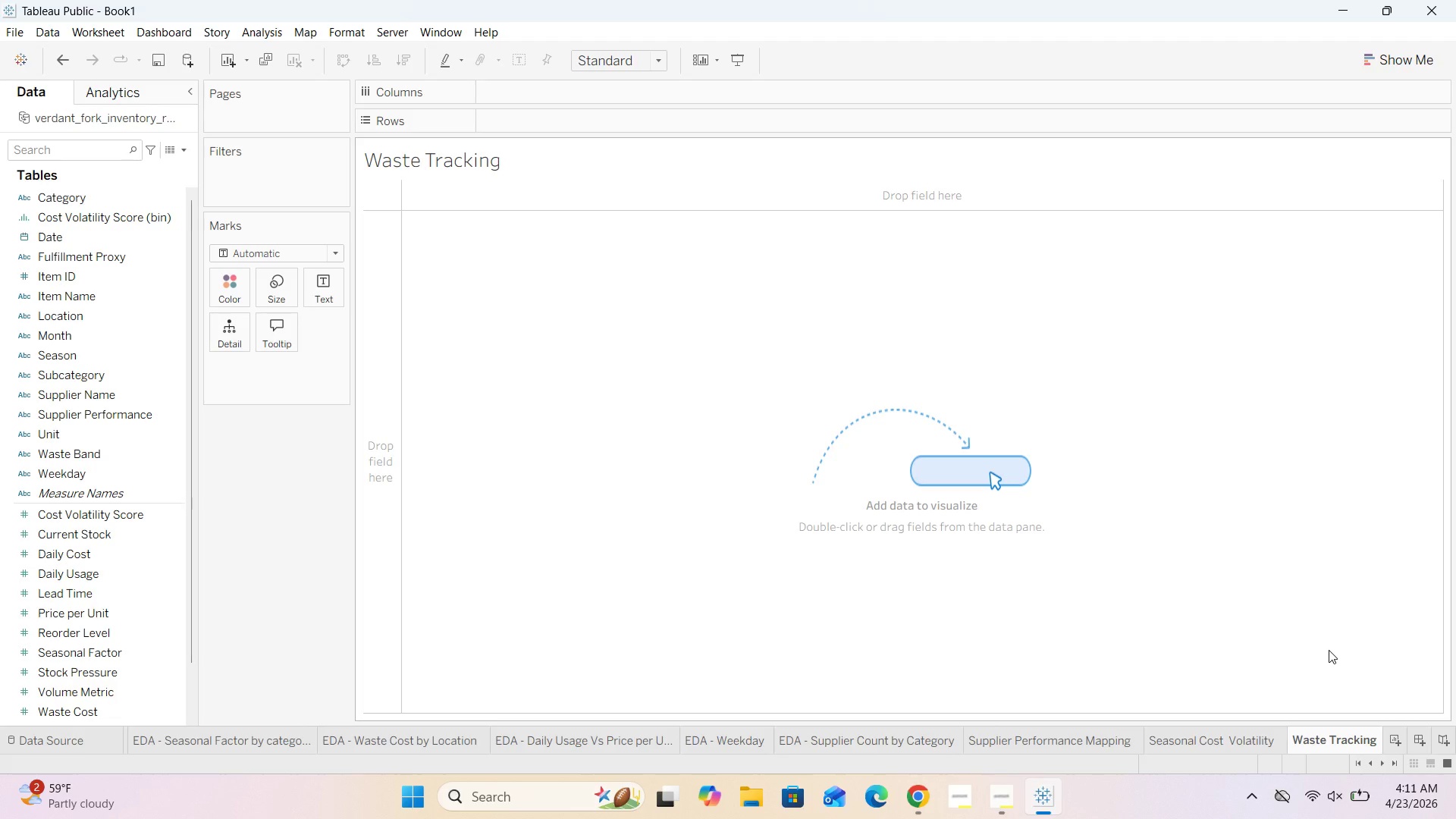 
wait(24.58)
 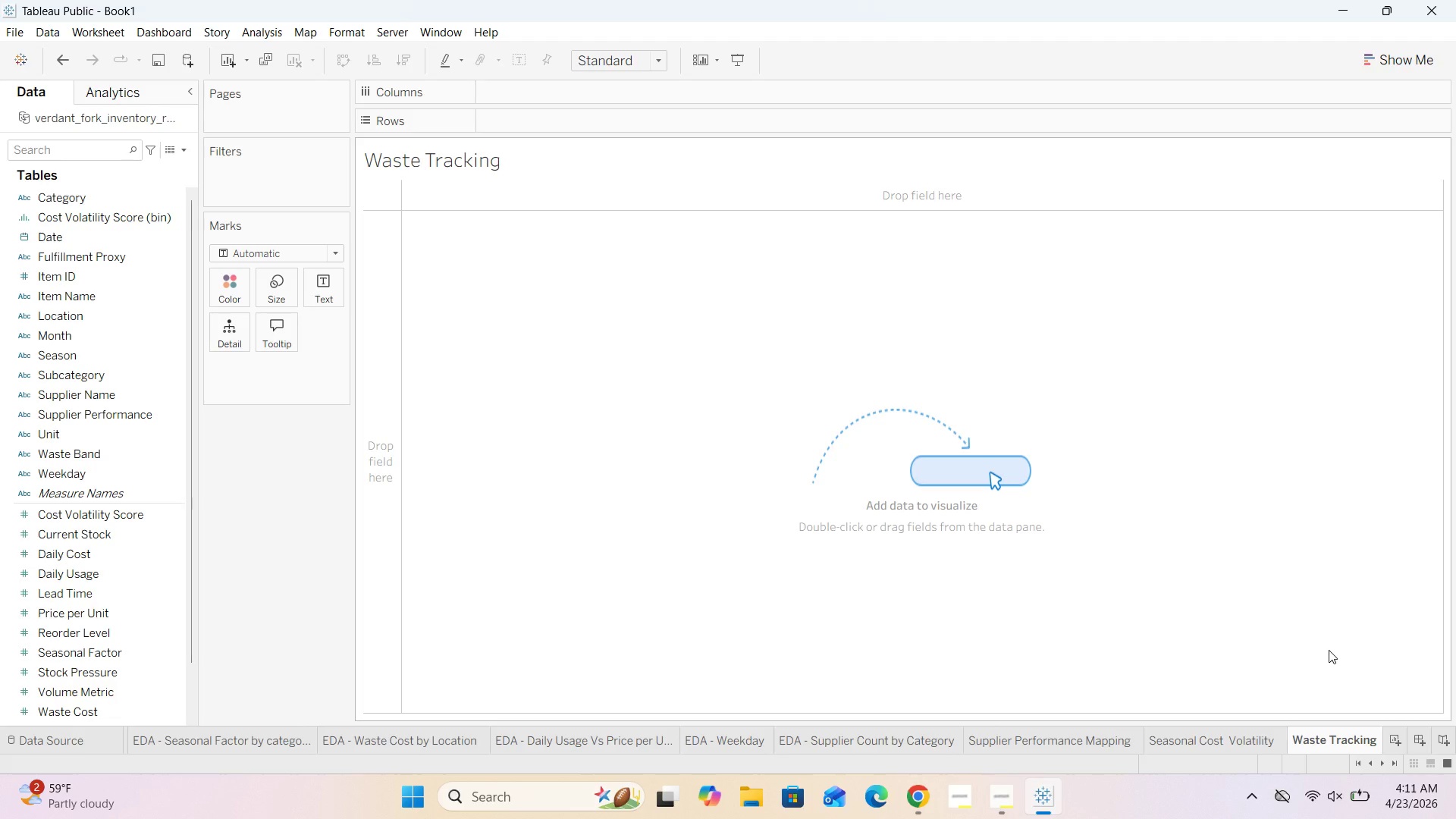 
double_click([452, 160])
 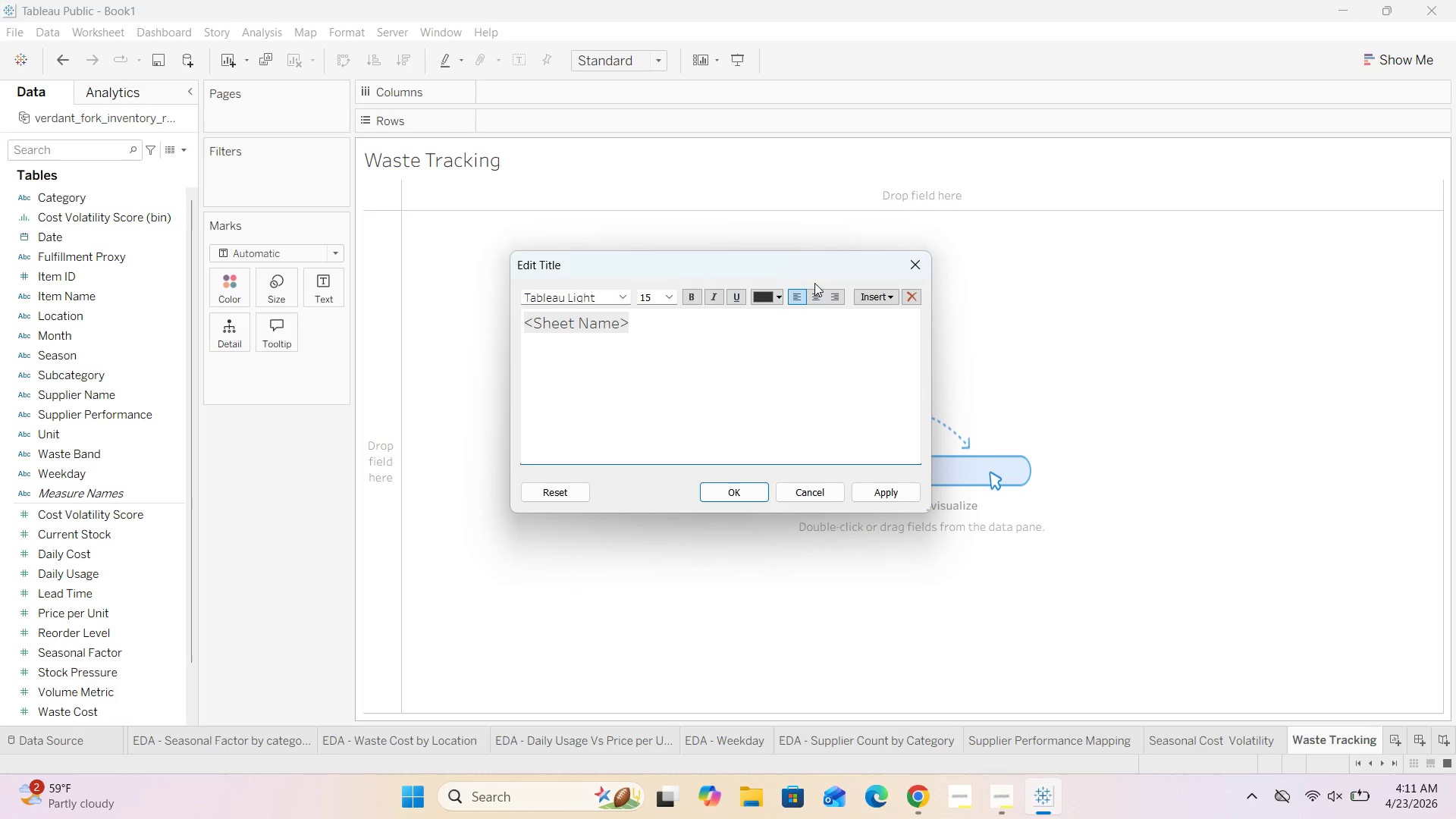 
left_click([815, 297])
 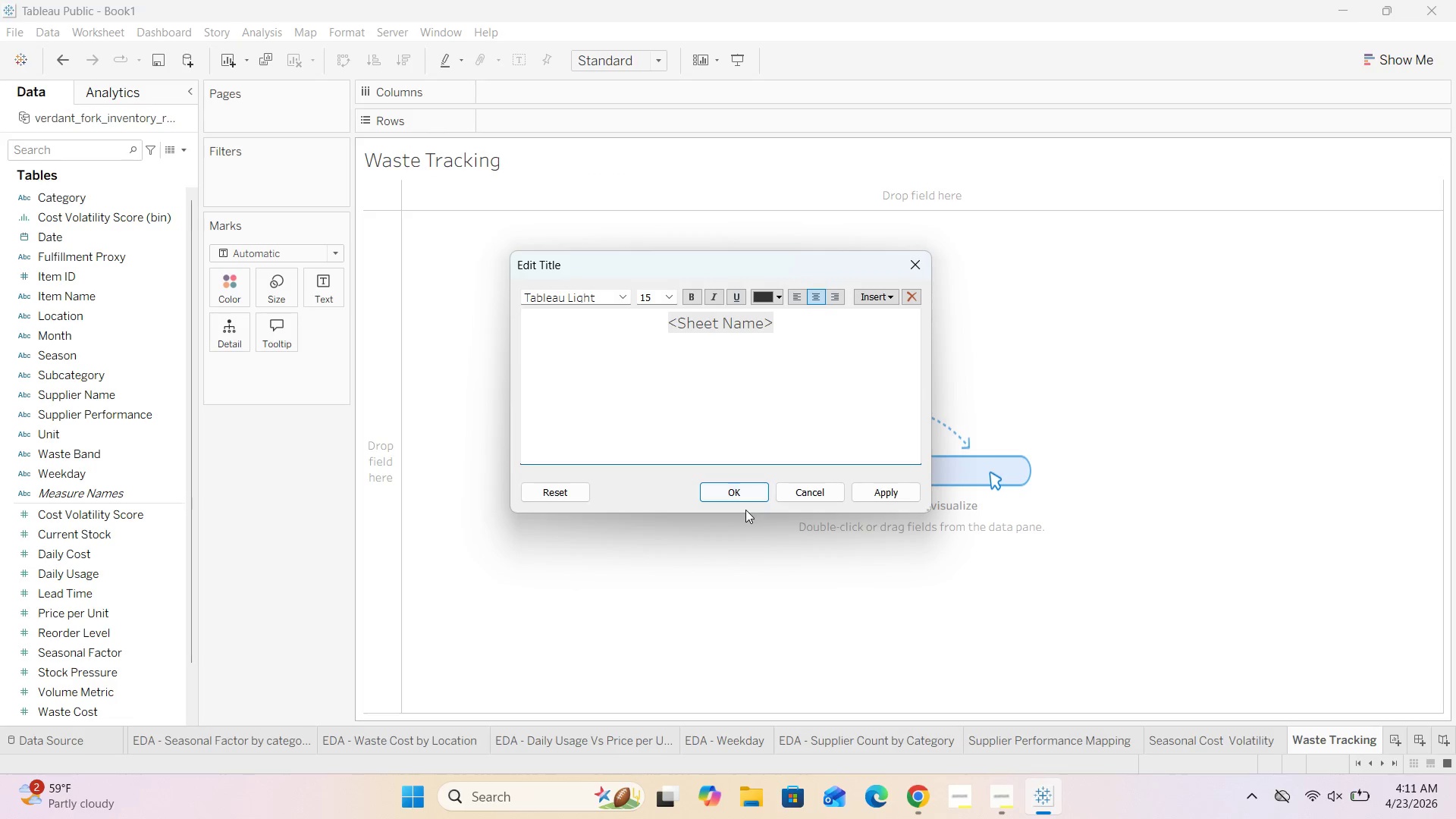 
left_click([742, 501])
 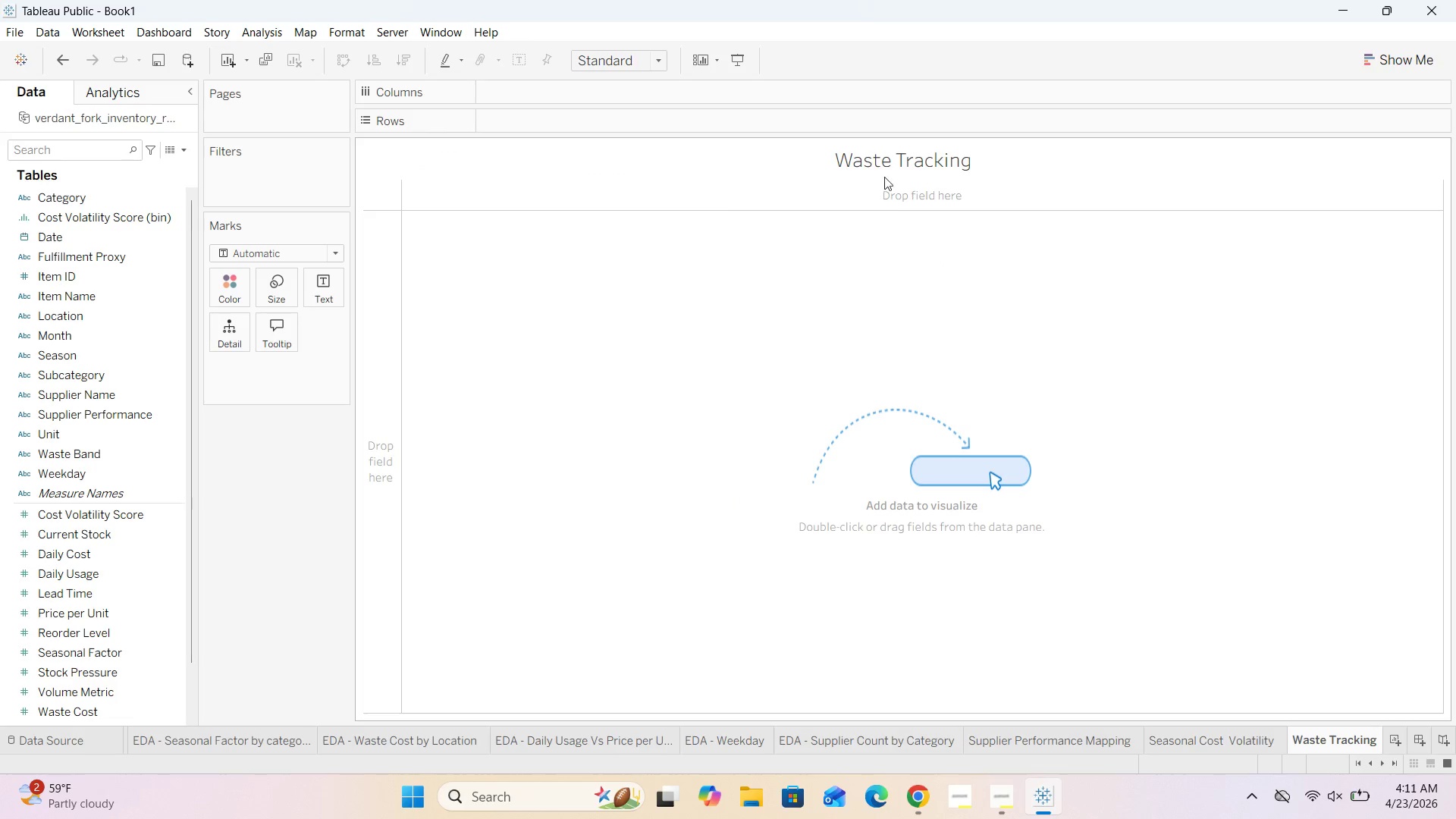 
double_click([885, 165])
 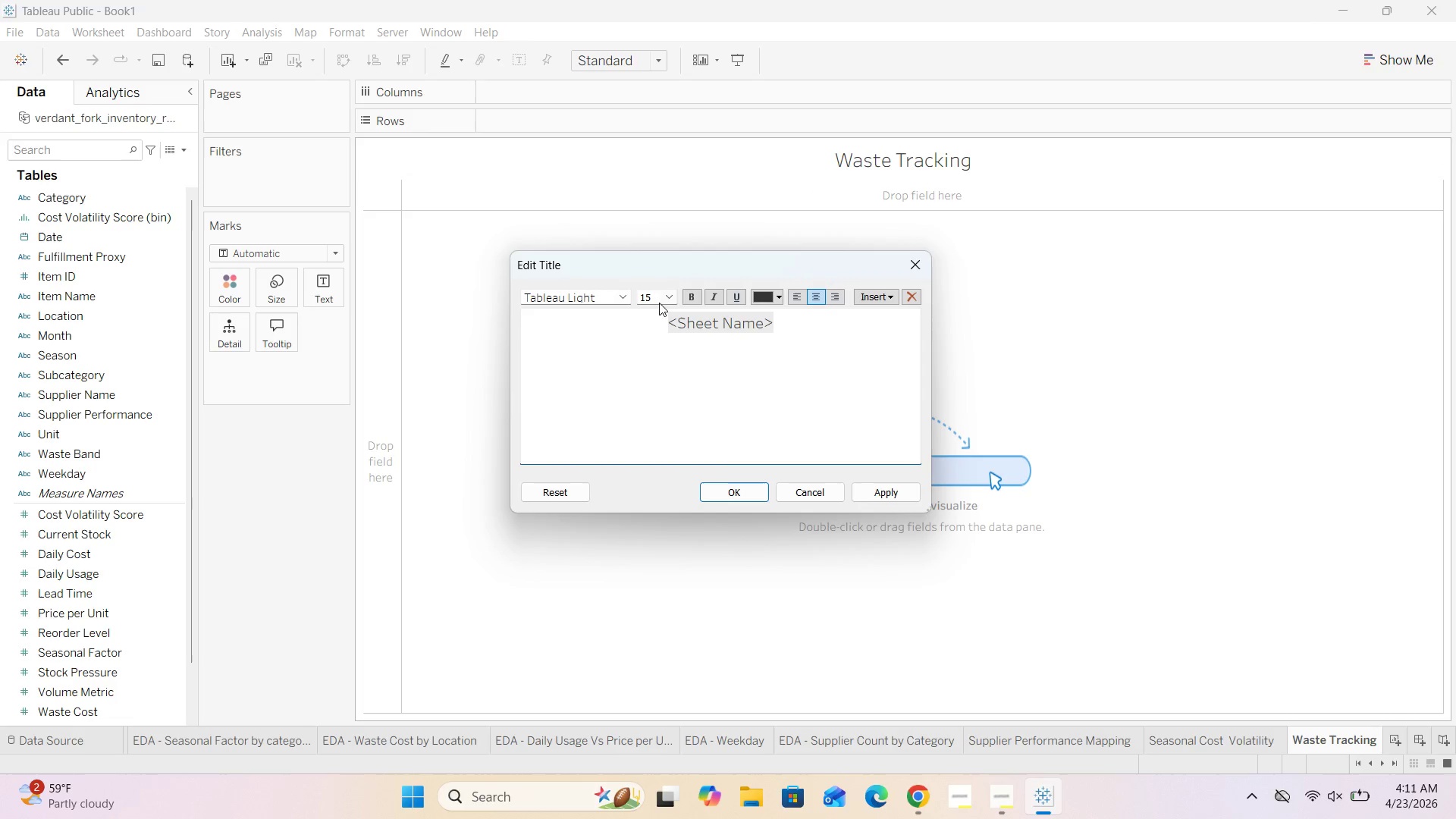 
left_click([669, 297])
 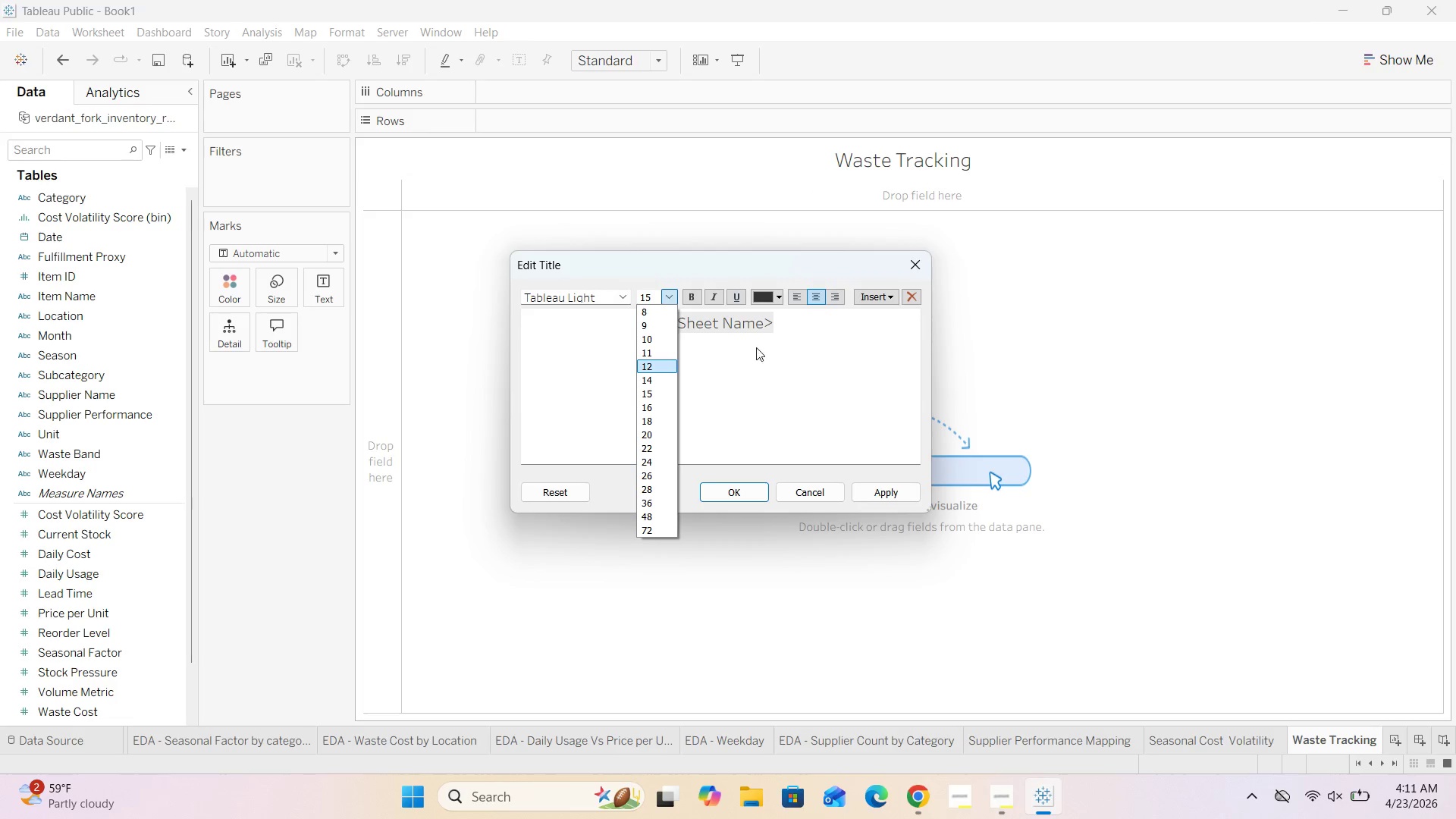 
left_click([776, 331])
 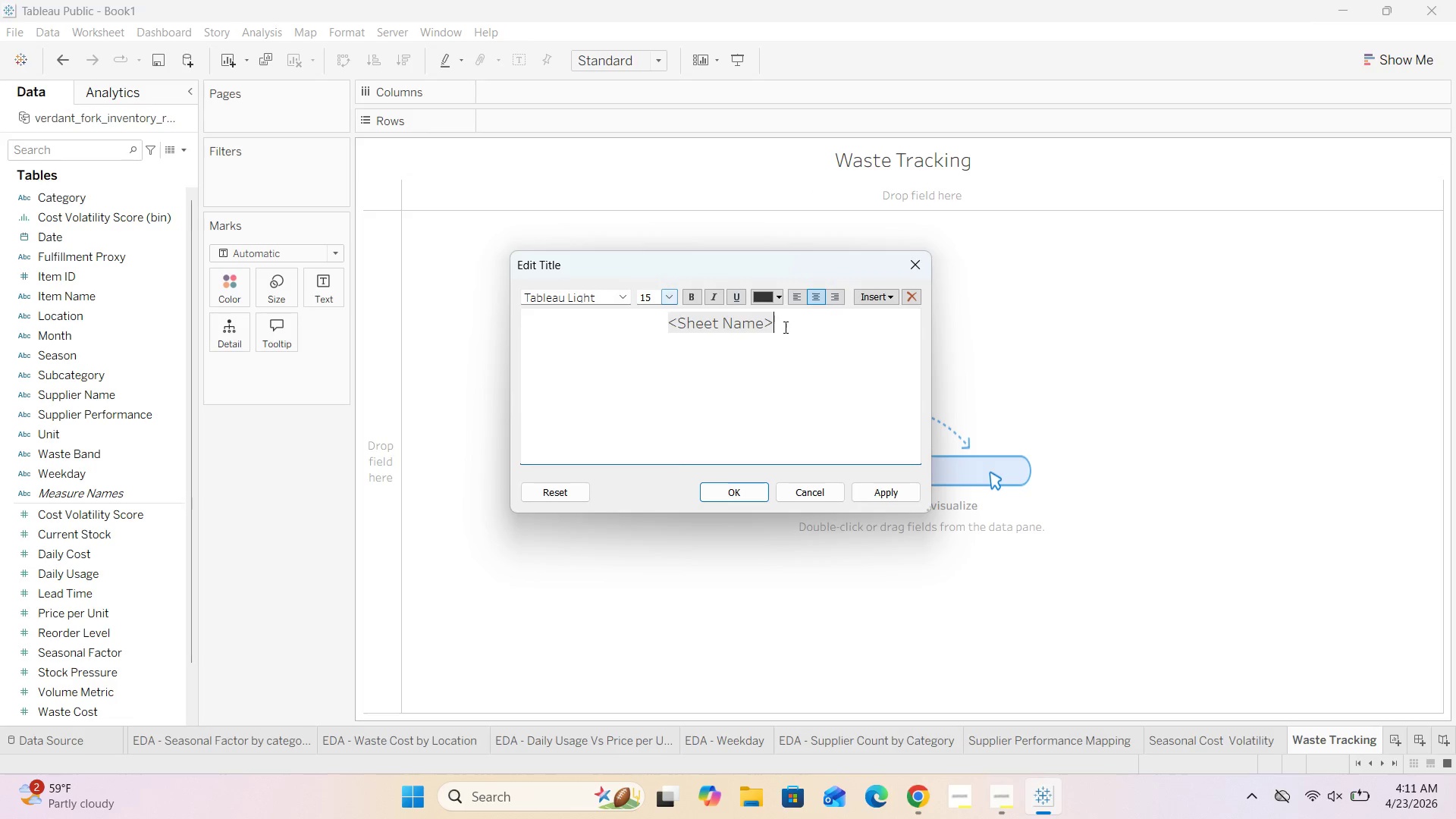 
left_click_drag(start_coordinate=[784, 327], to_coordinate=[621, 319])
 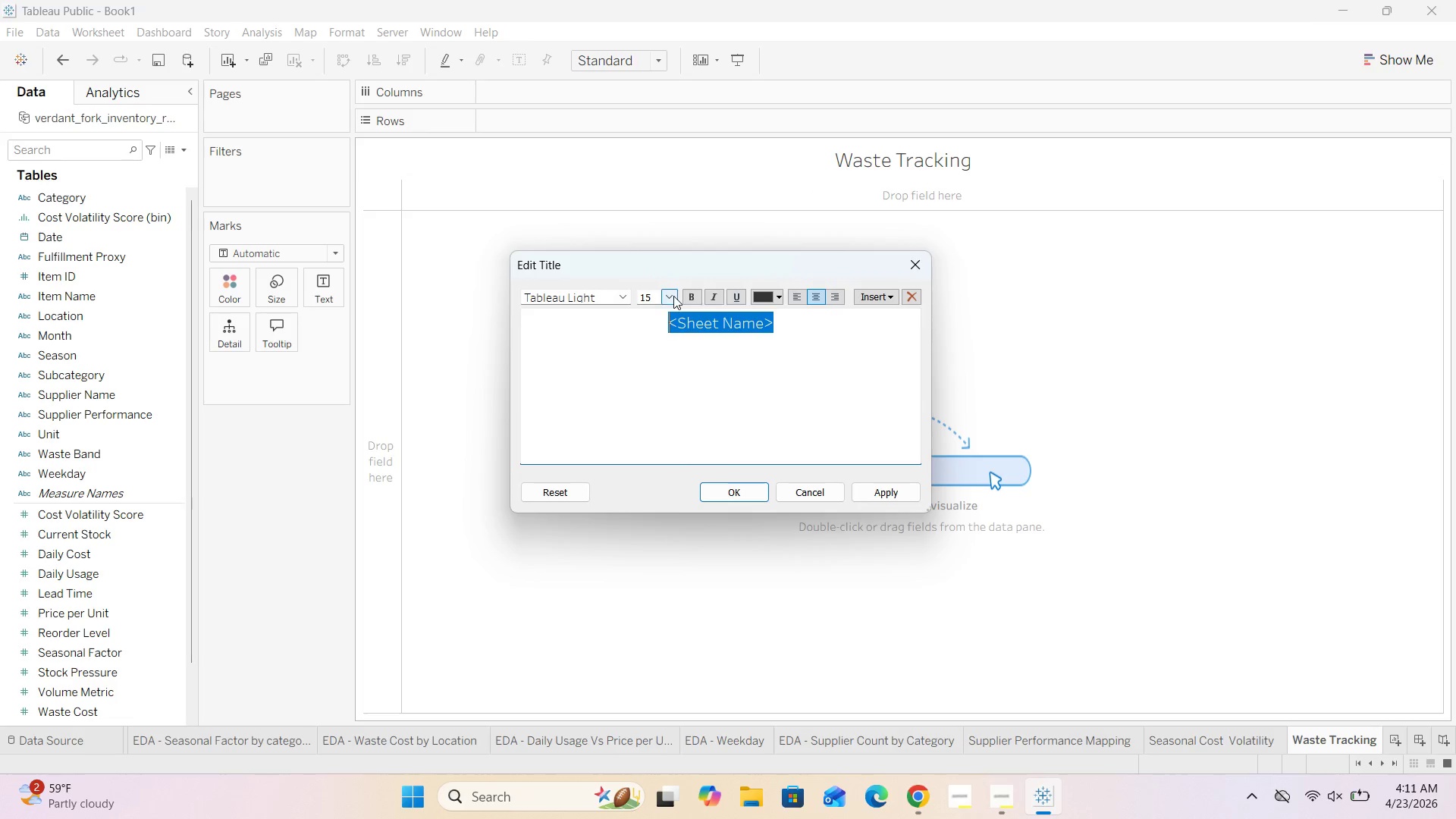 
left_click([673, 296])
 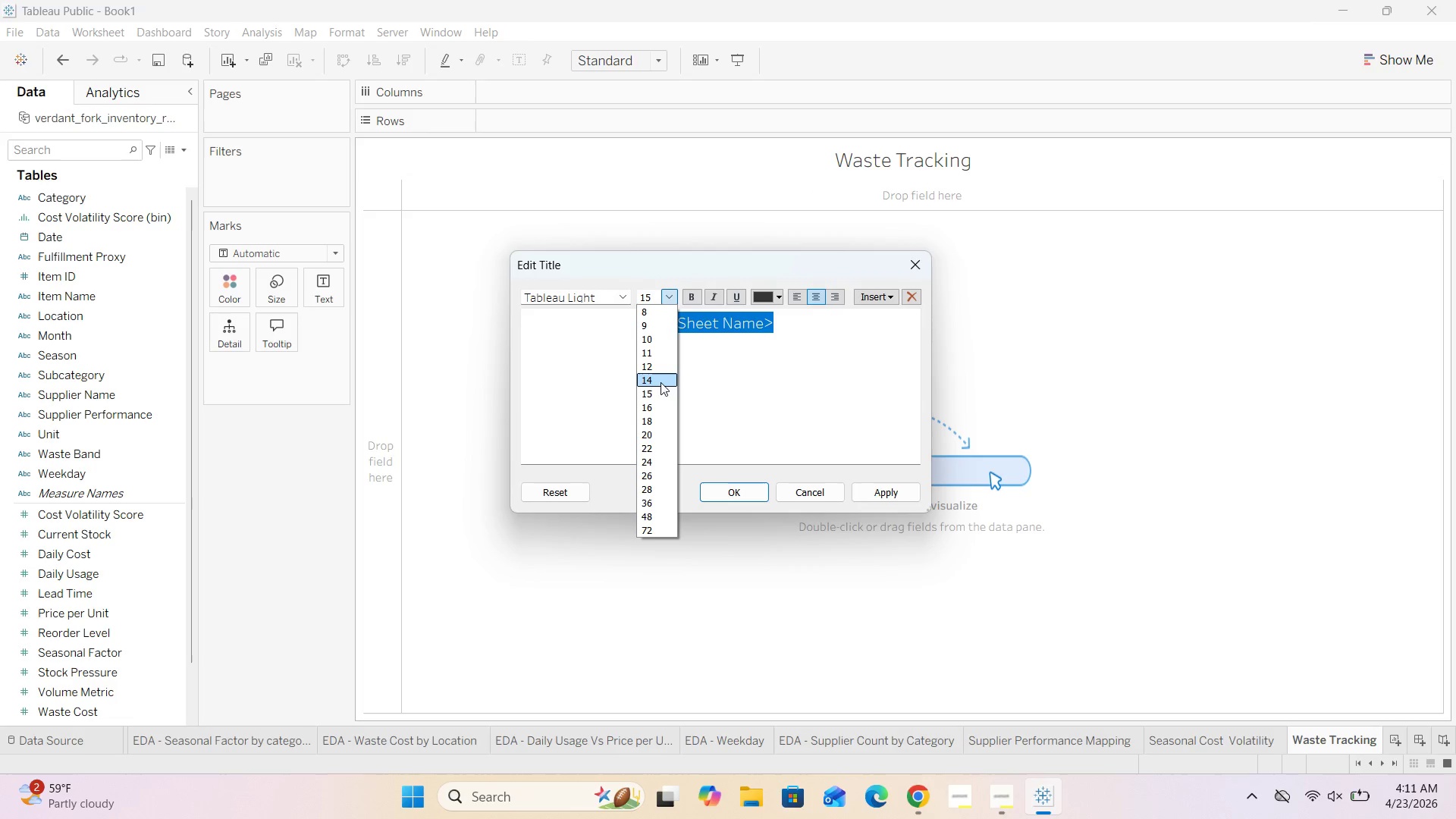 
left_click([659, 381])
 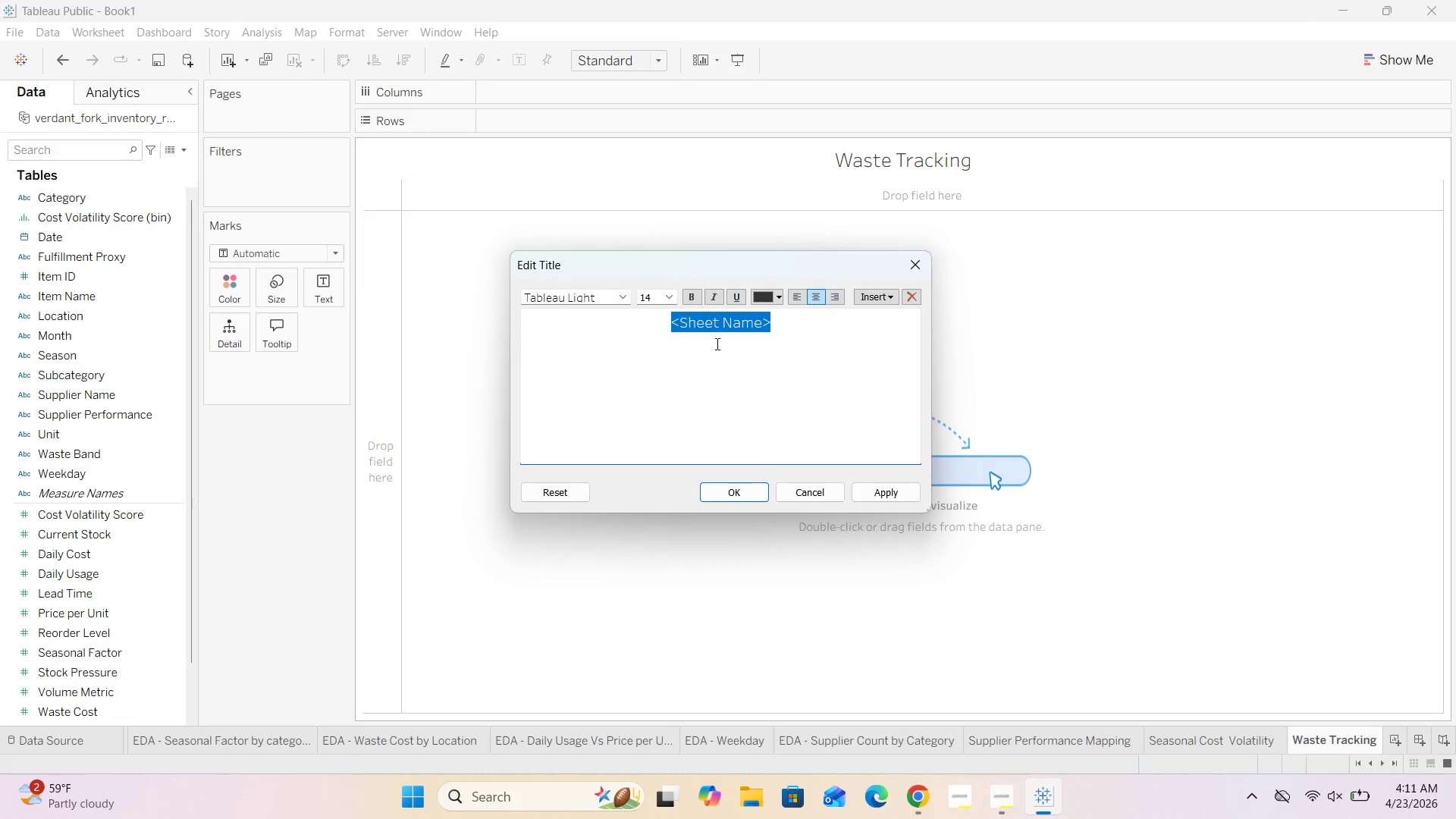 
left_click([752, 359])
 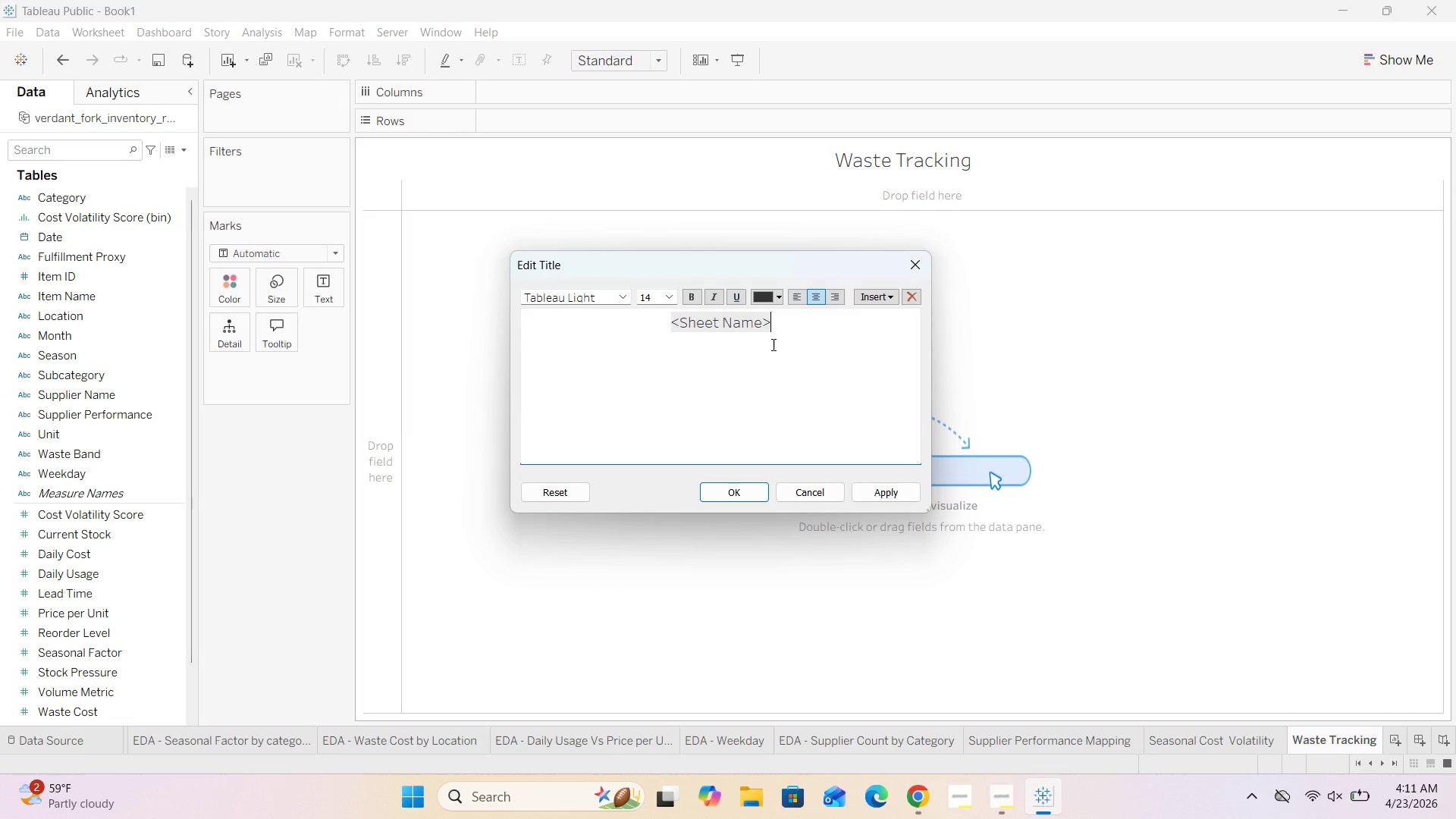 
left_click_drag(start_coordinate=[783, 327], to_coordinate=[595, 325])
 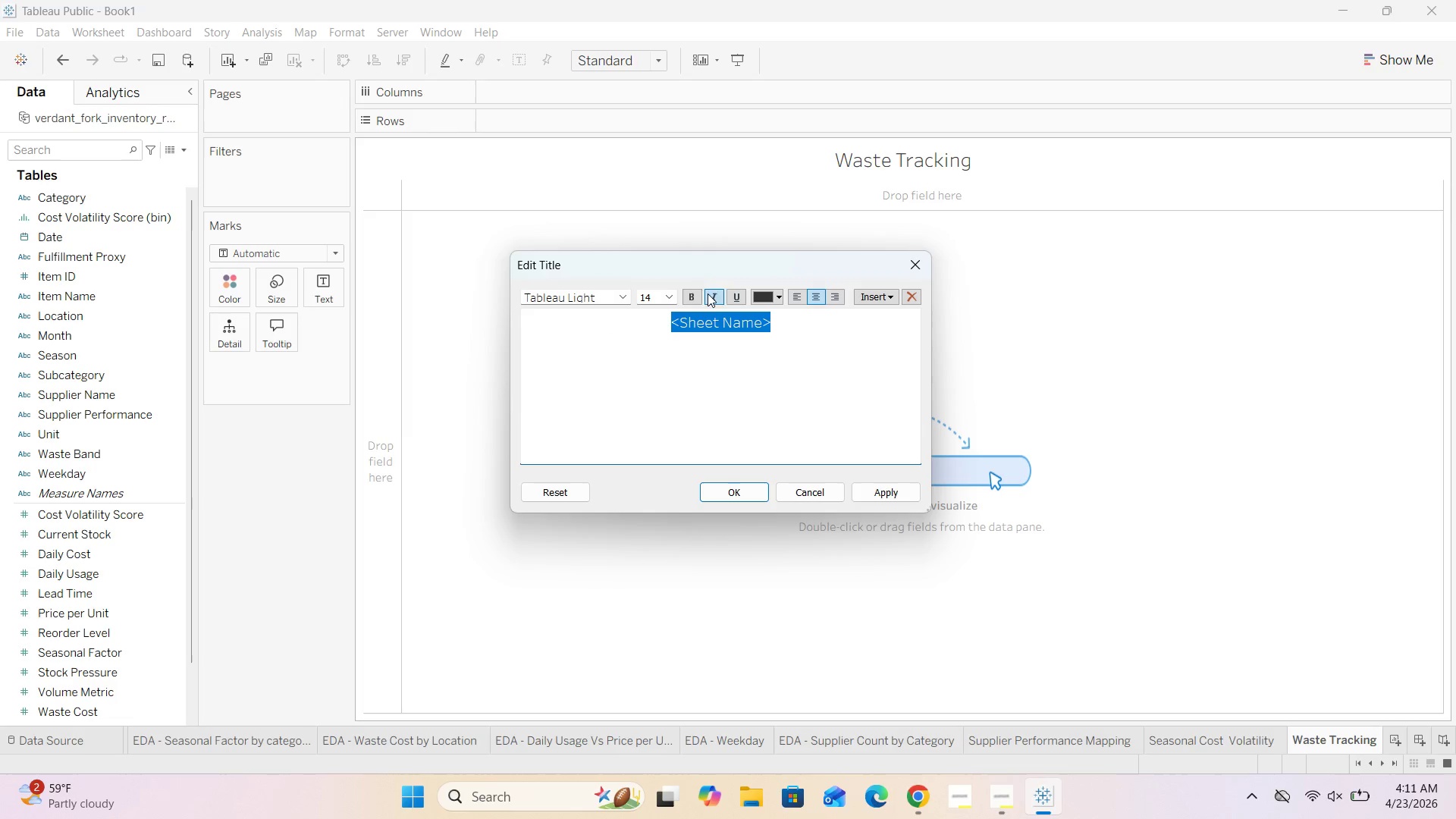 
left_click([697, 290])
 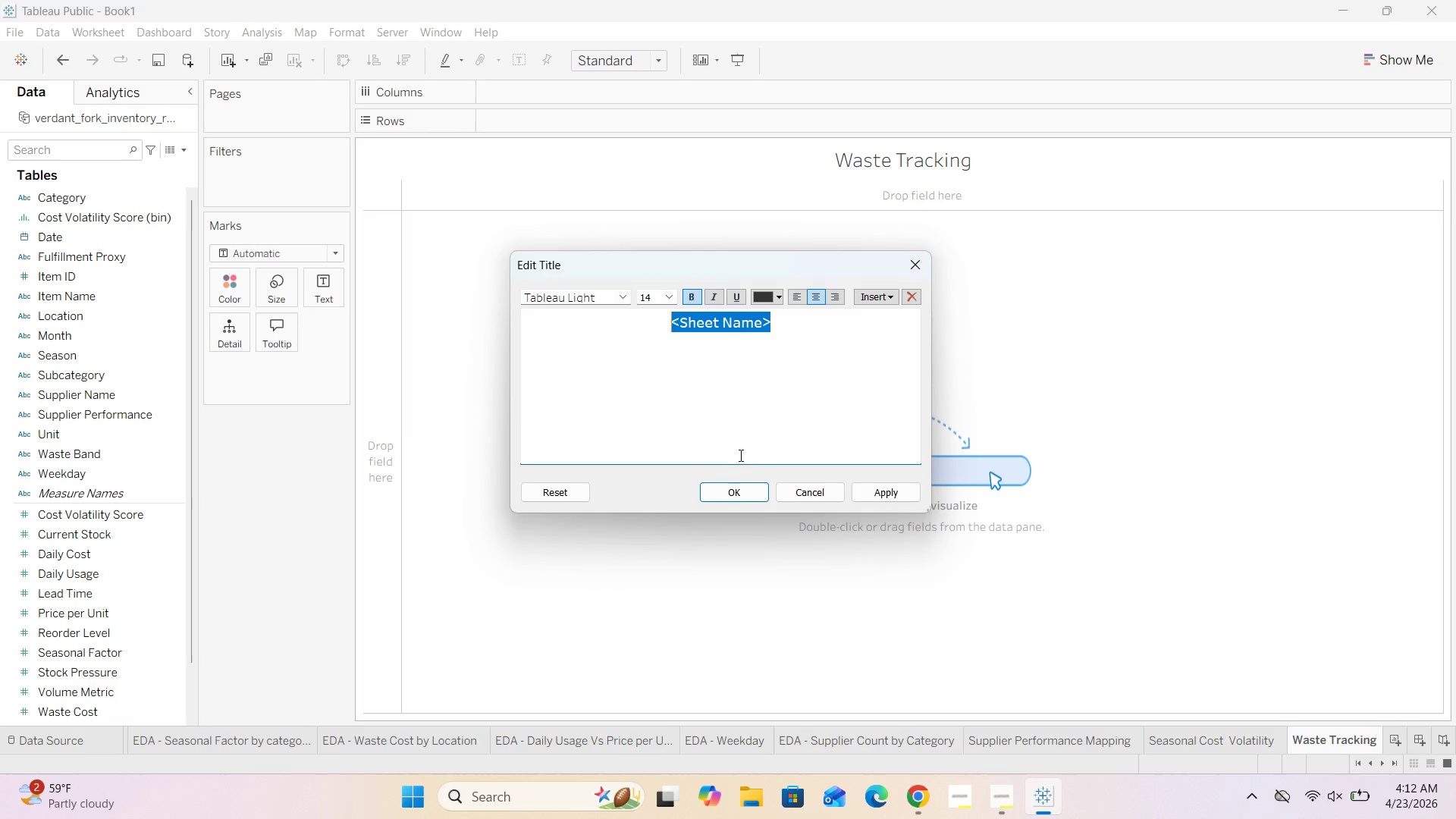 
left_click([736, 490])
 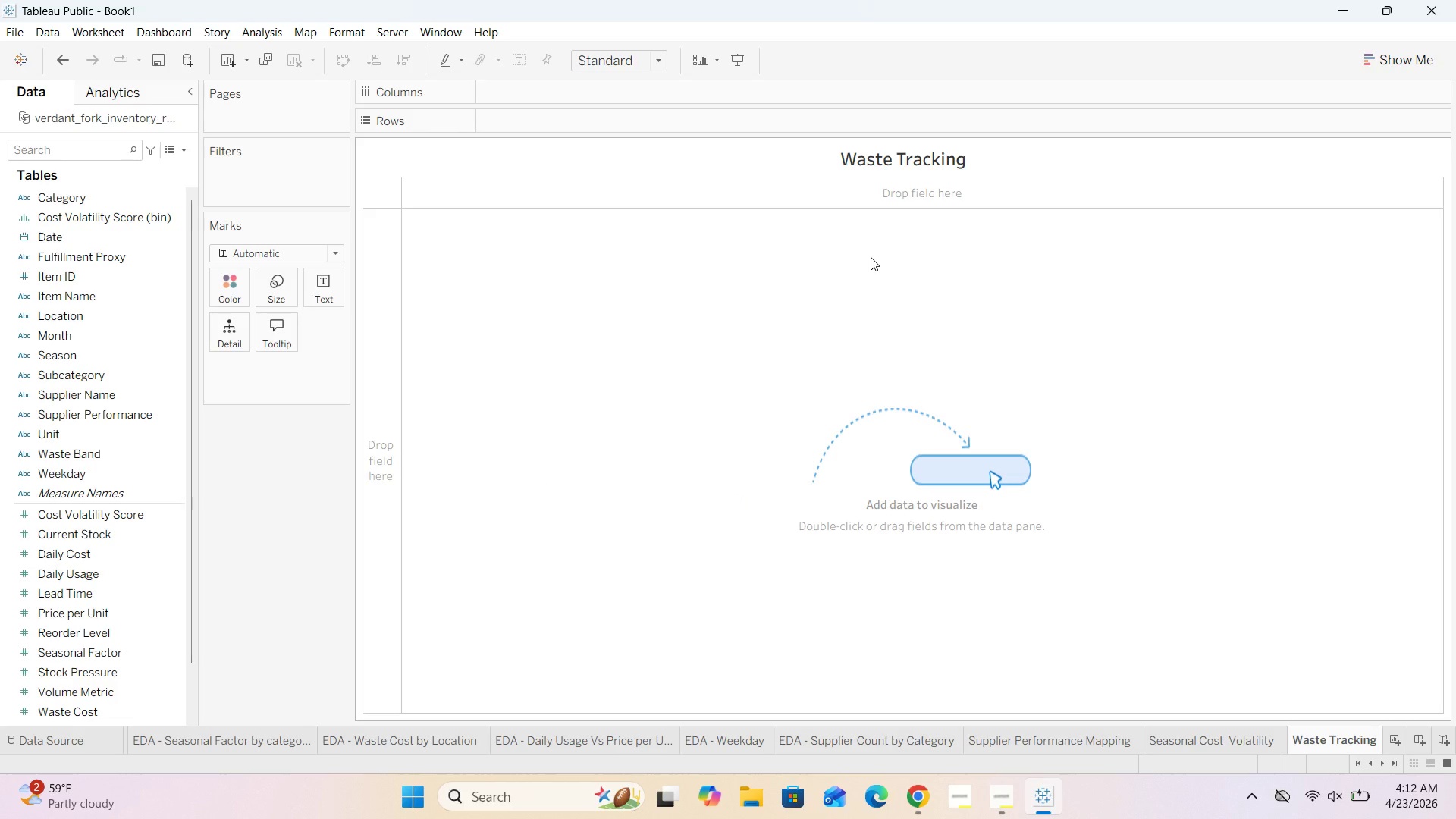 
wait(26.98)
 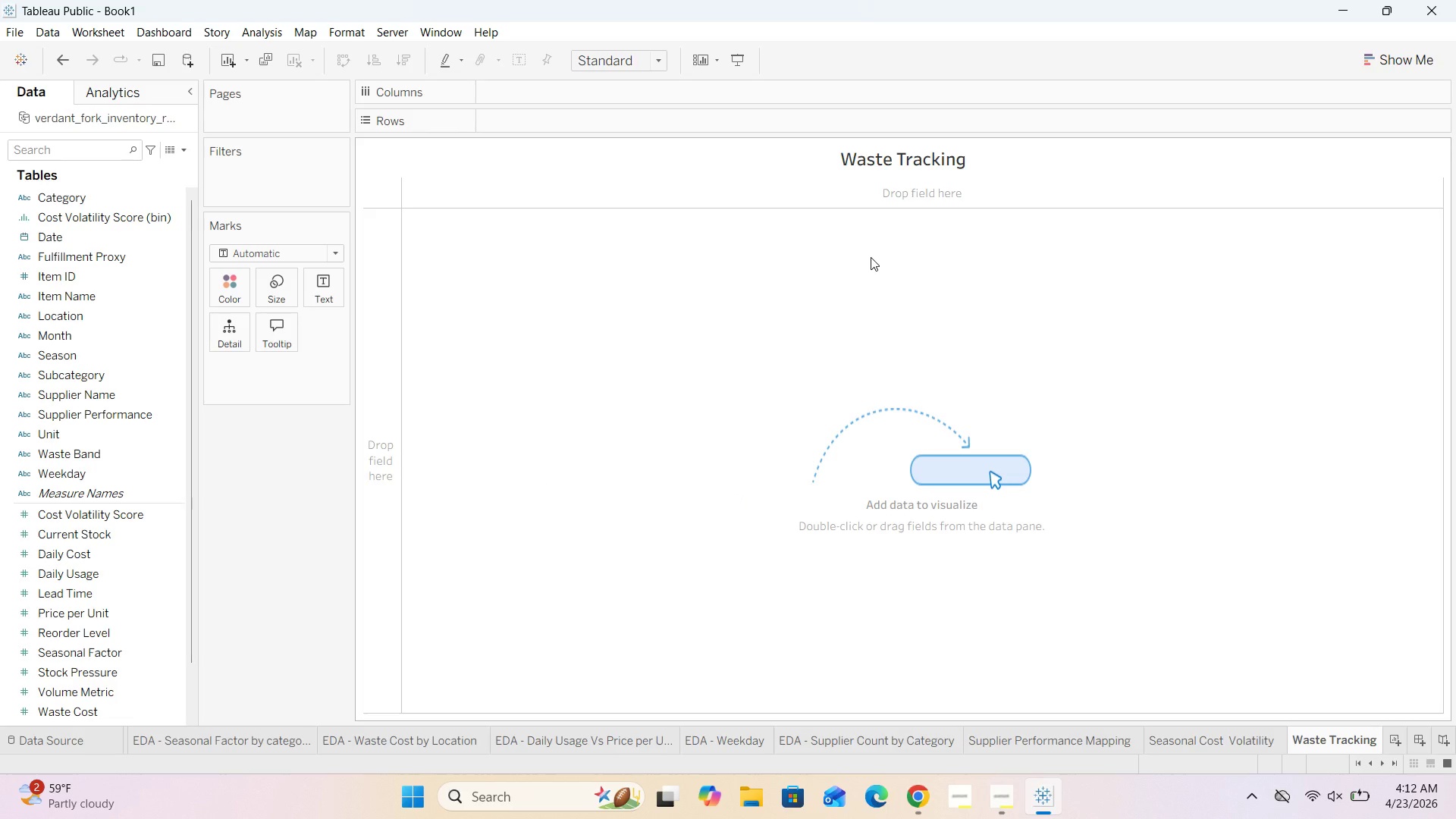 
left_click_drag(start_coordinate=[95, 204], to_coordinate=[548, 127])
 